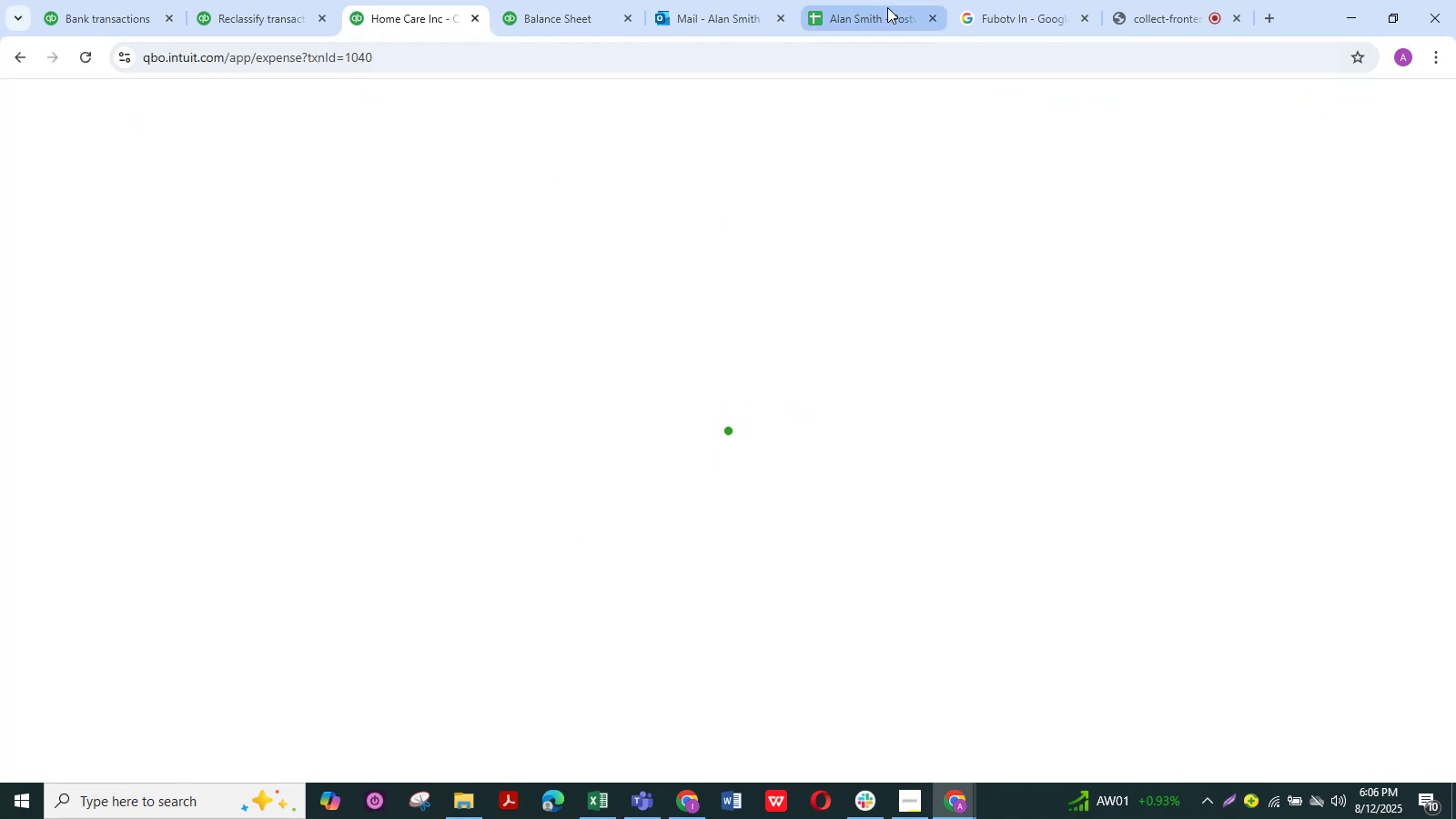 
left_click([1006, 14])
 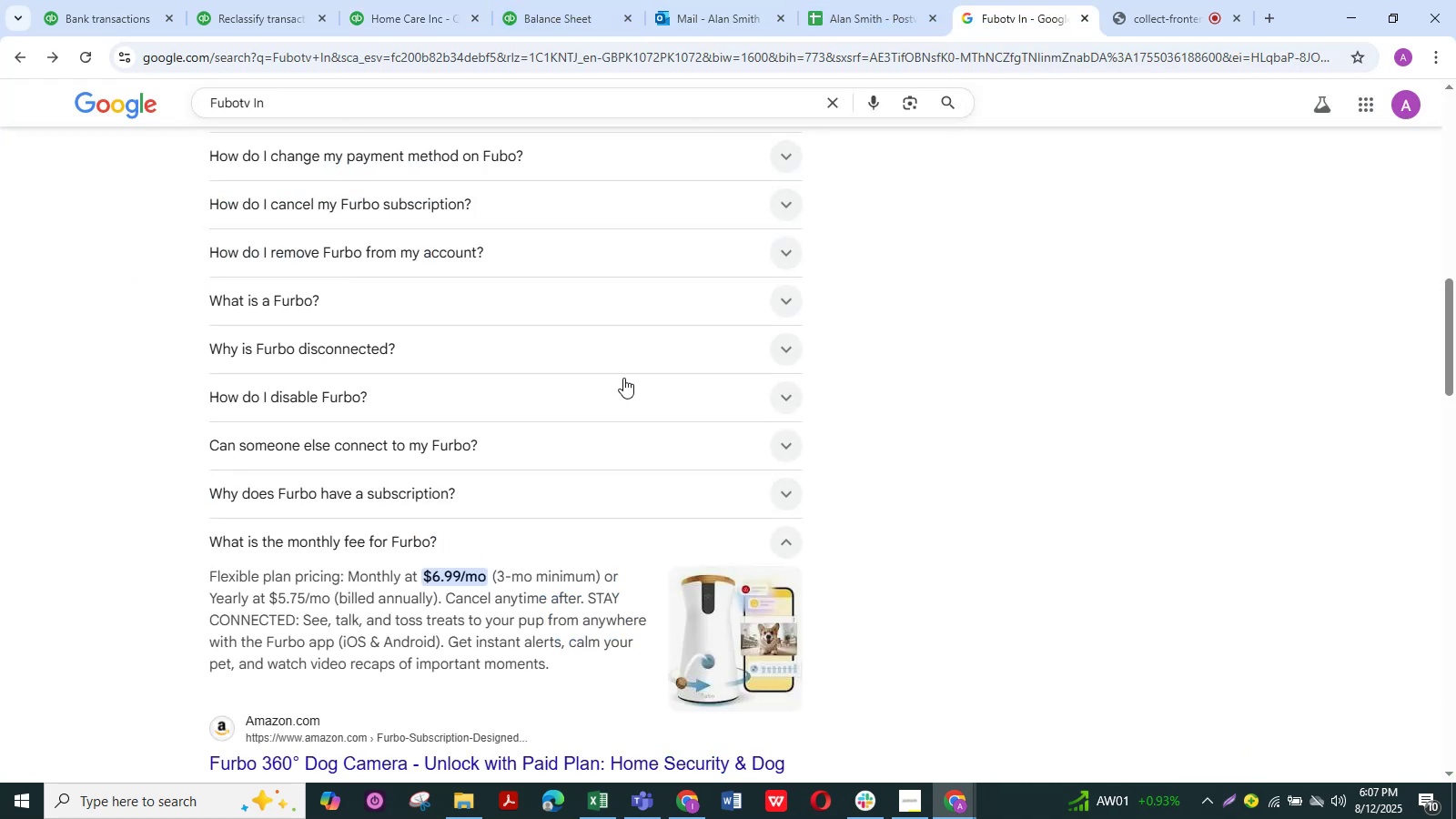 
scroll: coordinate [623, 378], scroll_direction: up, amount: 9.0
 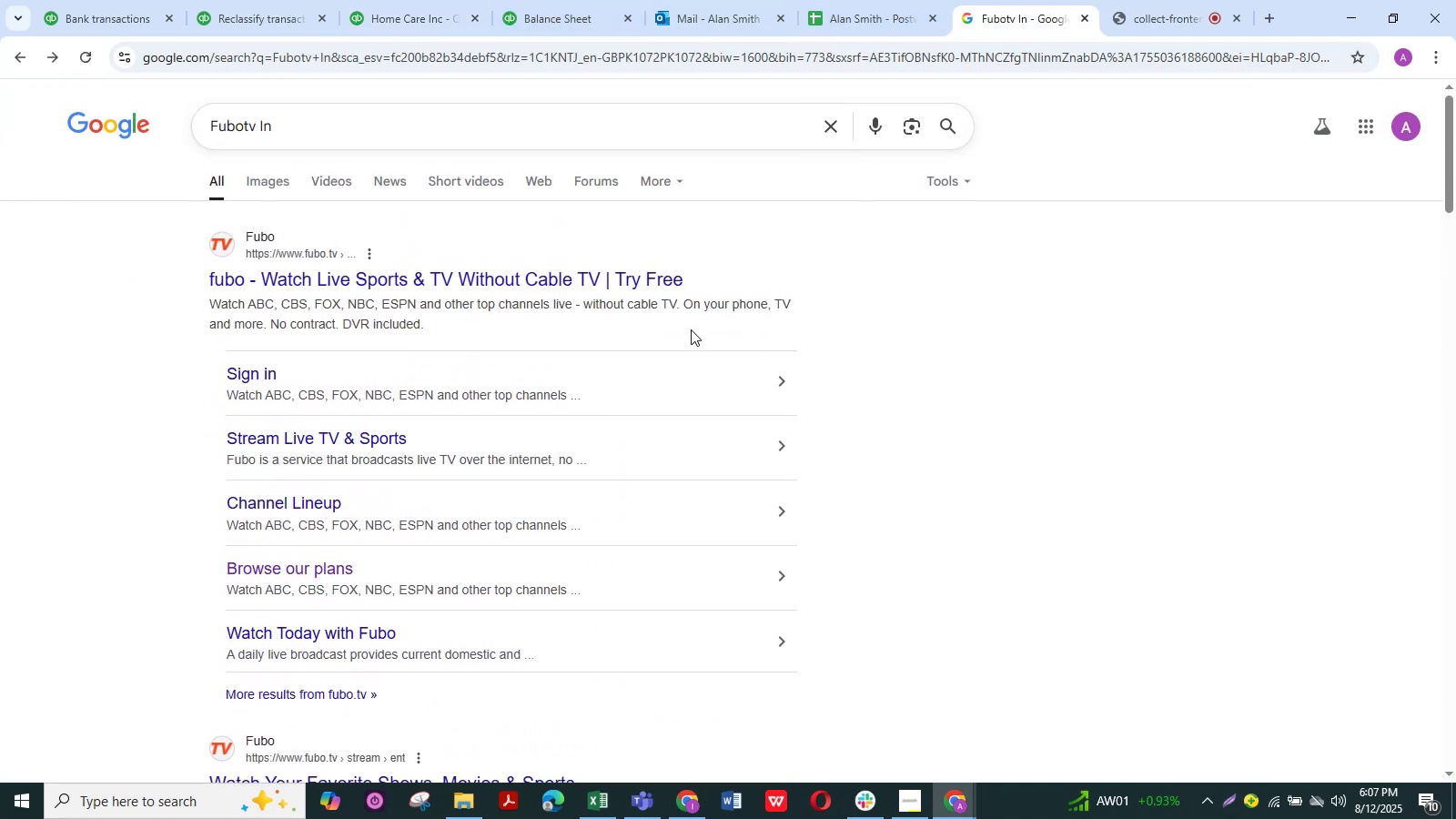 
wait(10.01)
 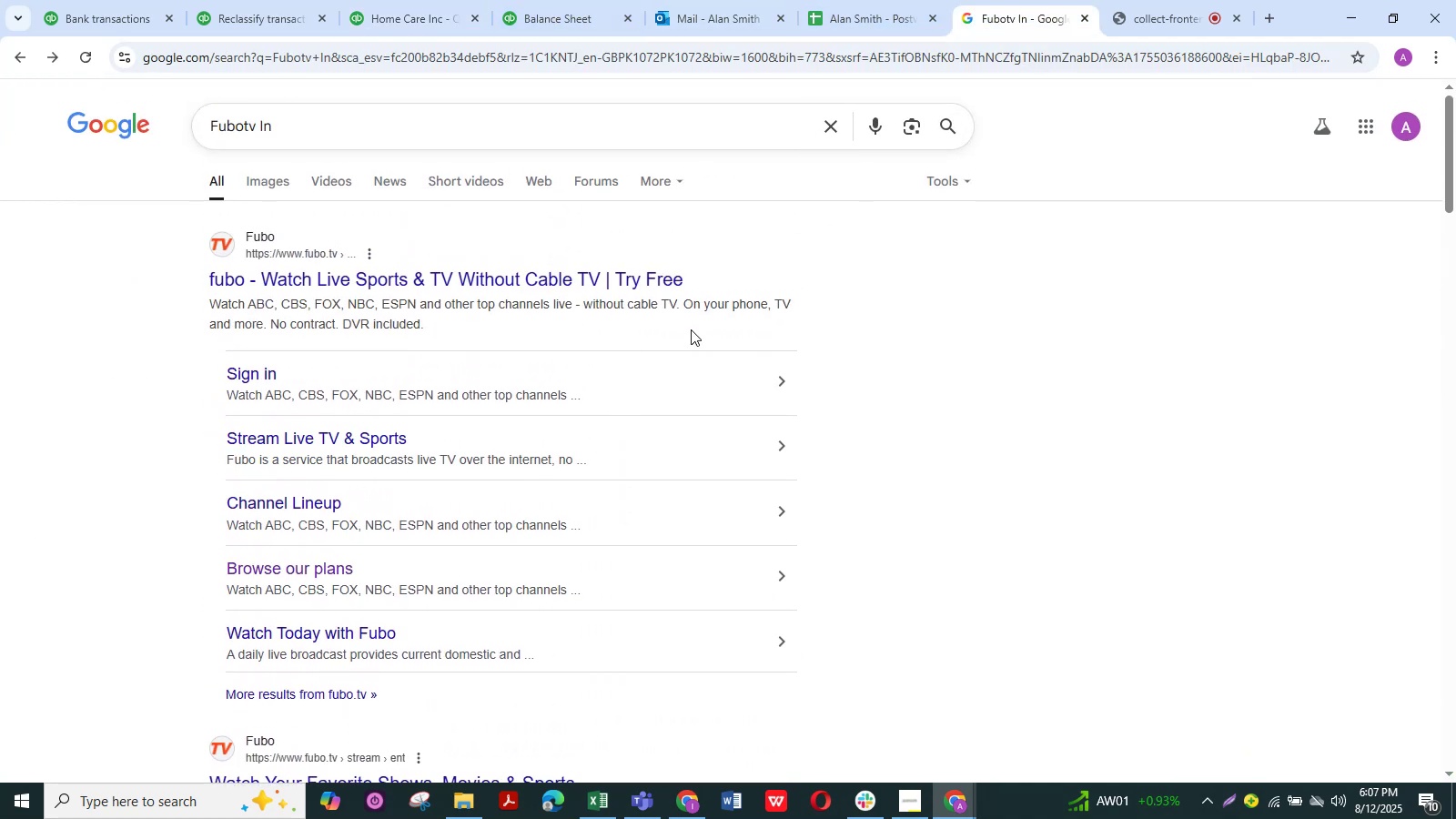 
left_click([100, 0])
 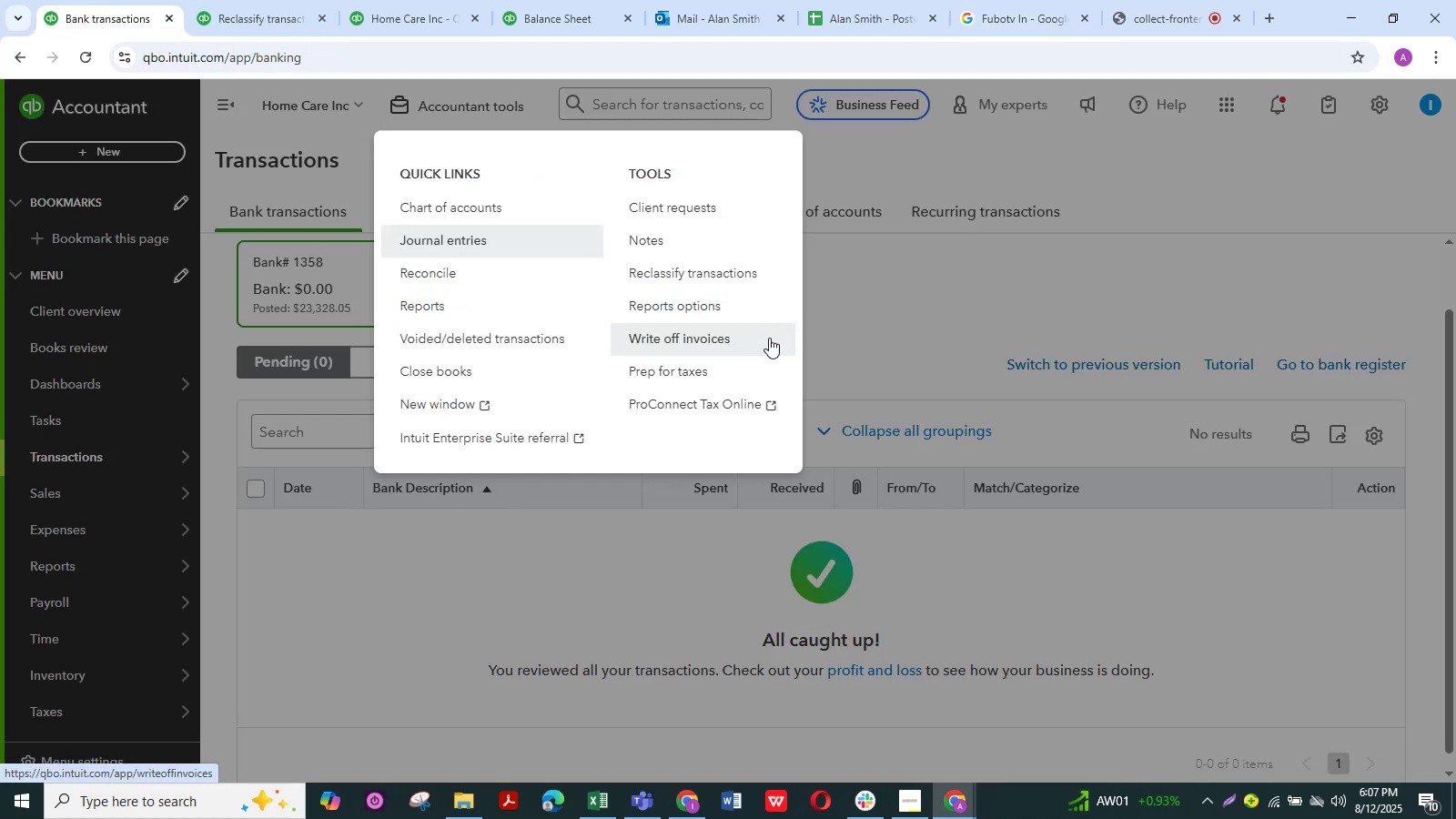 
left_click([894, 315])
 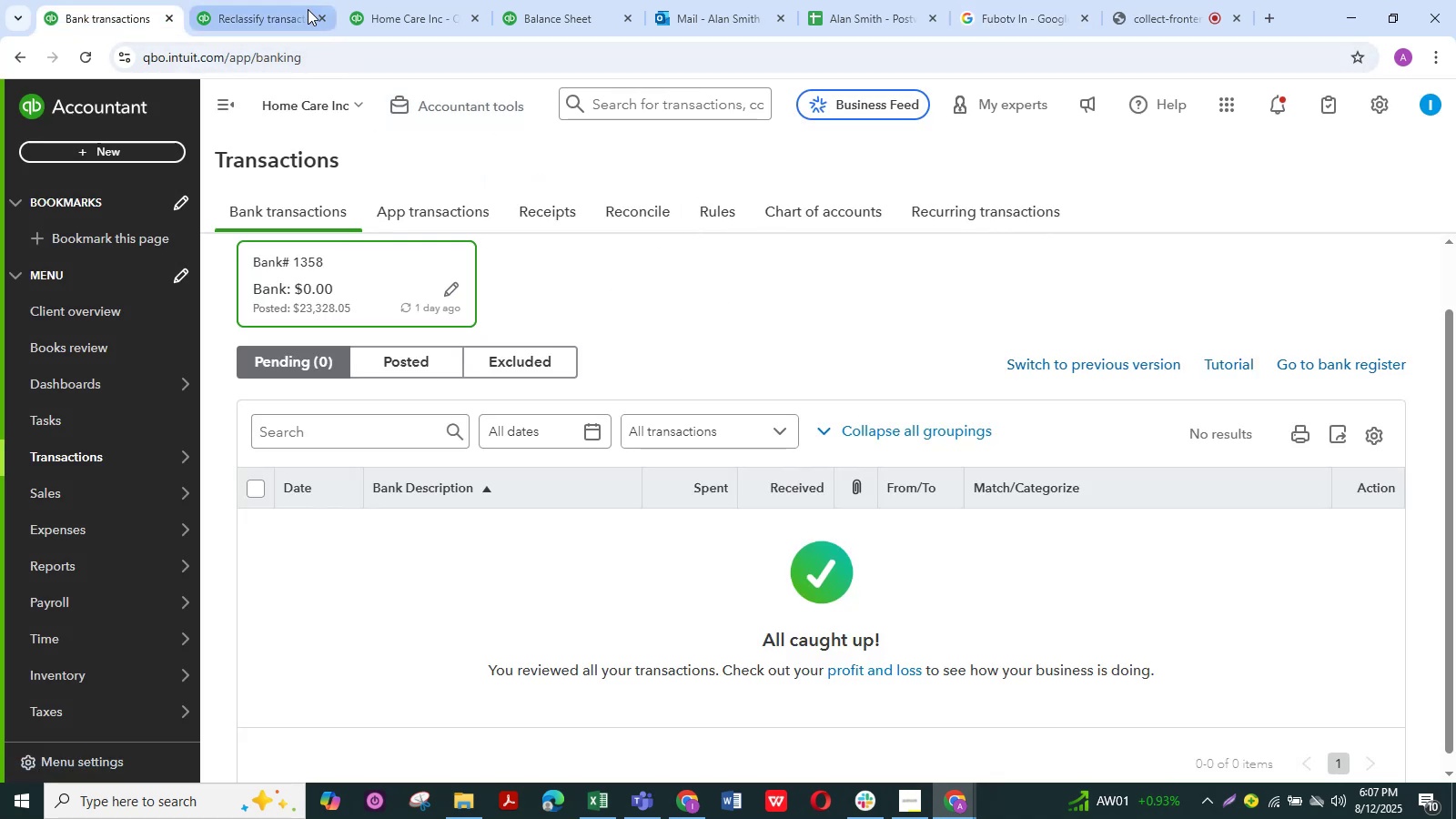 
left_click([276, 9])
 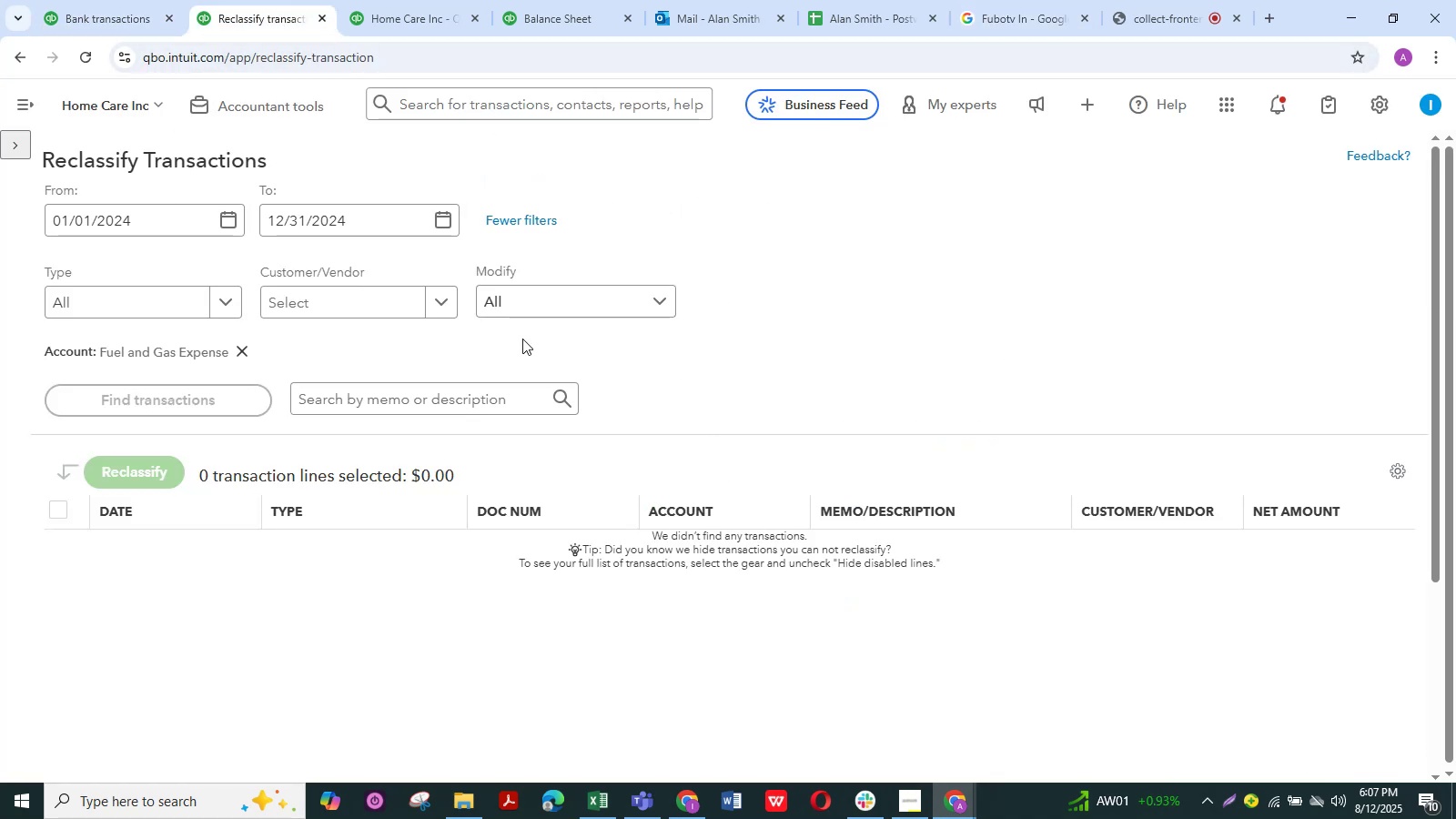 
left_click([440, 0])
 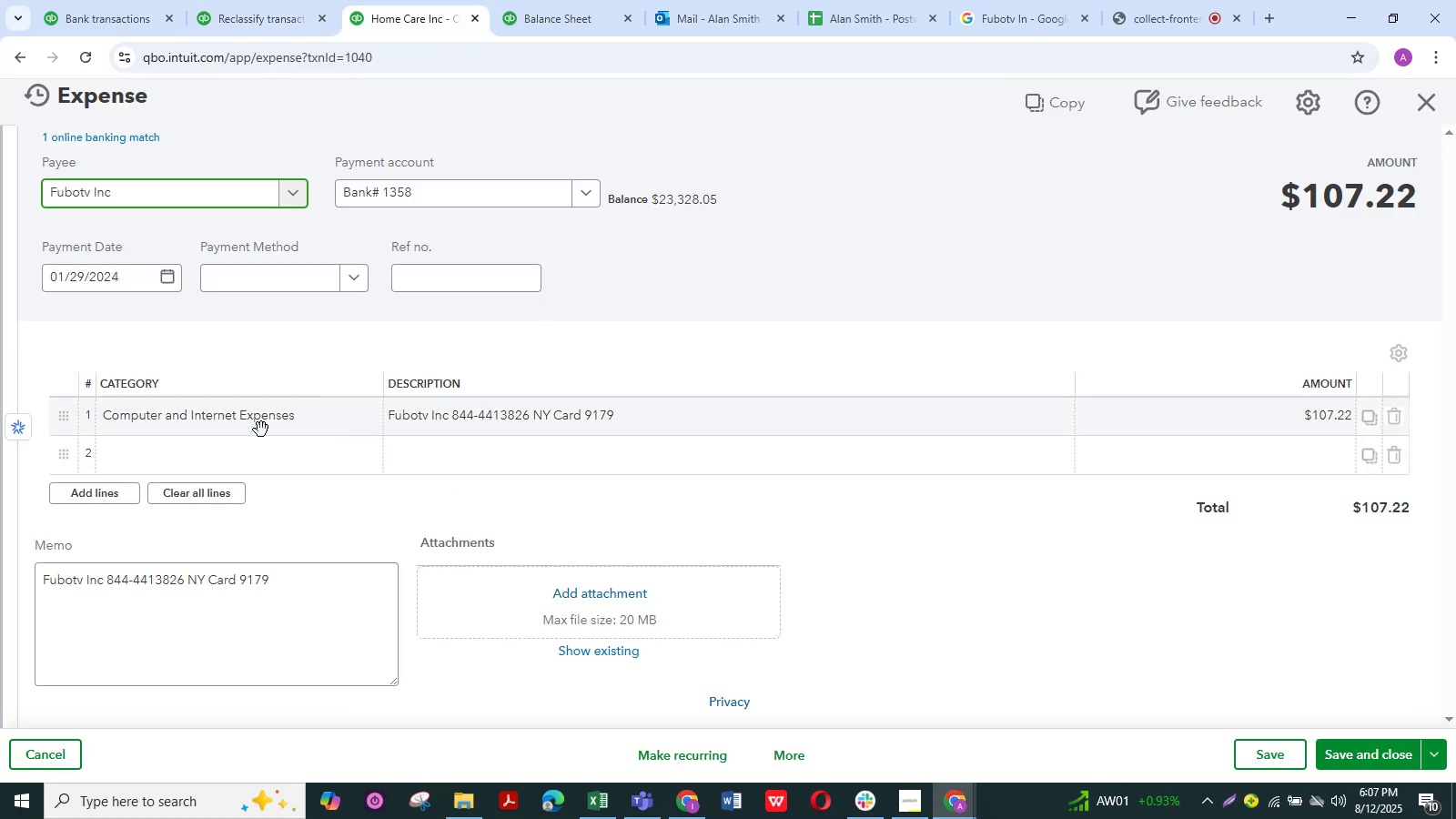 
left_click([255, 426])
 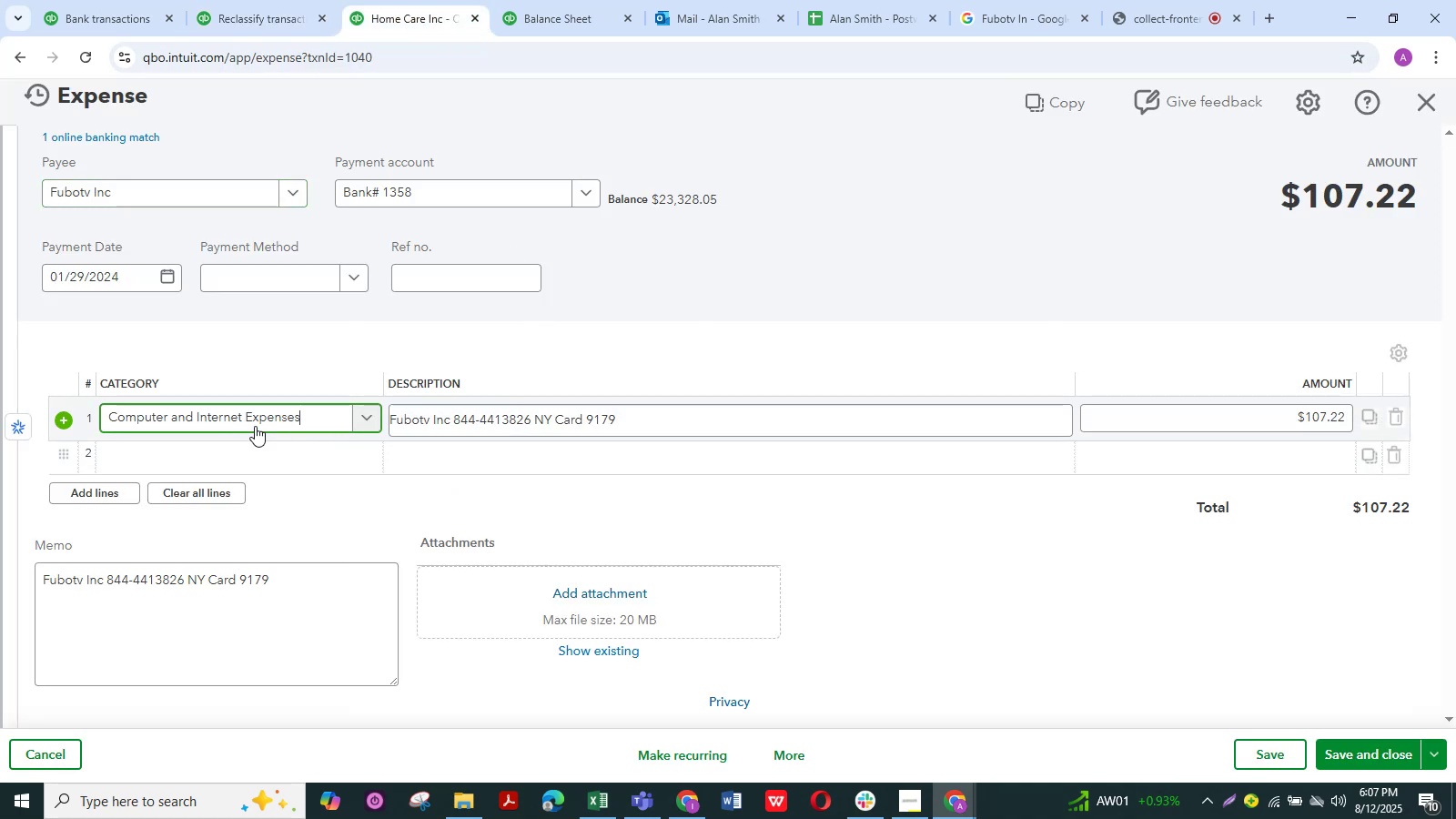 
left_click([256, 420])
 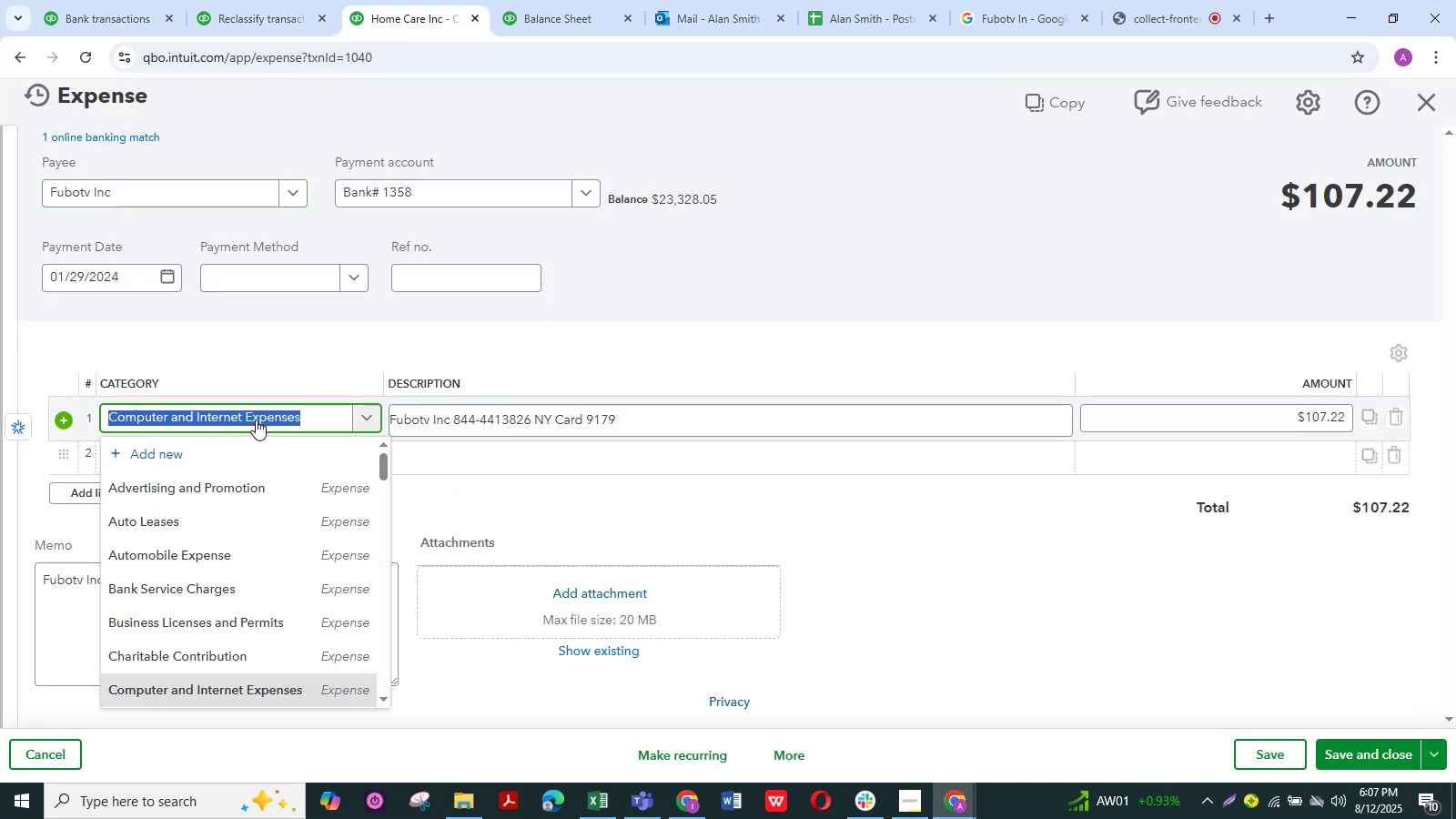 
wait(5.37)
 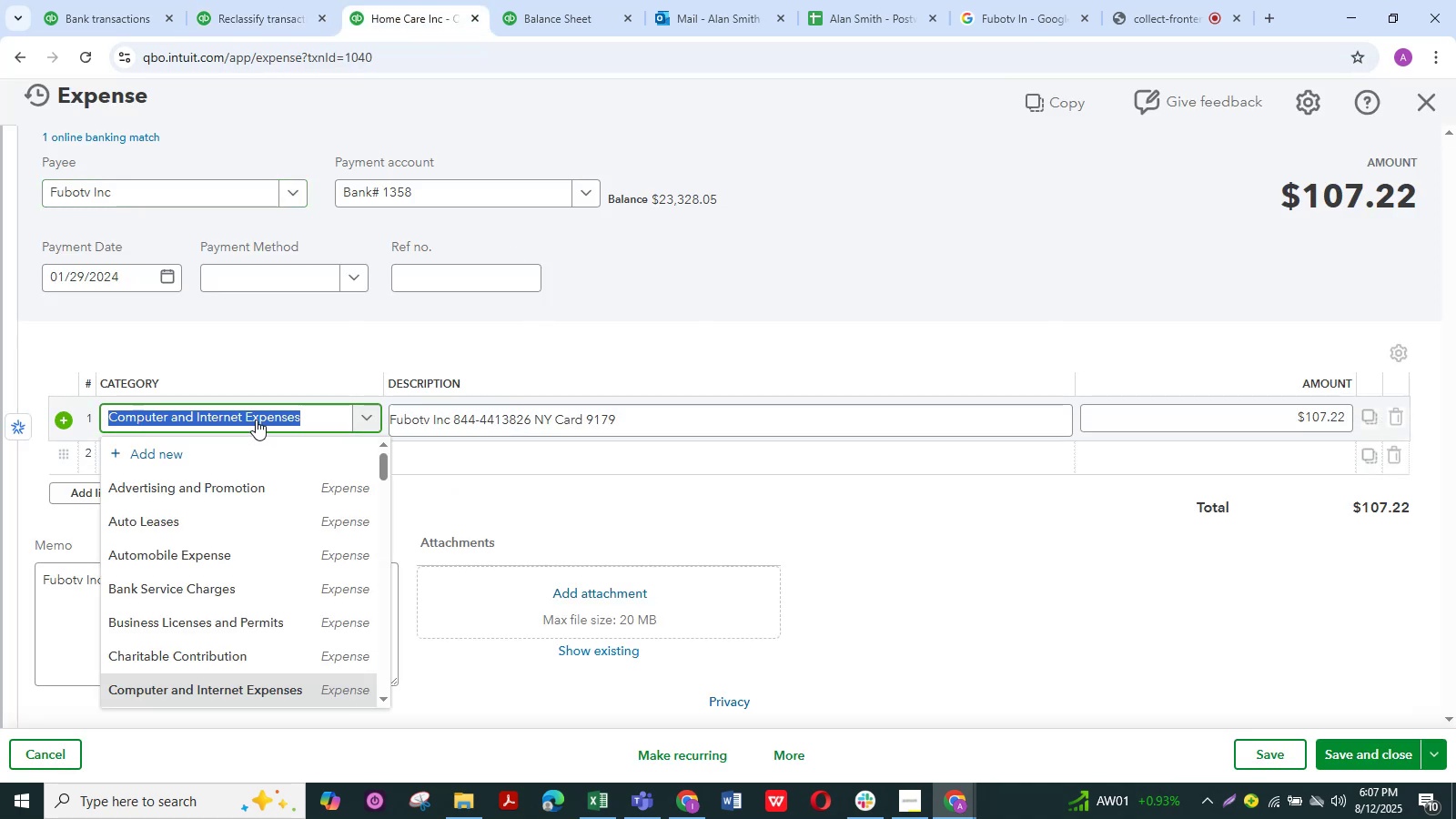 
scroll: coordinate [273, 496], scroll_direction: down, amount: 6.0
 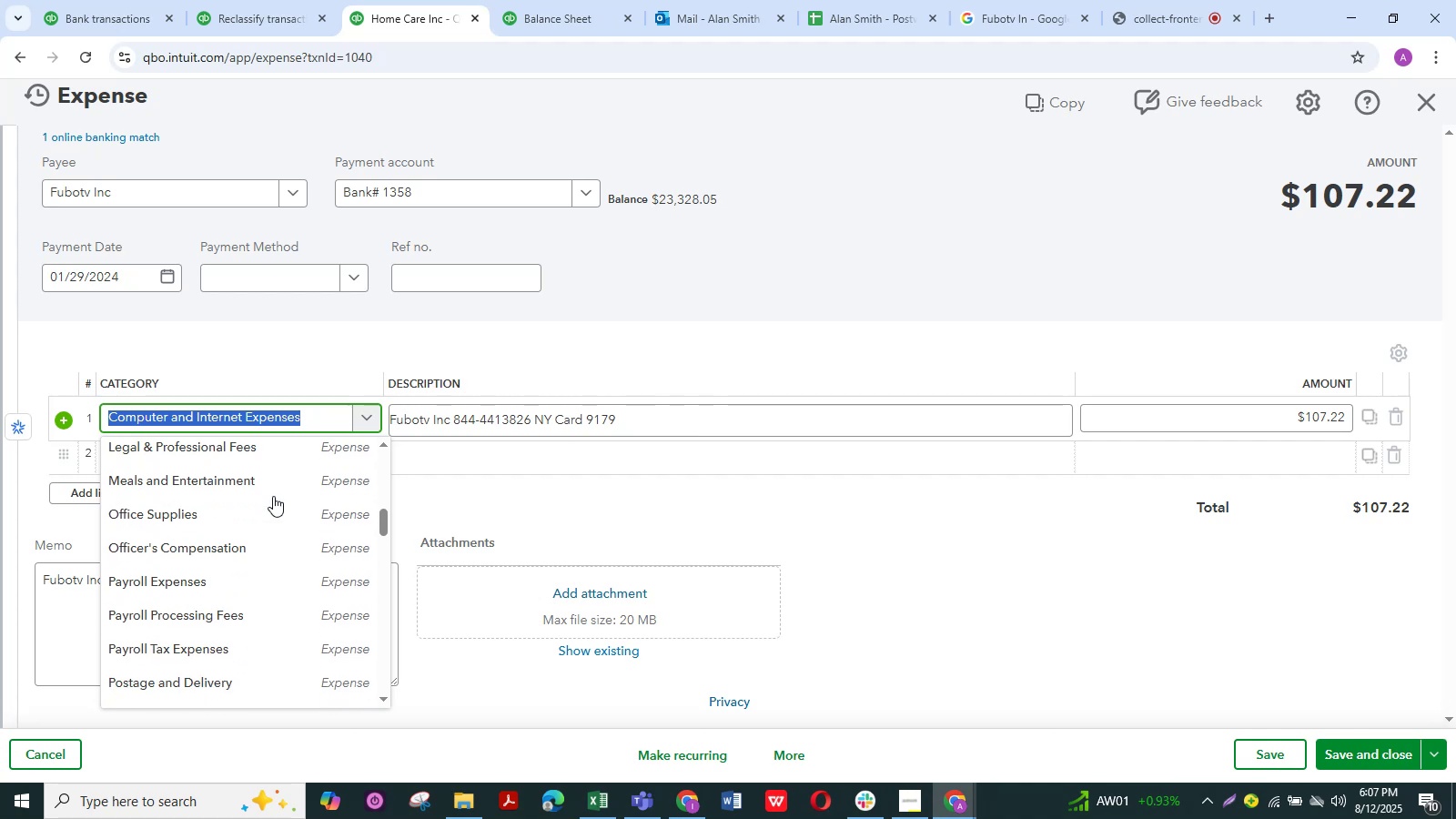 
scroll: coordinate [273, 496], scroll_direction: up, amount: 2.0
 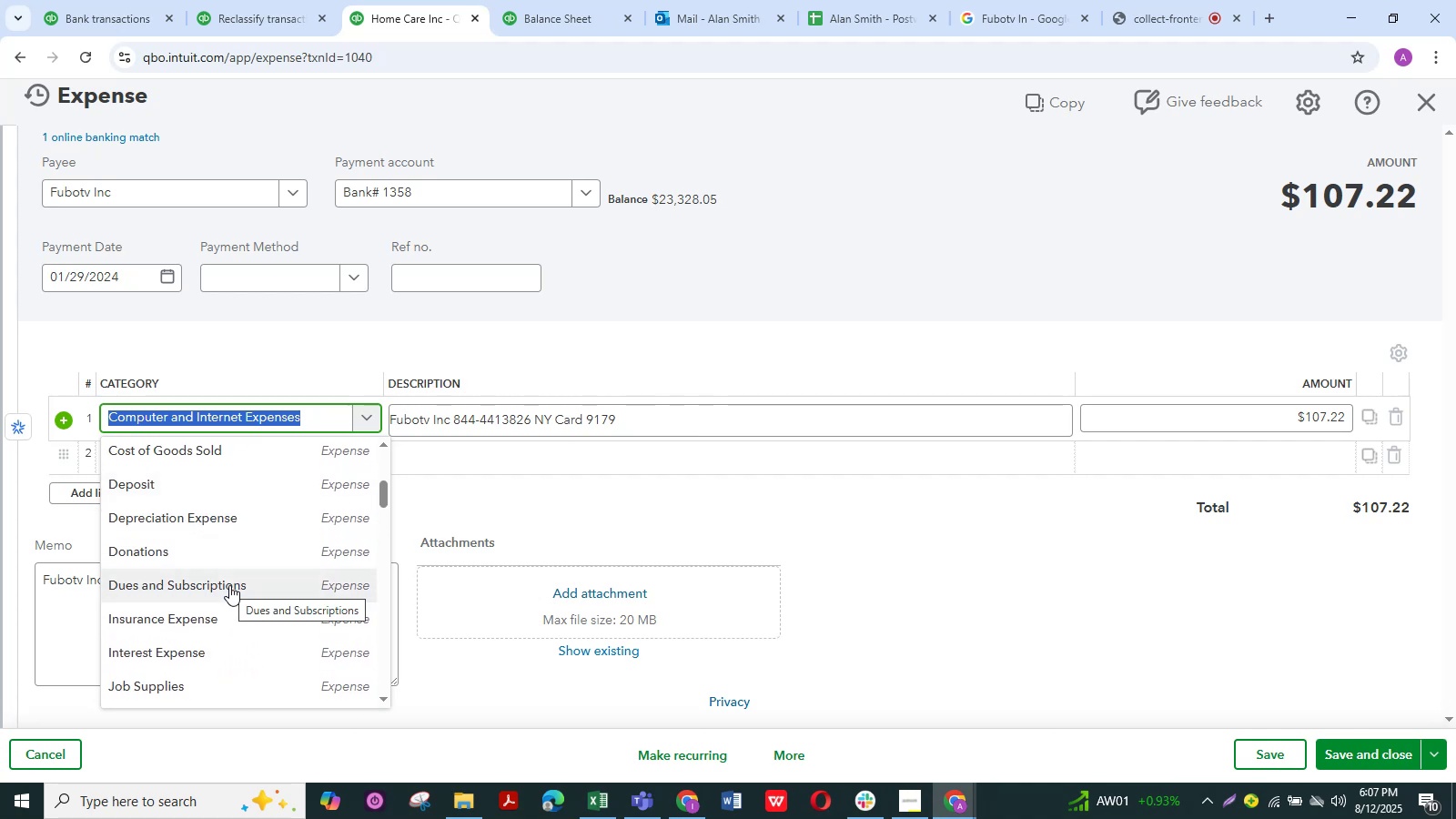 
left_click([229, 585])
 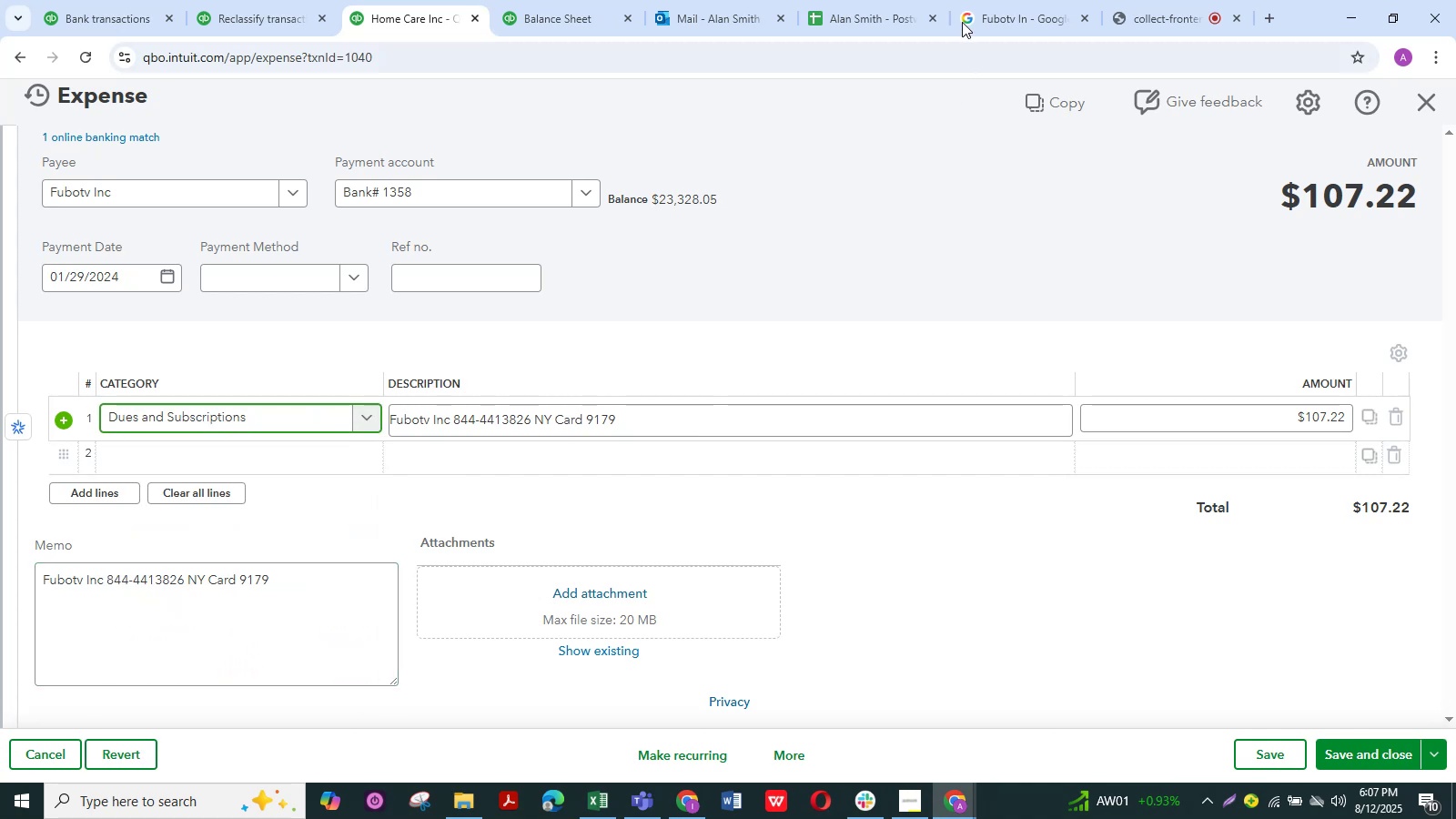 
left_click([970, 6])
 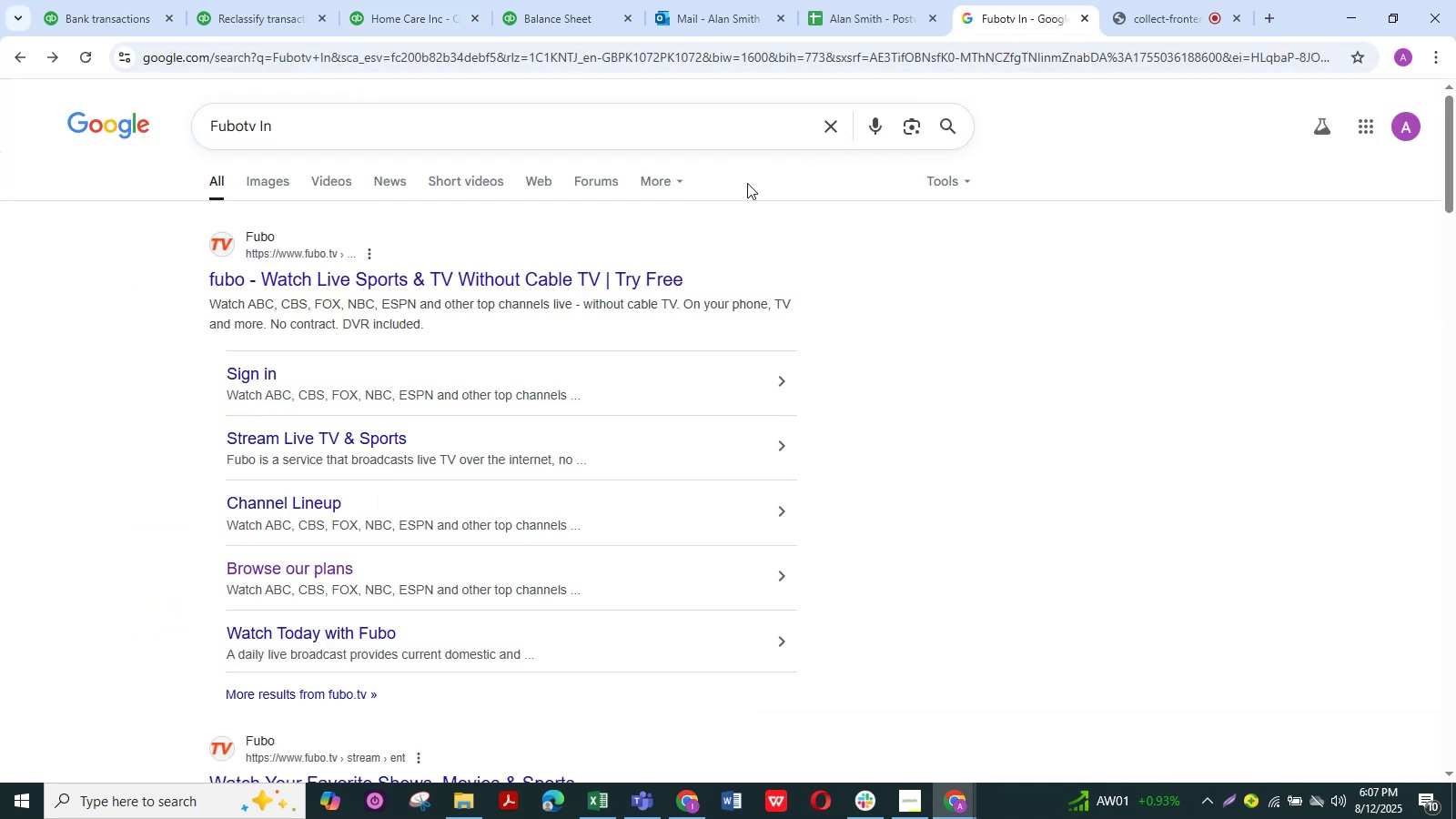 
scroll: coordinate [753, 204], scroll_direction: down, amount: 2.0
 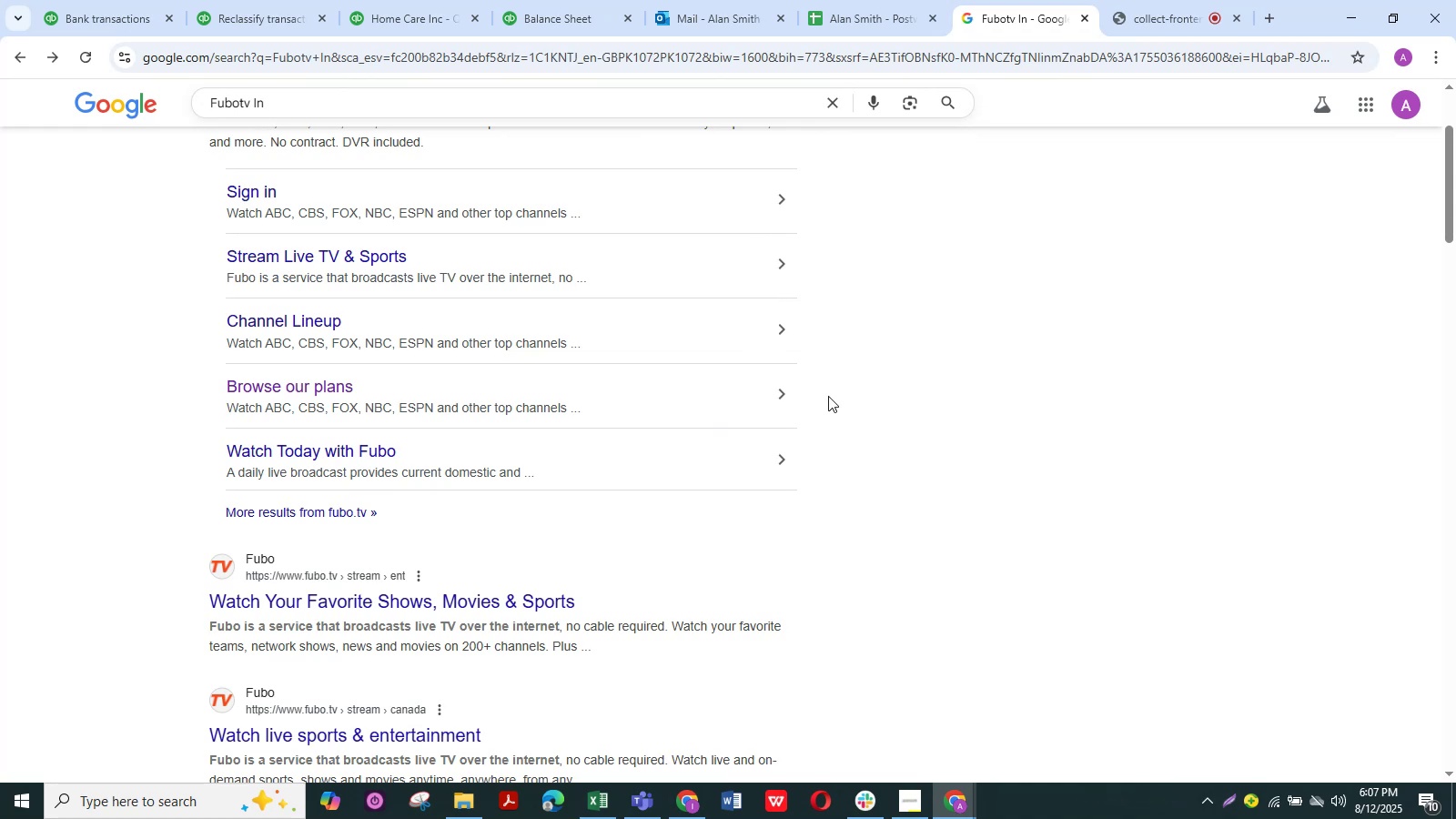 
wait(13.32)
 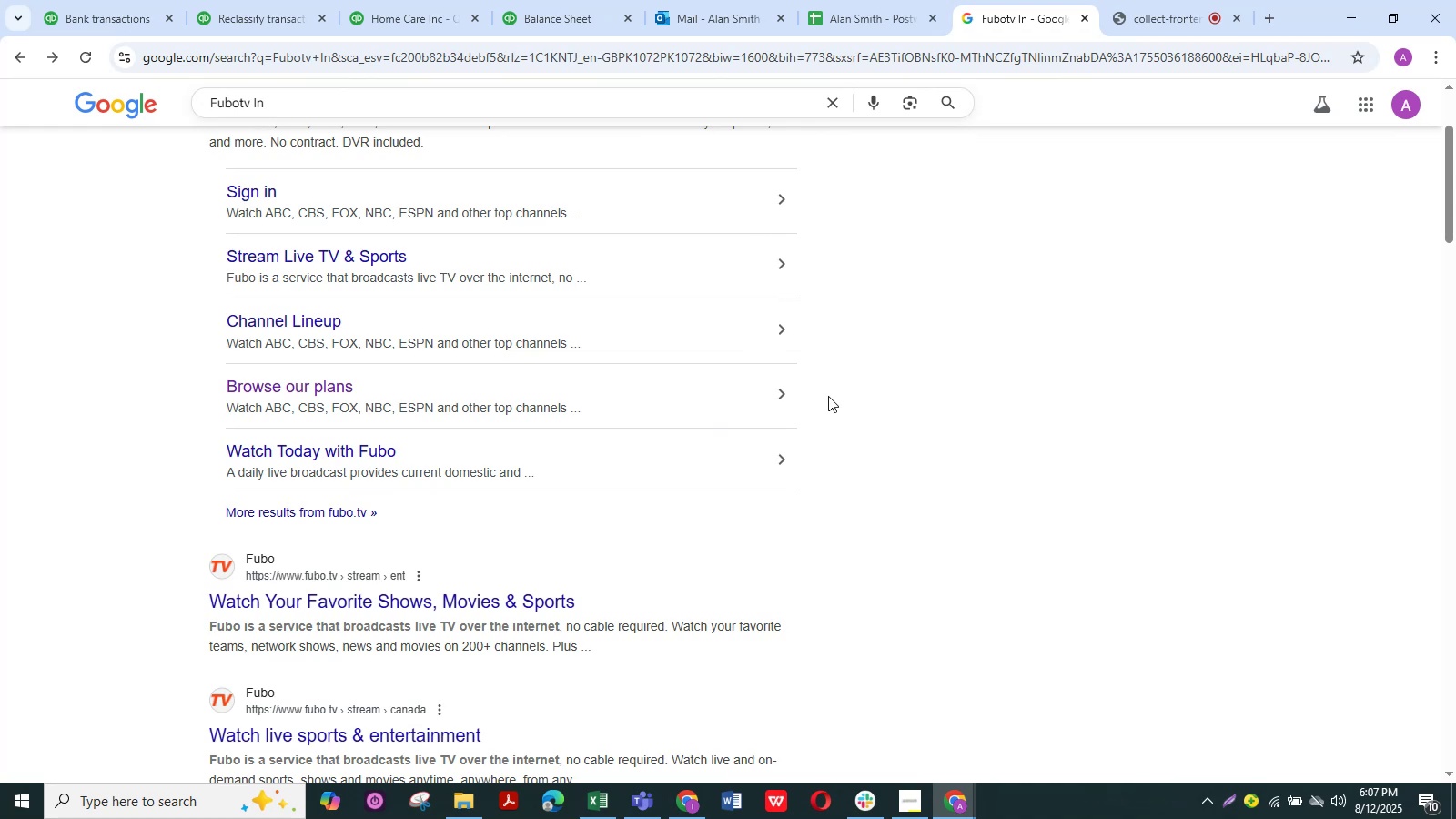 
scroll: coordinate [838, 414], scroll_direction: down, amount: 3.0
 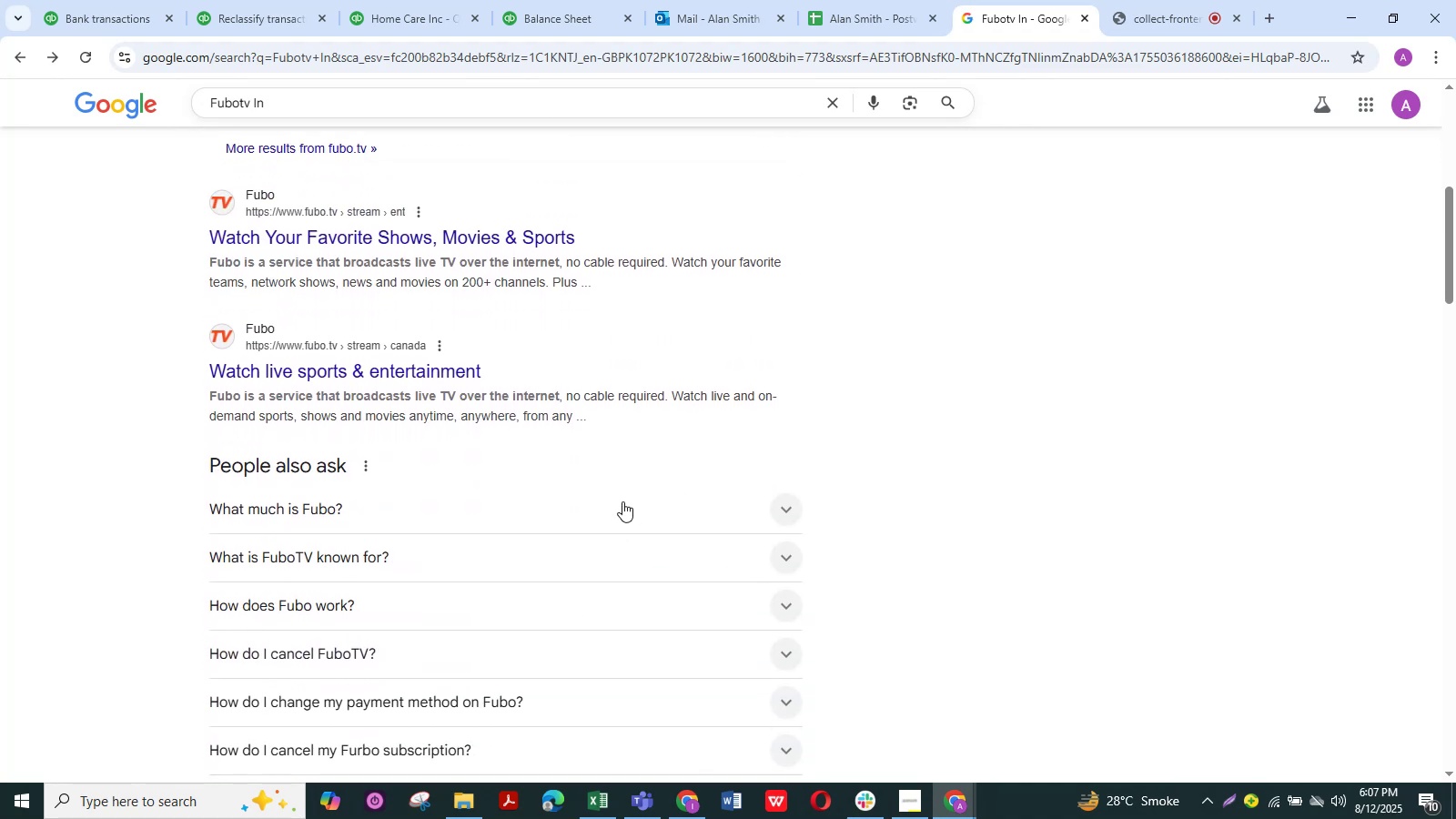 
wait(8.22)
 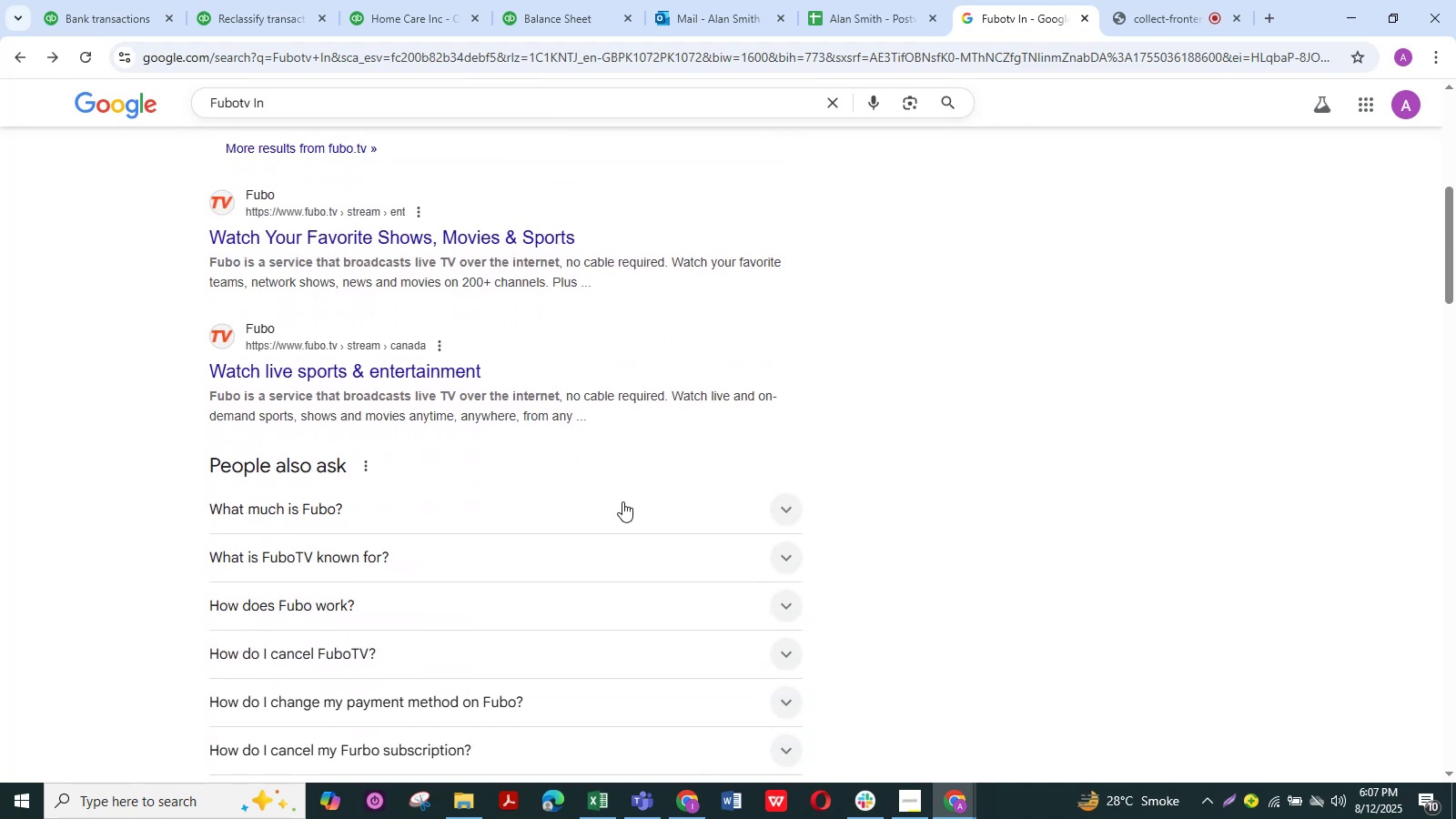 
scroll: coordinate [509, 686], scroll_direction: down, amount: 2.0
 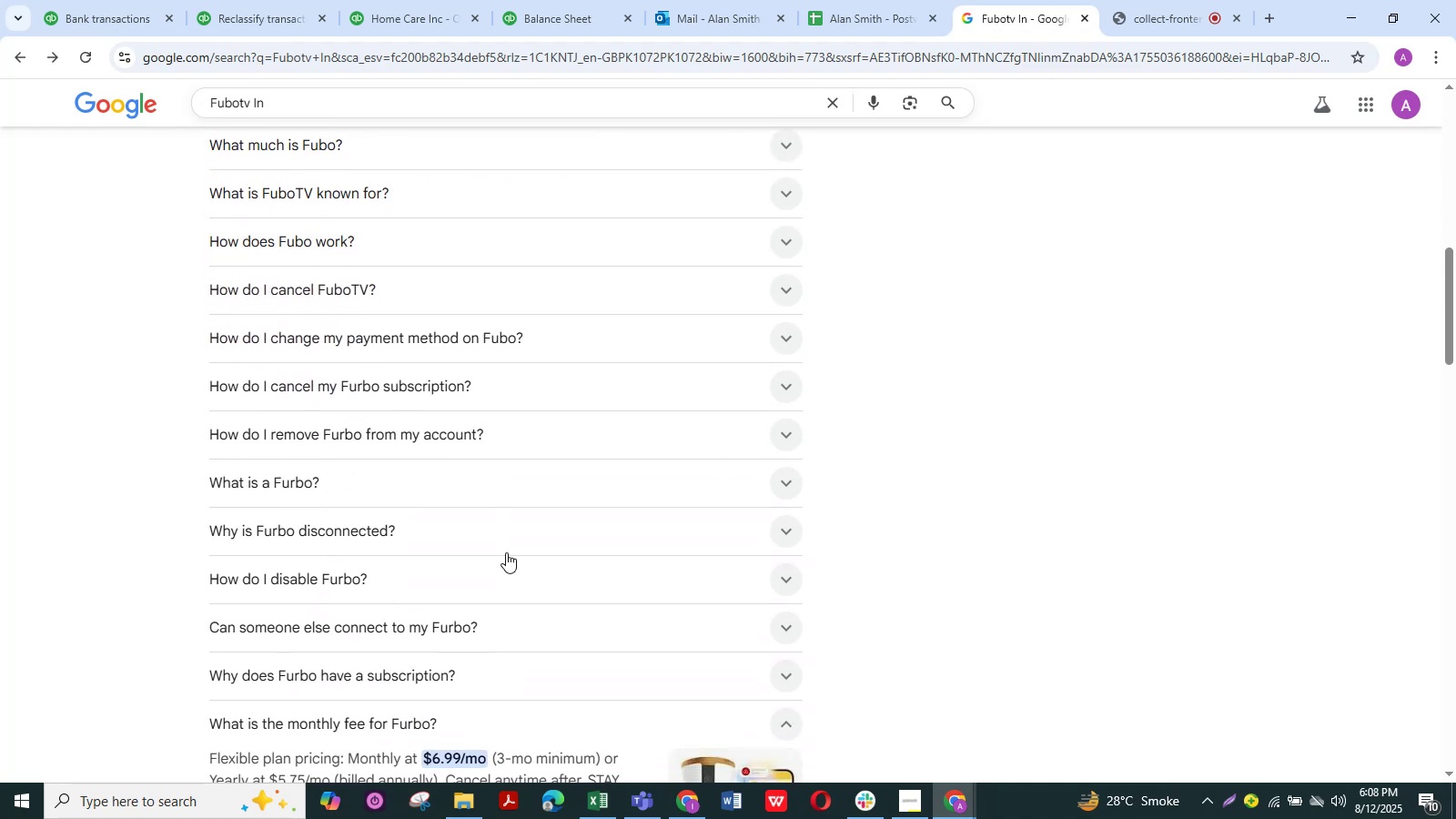 
left_click([500, 491])
 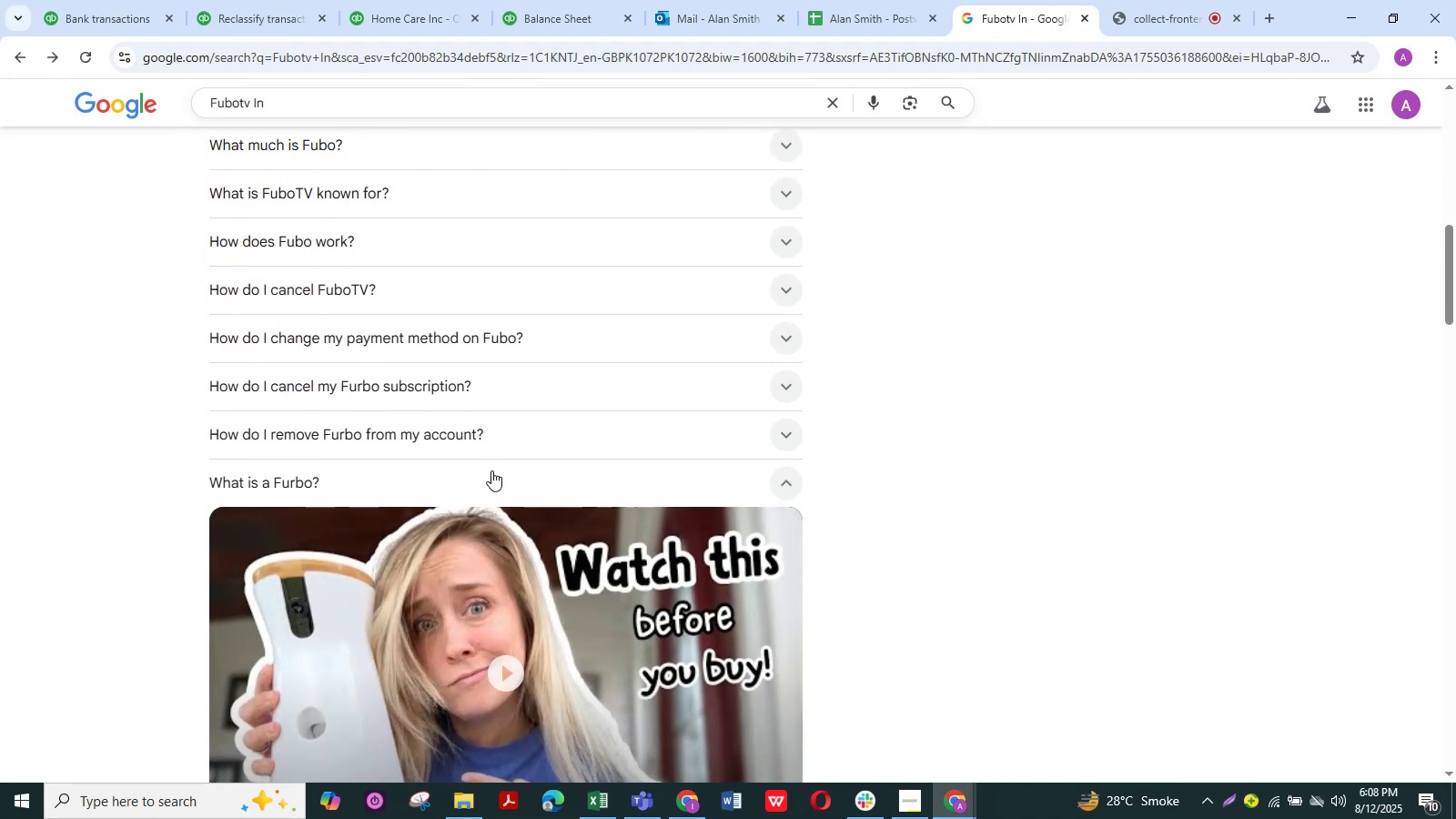 
left_click([490, 469])
 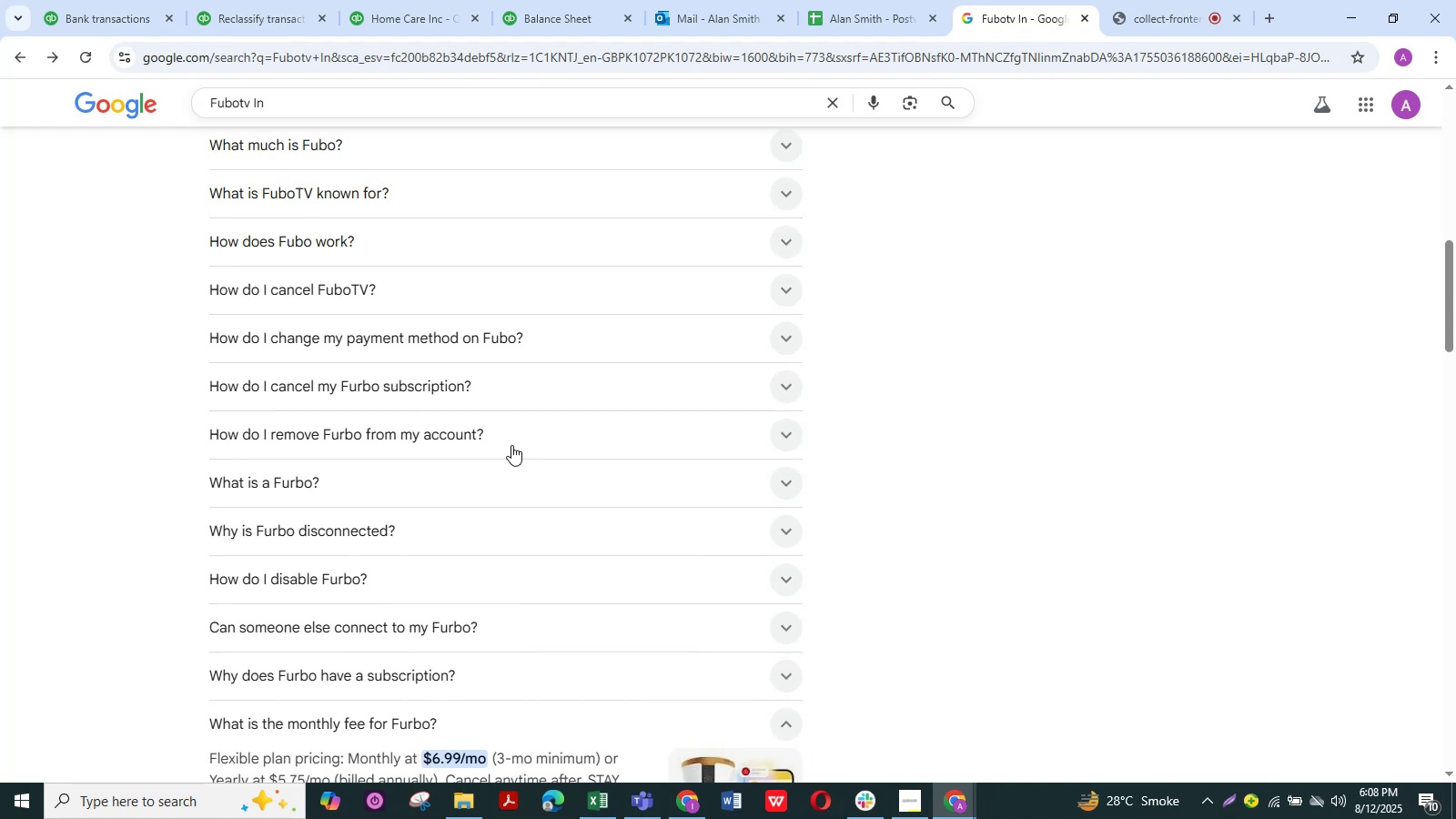 
wait(15.17)
 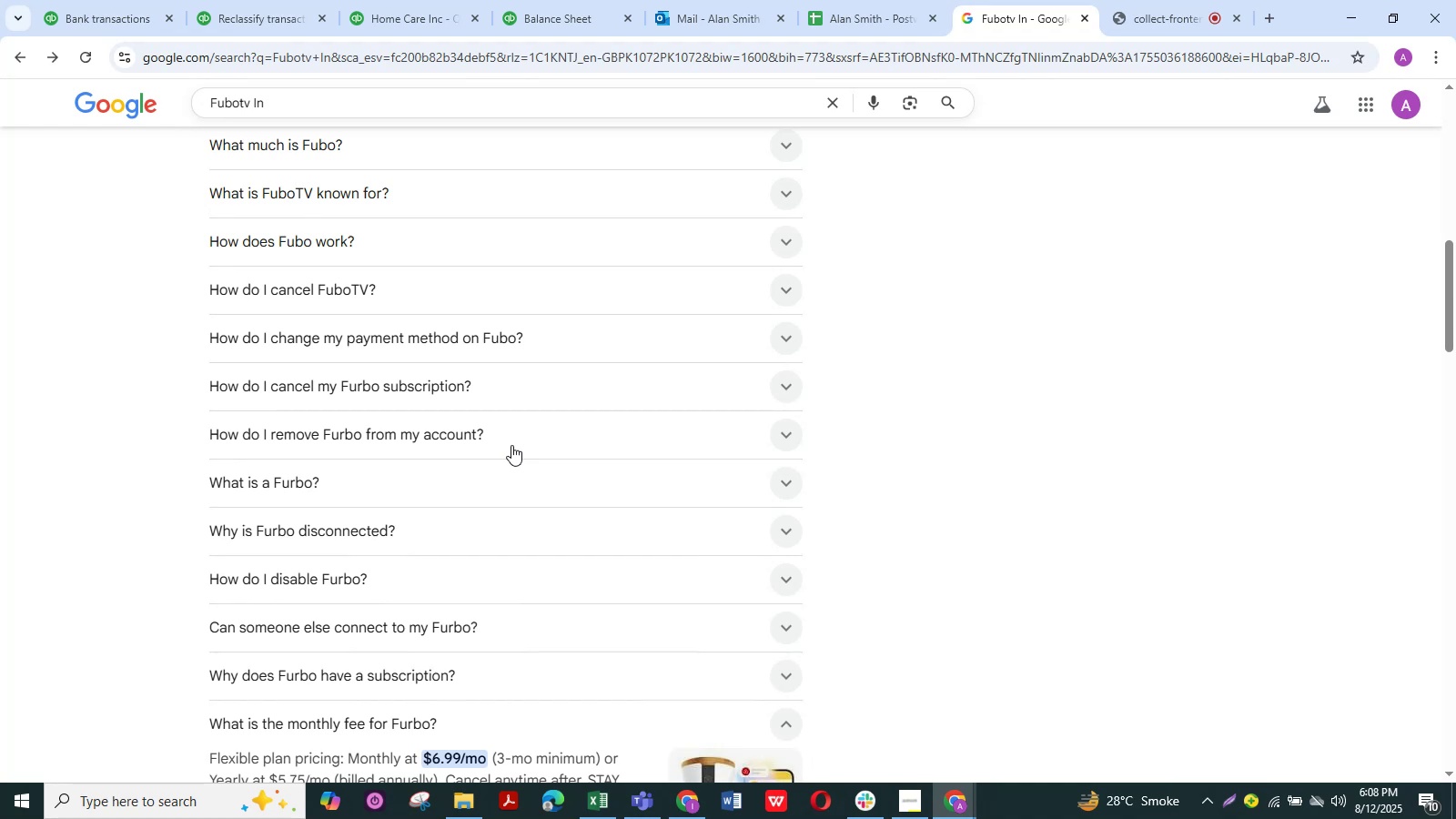 
scroll: coordinate [679, 496], scroll_direction: down, amount: 1.0
 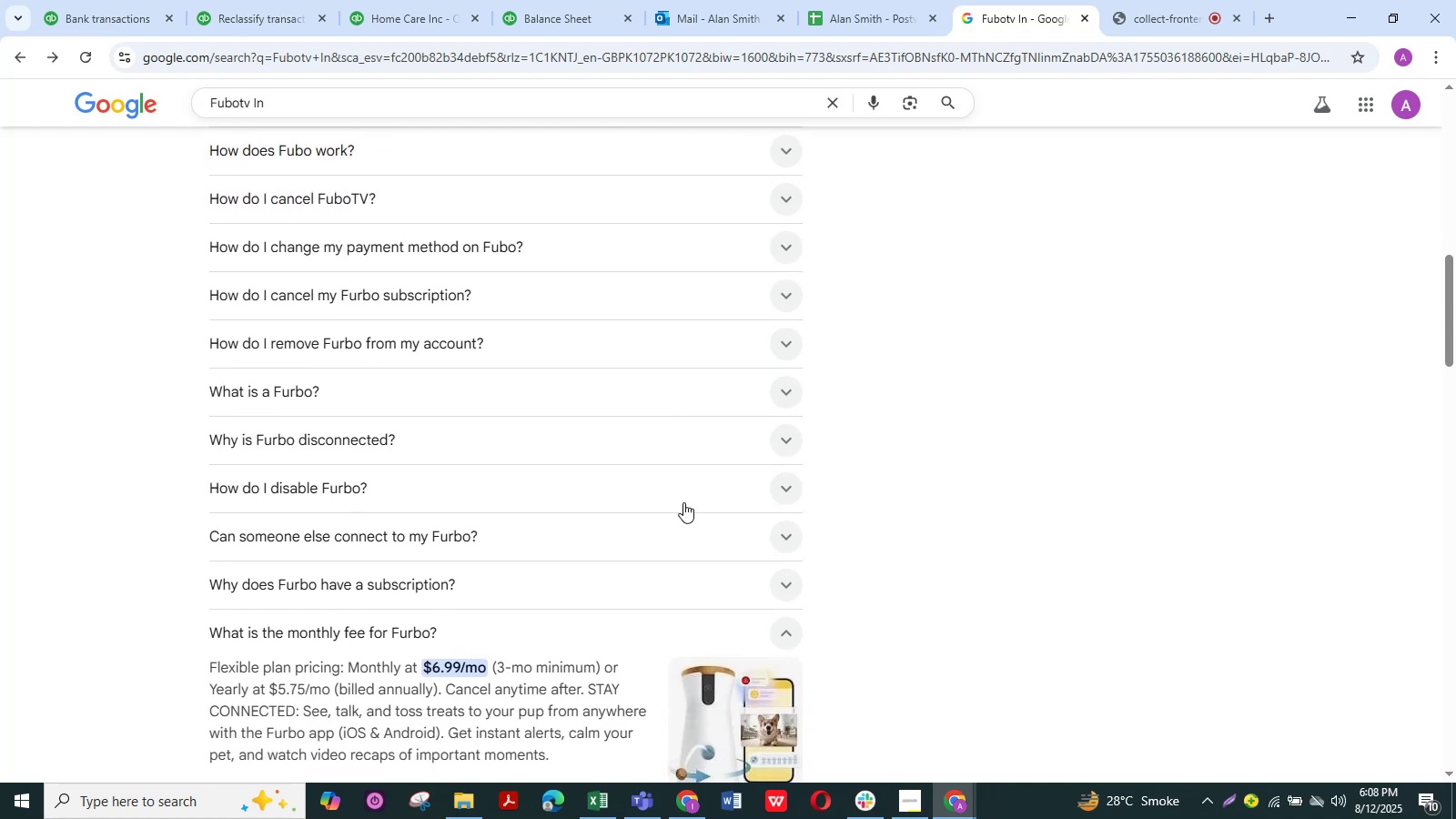 
wait(6.58)
 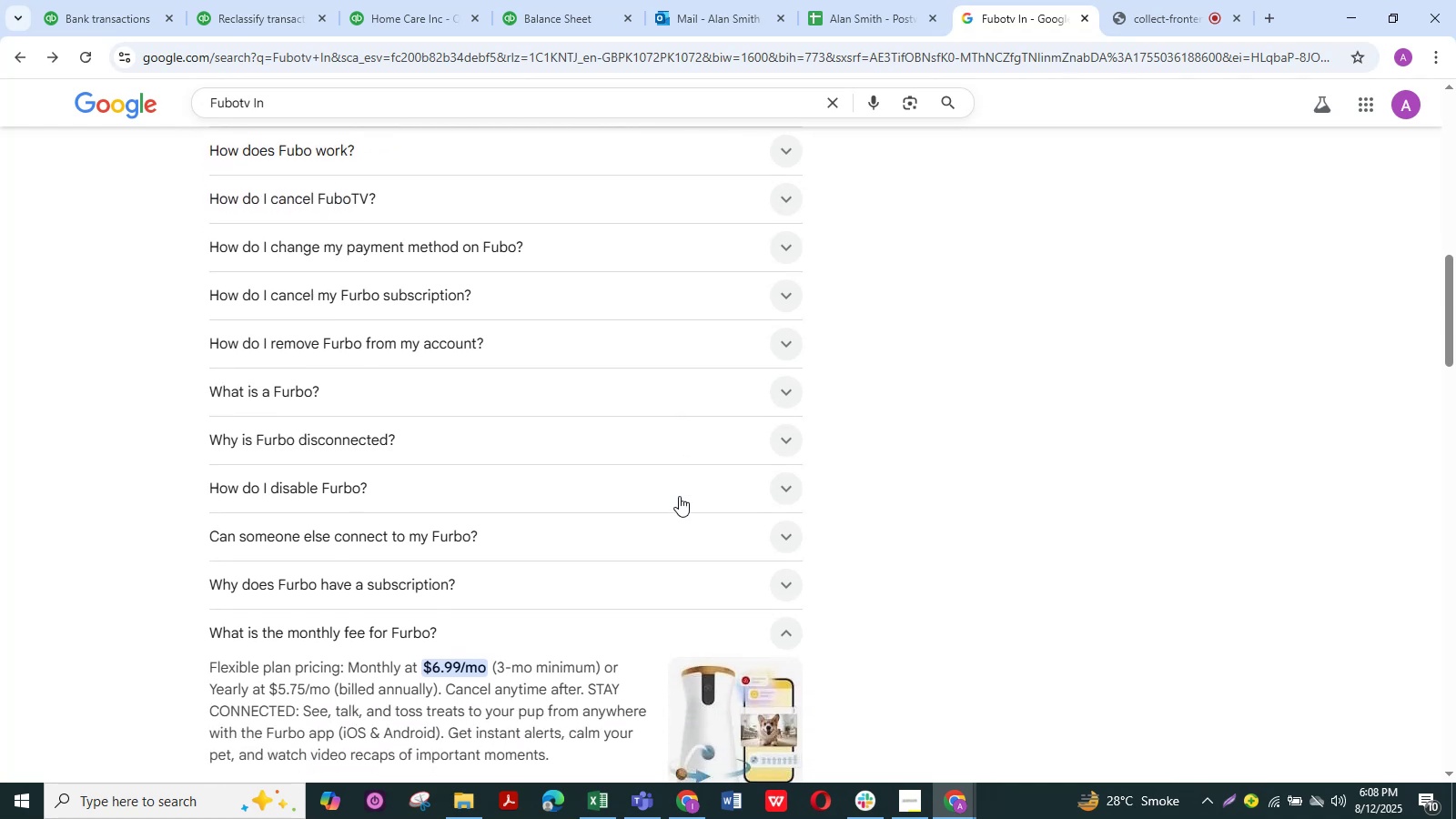 
scroll: coordinate [614, 660], scroll_direction: down, amount: 1.0
 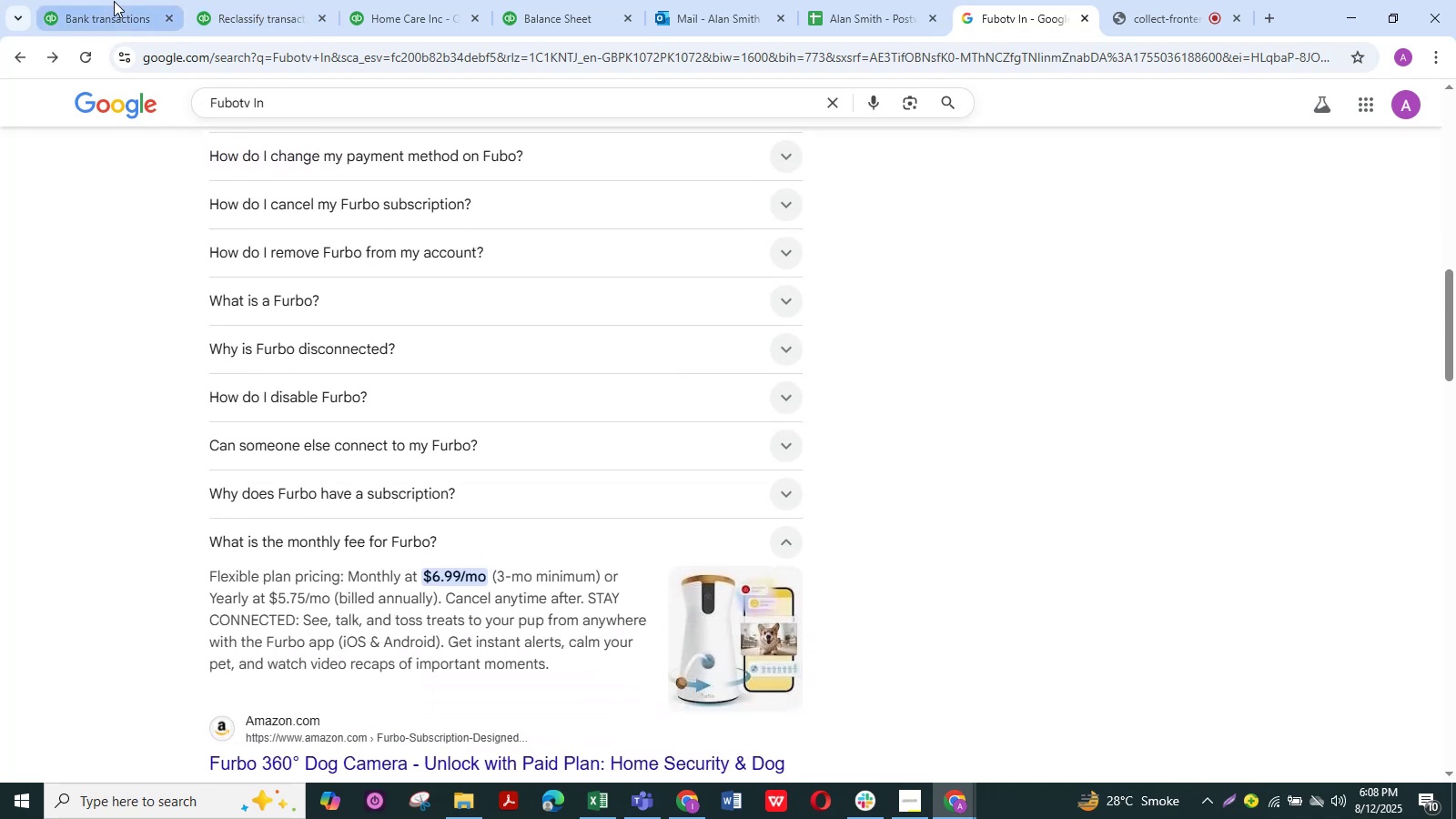 
left_click([114, 1])
 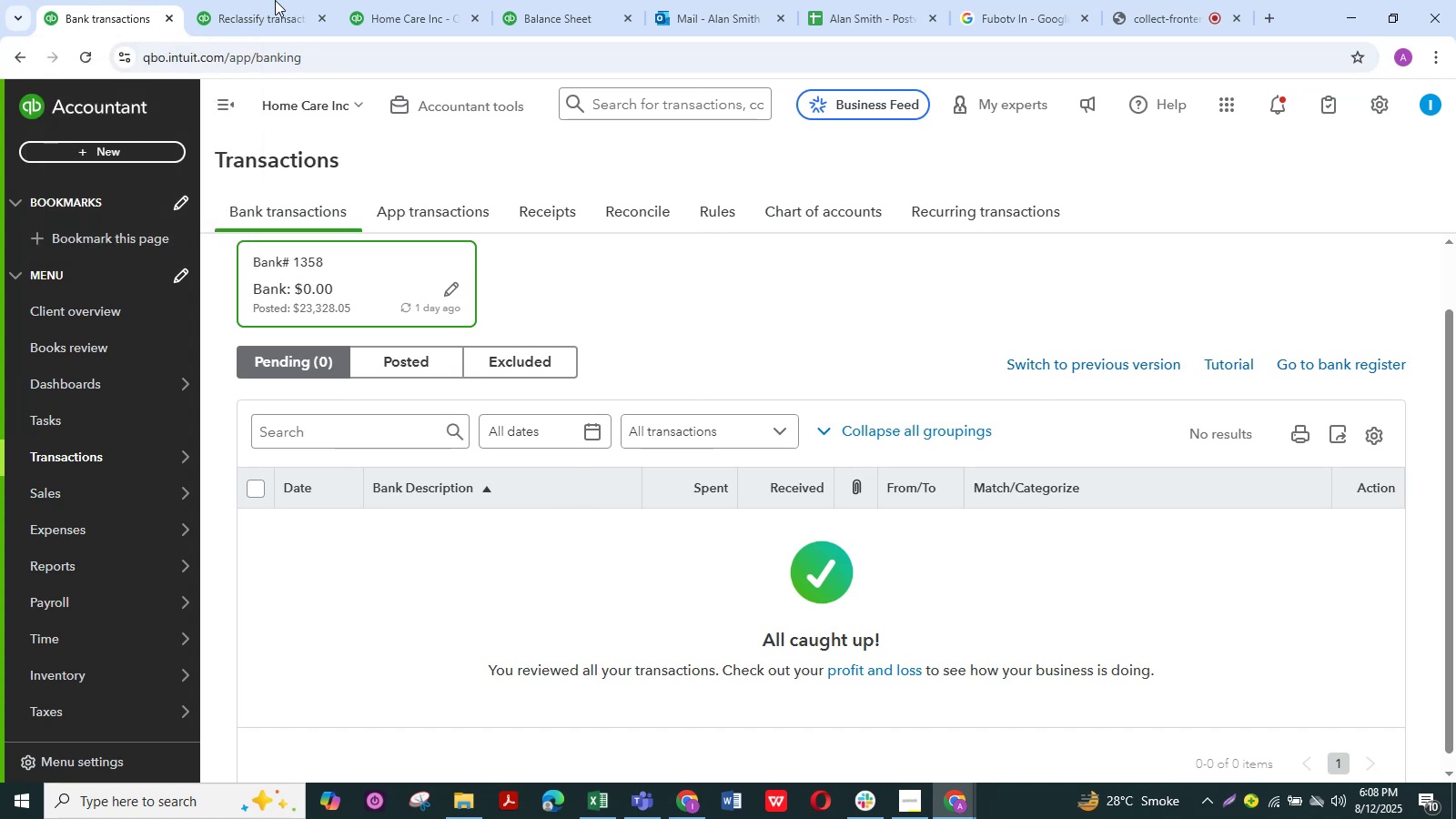 
left_click([220, 0])
 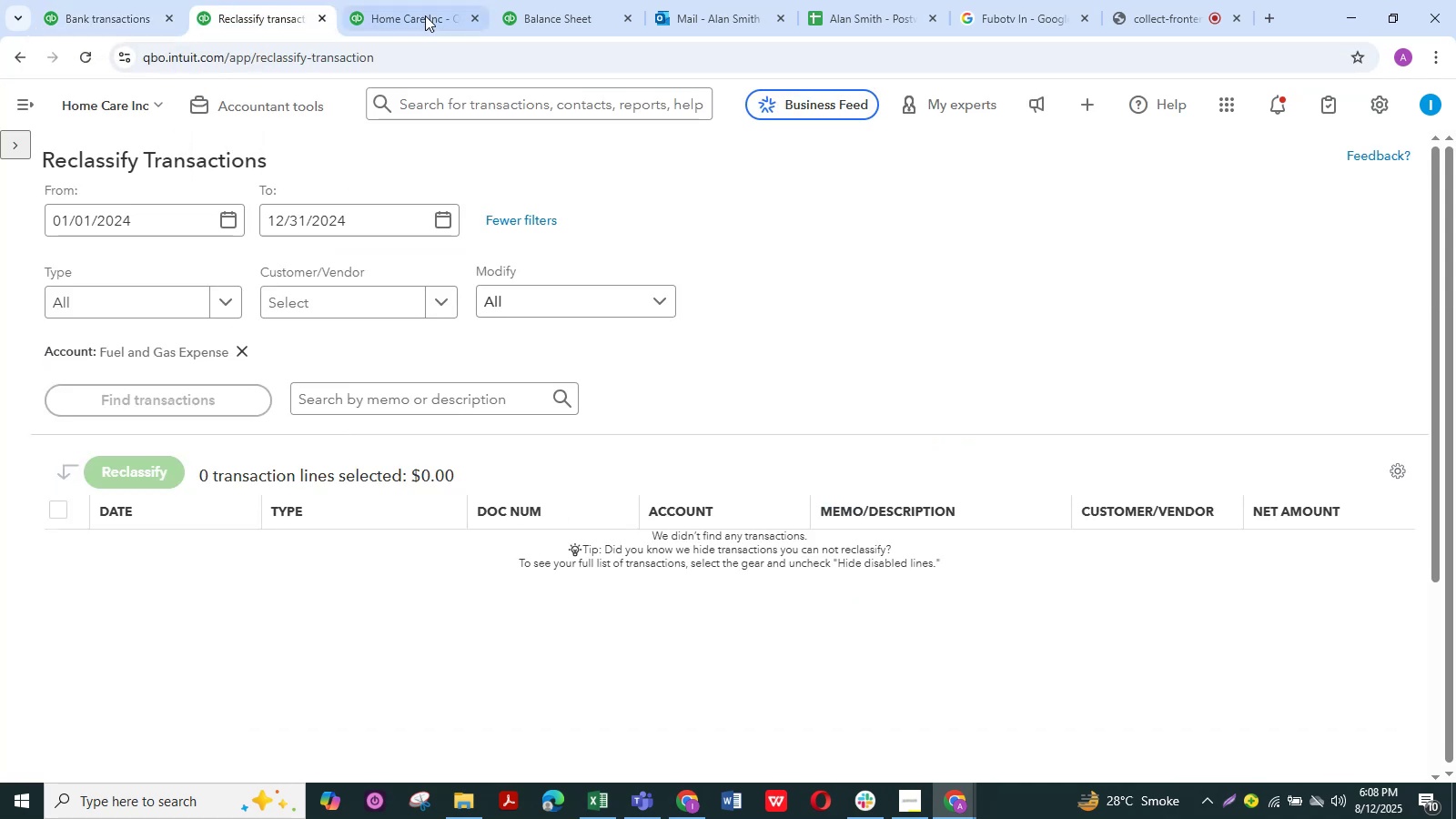 
left_click([420, 0])
 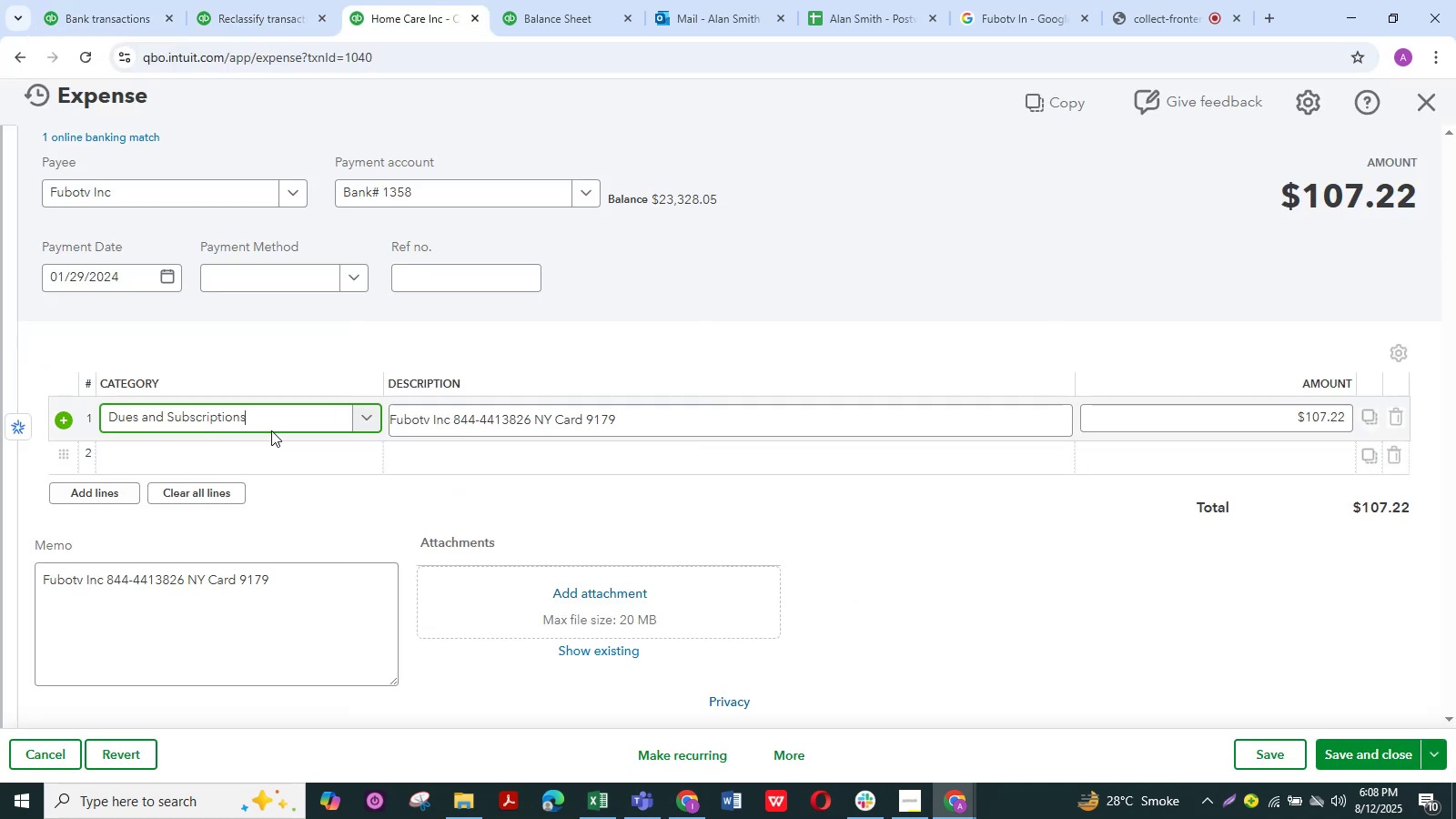 
left_click([270, 411])
 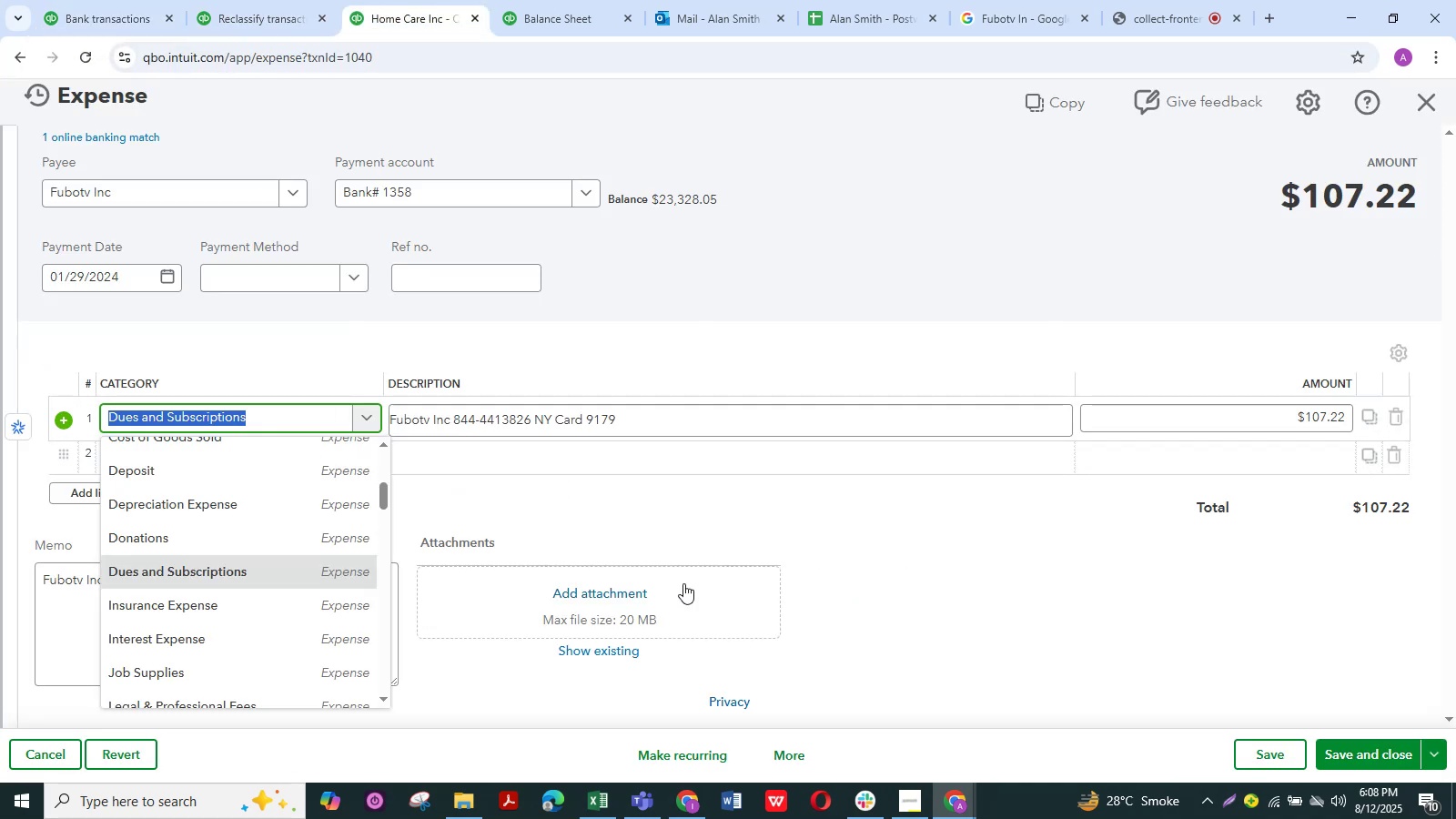 
left_click_drag(start_coordinate=[747, 539], to_coordinate=[761, 537])
 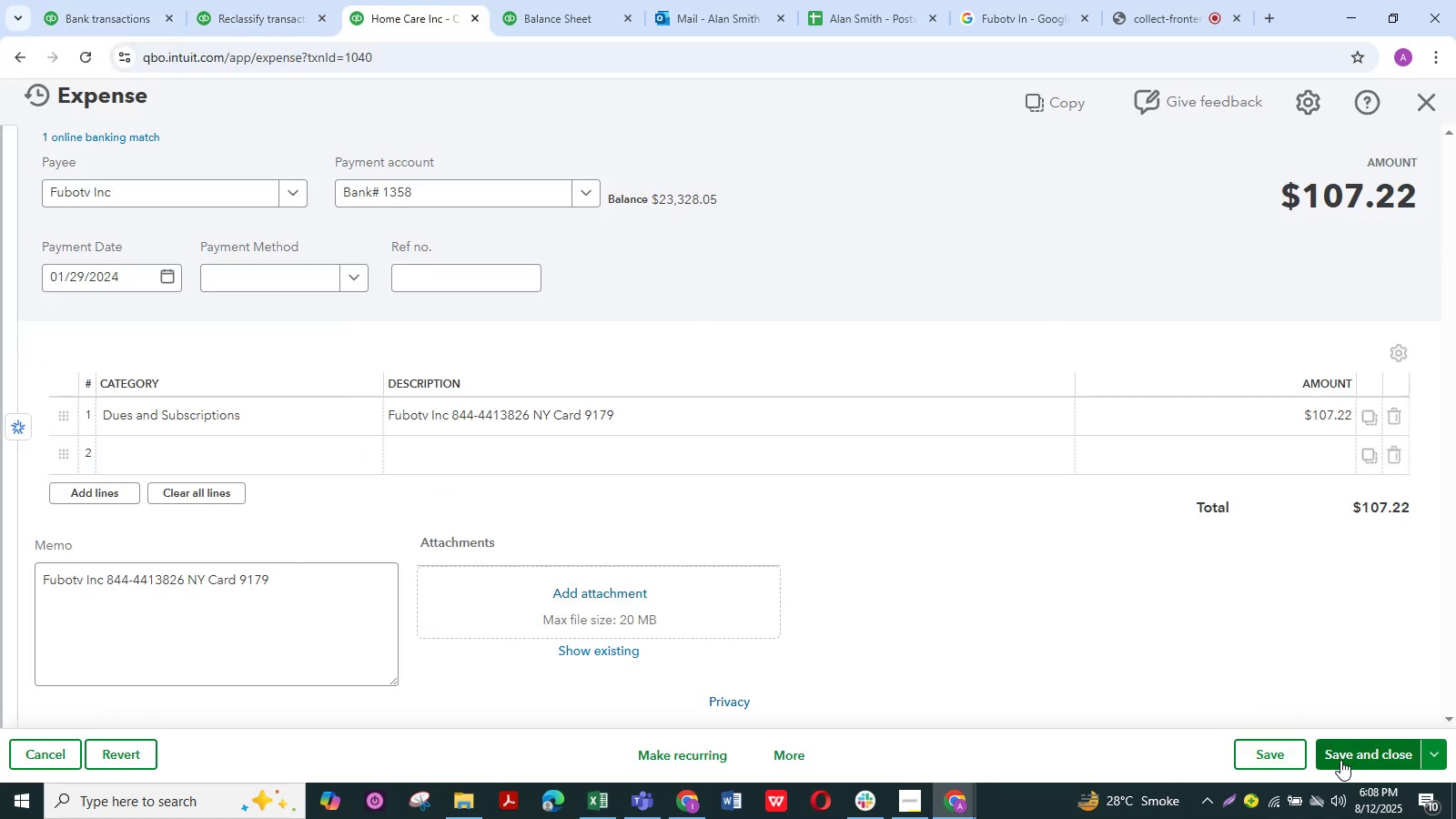 
left_click([1344, 755])
 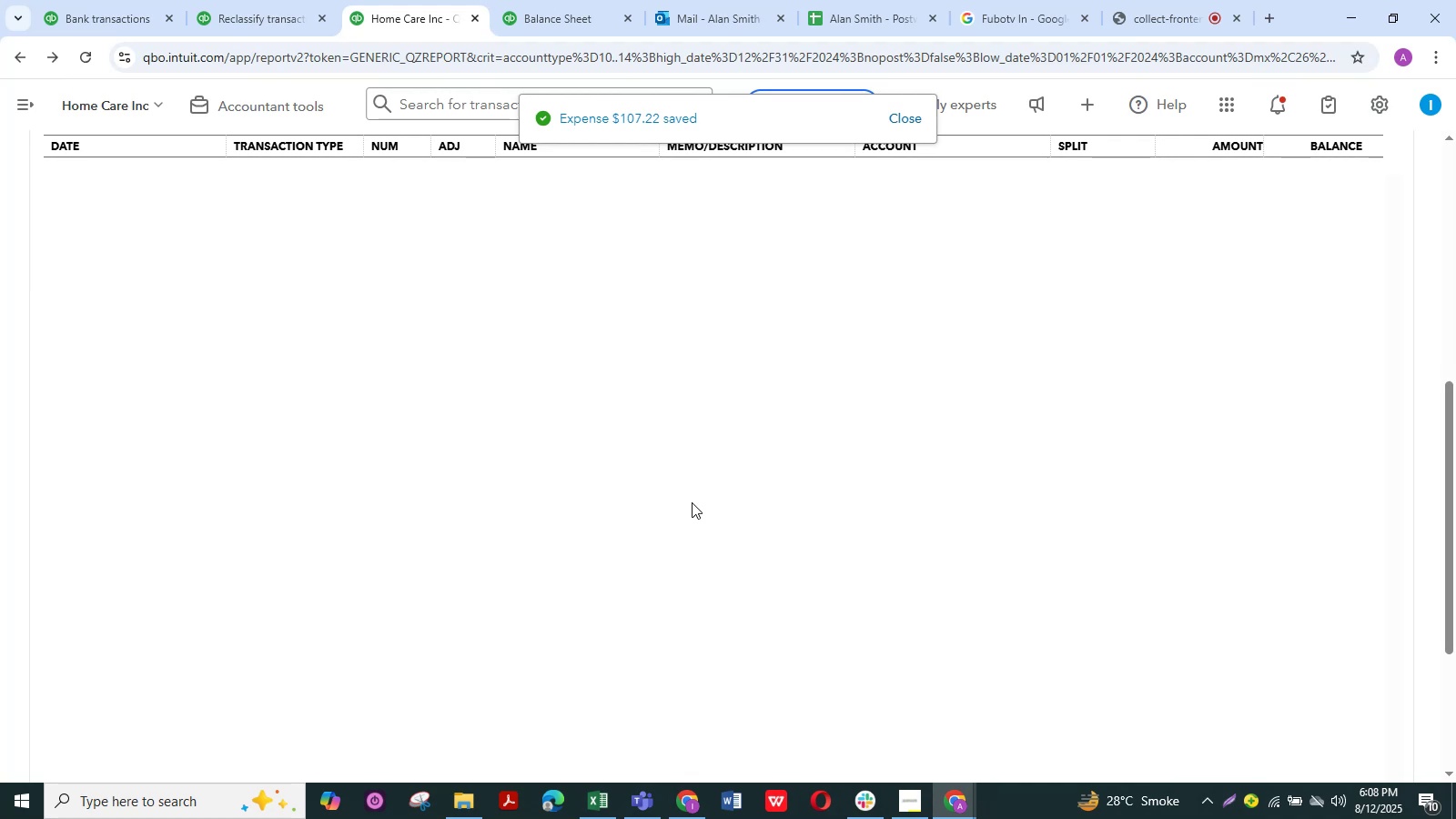 
wait(6.37)
 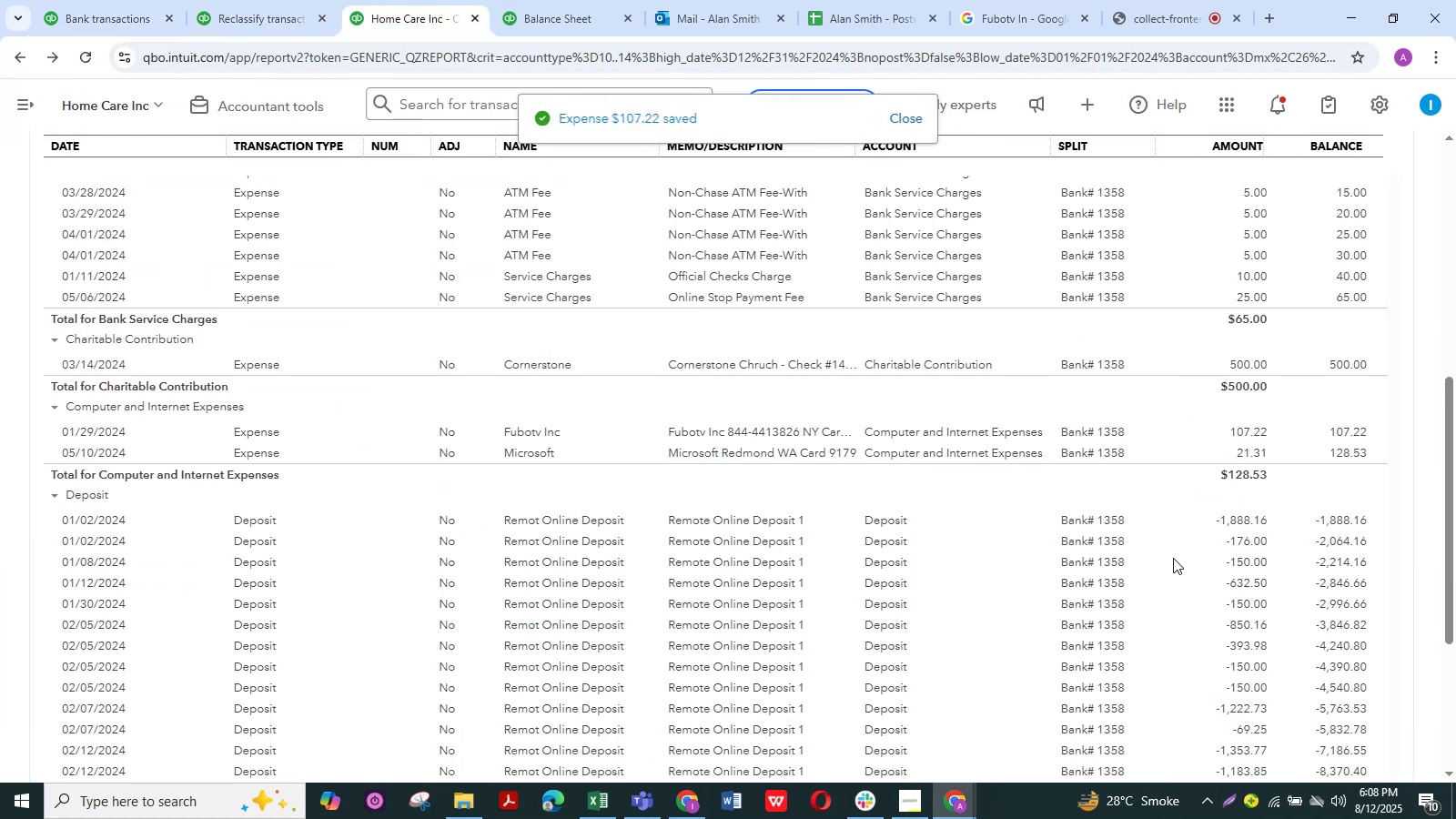 
left_click([703, 446])
 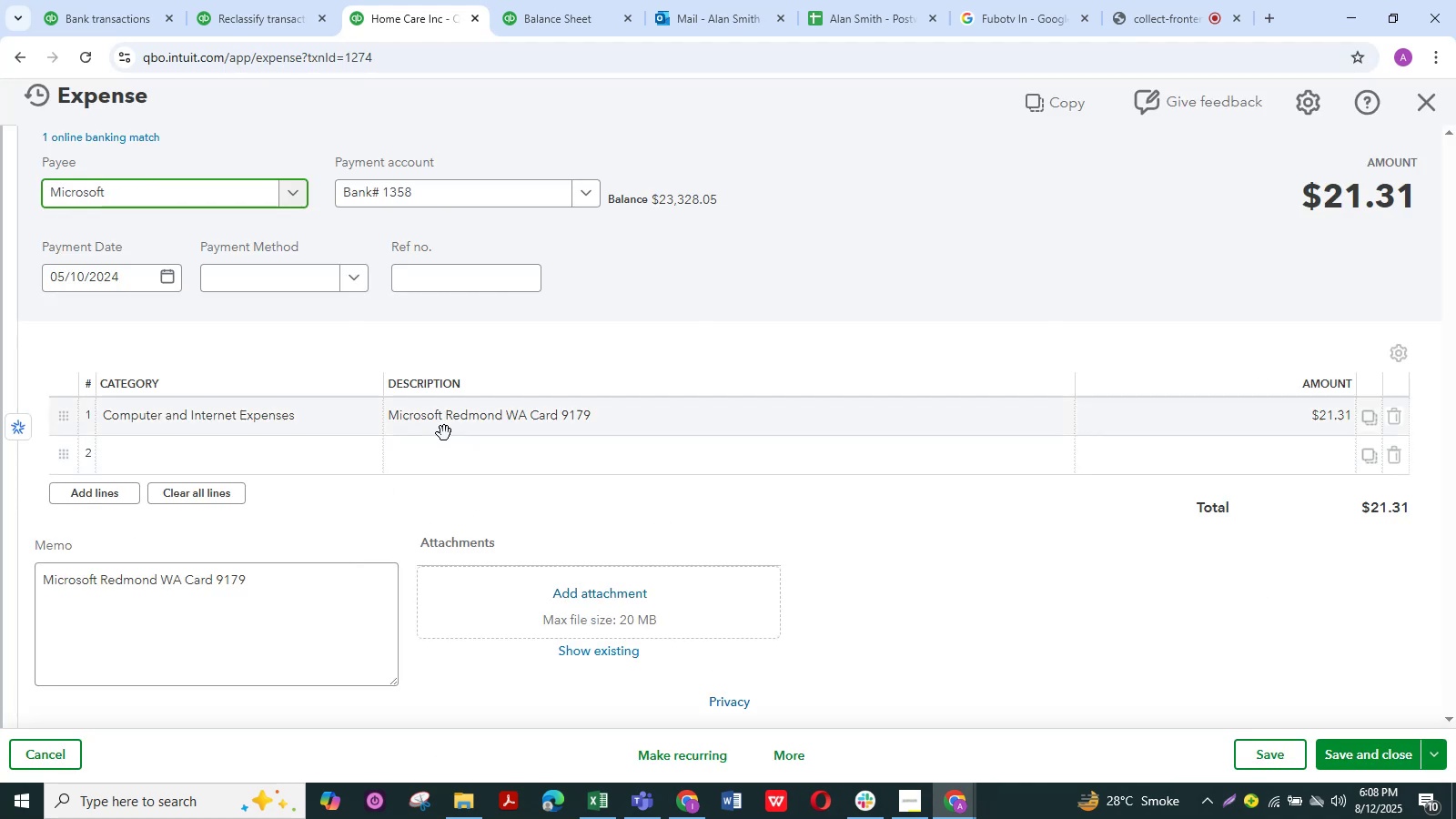 
left_click([482, 420])
 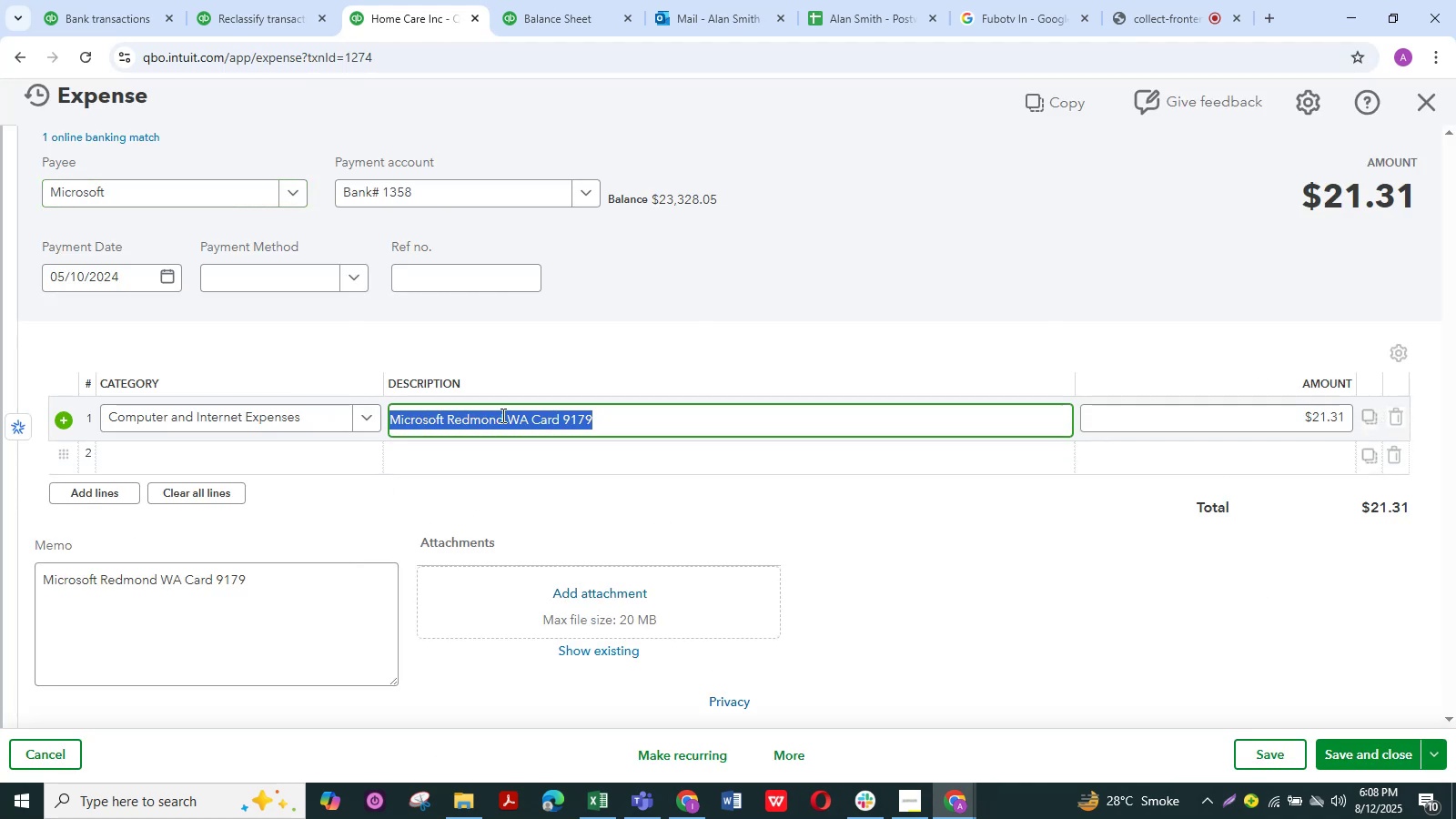 
left_click([501, 415])
 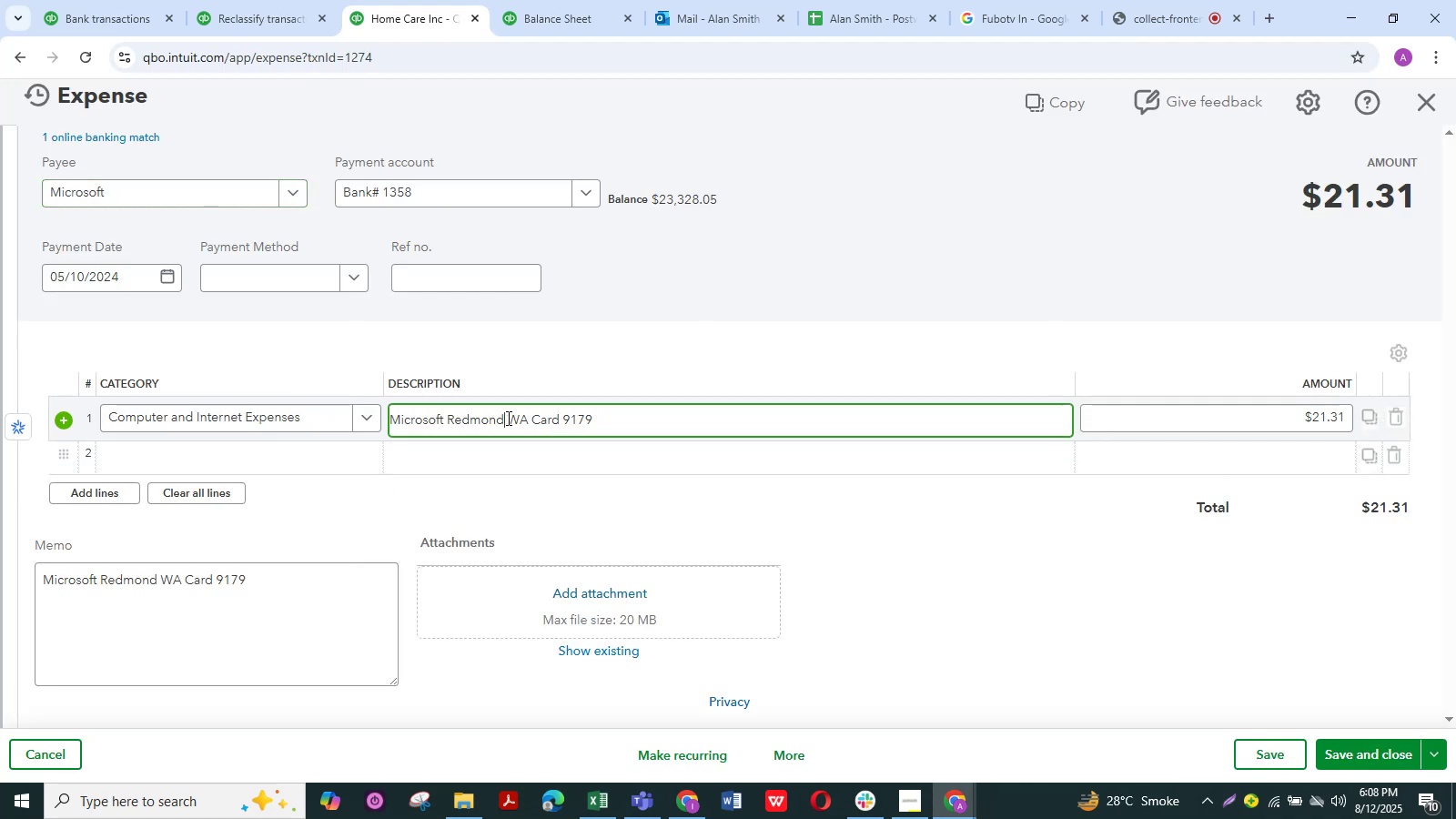 
left_click_drag(start_coordinate=[507, 418], to_coordinate=[358, 424])
 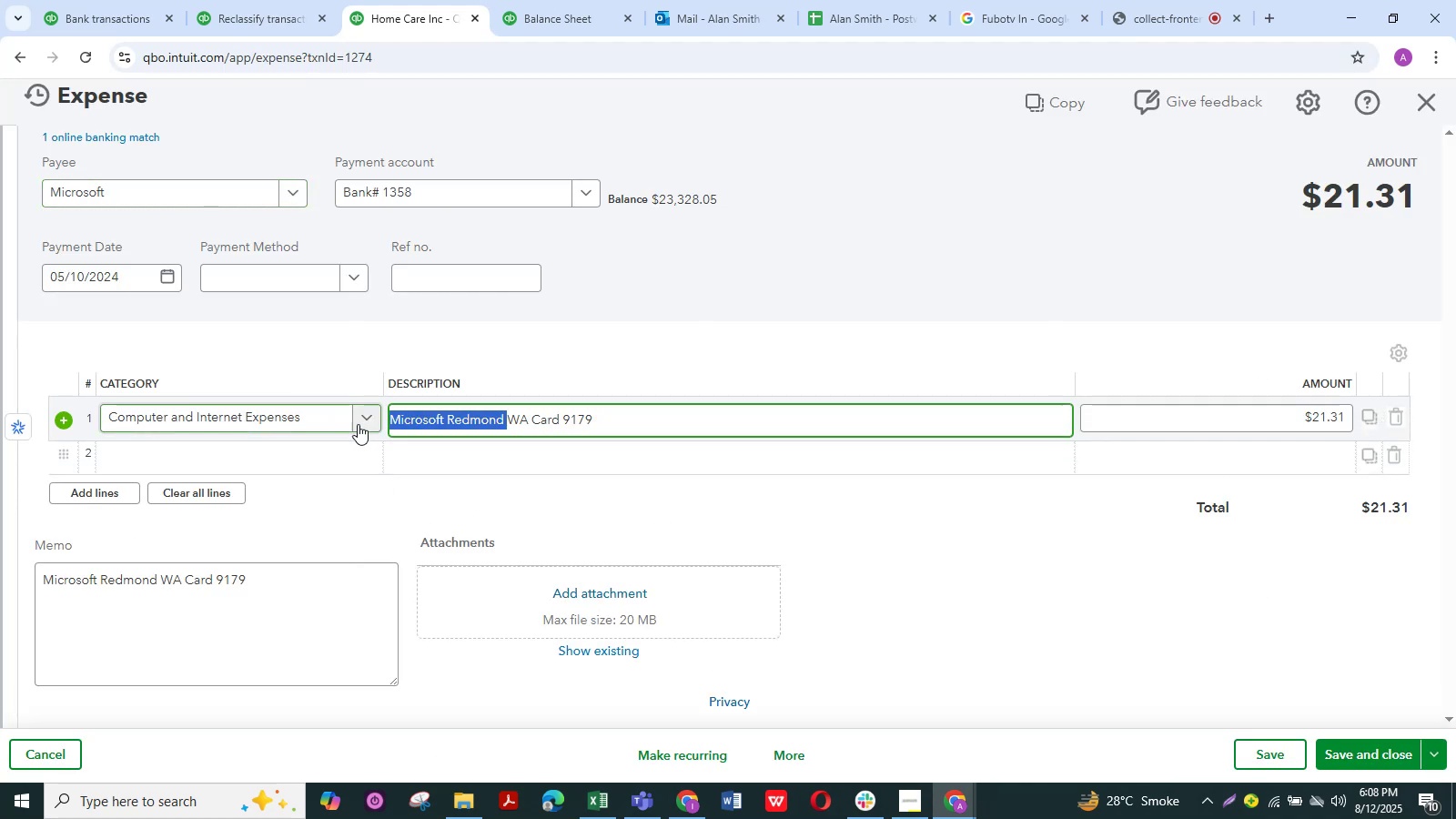 
key(Control+C)
 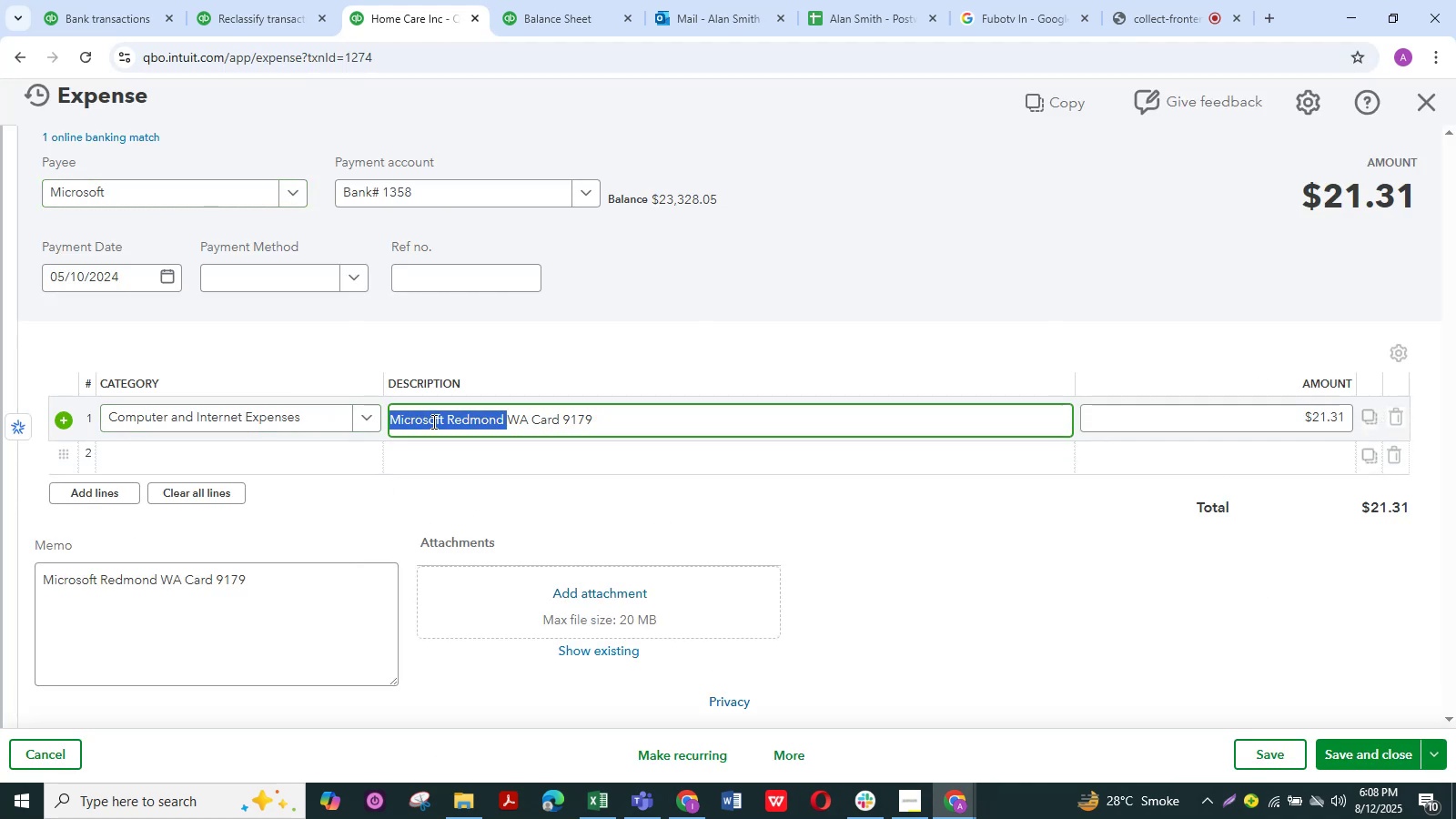 
key(Control+C)
 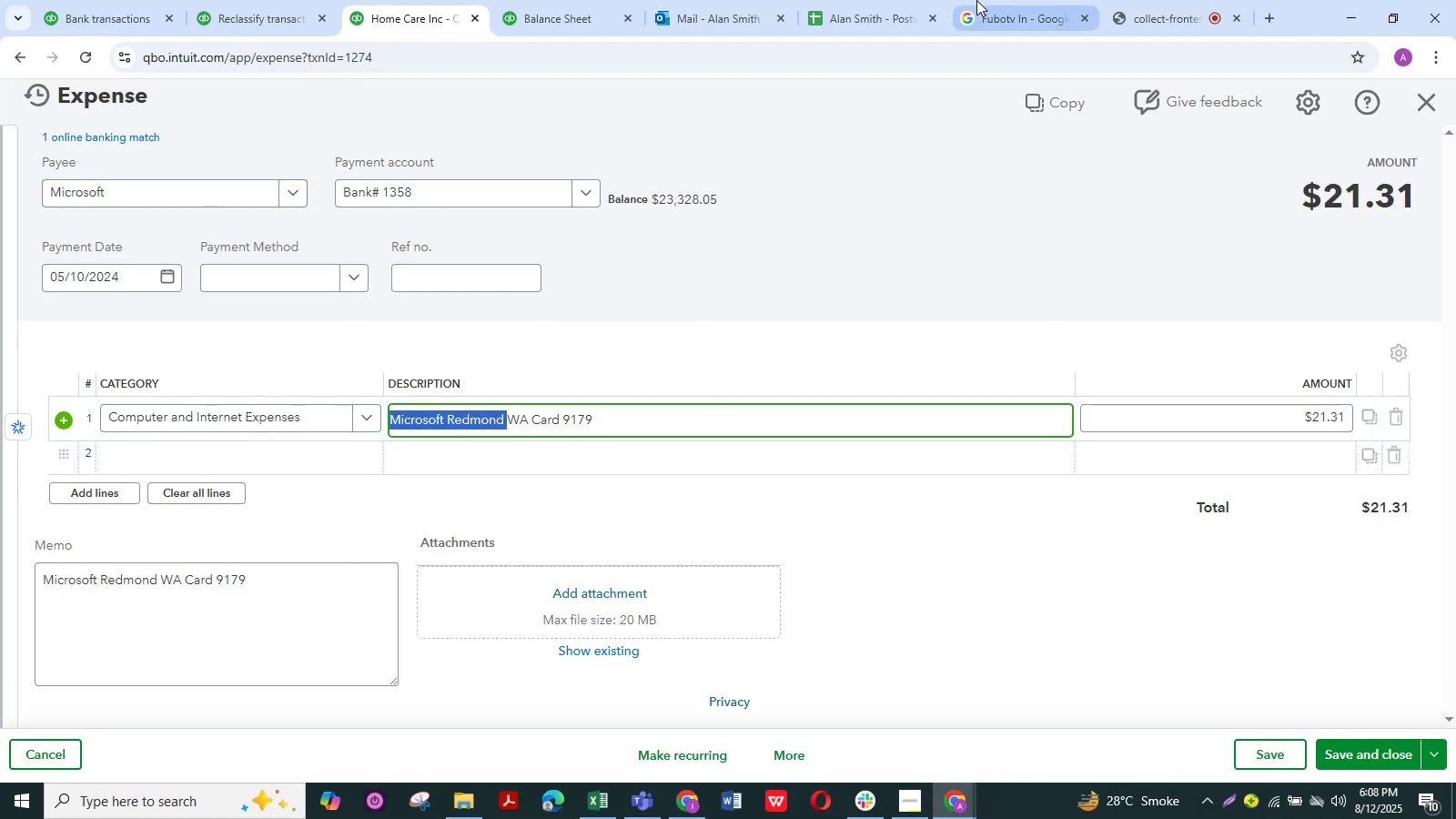 
left_click([986, 0])
 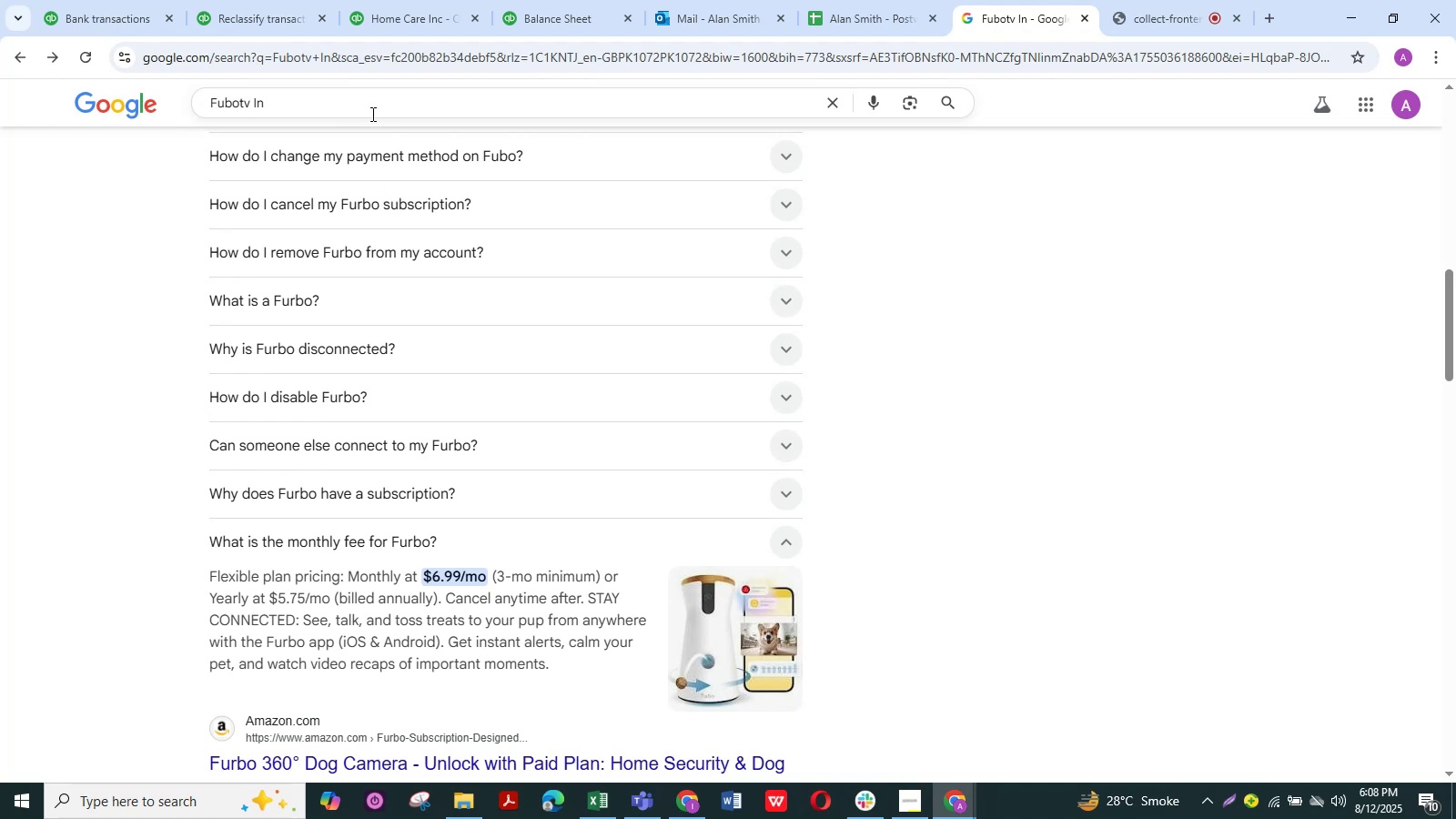 
left_click_drag(start_coordinate=[364, 112], to_coordinate=[368, 132])
 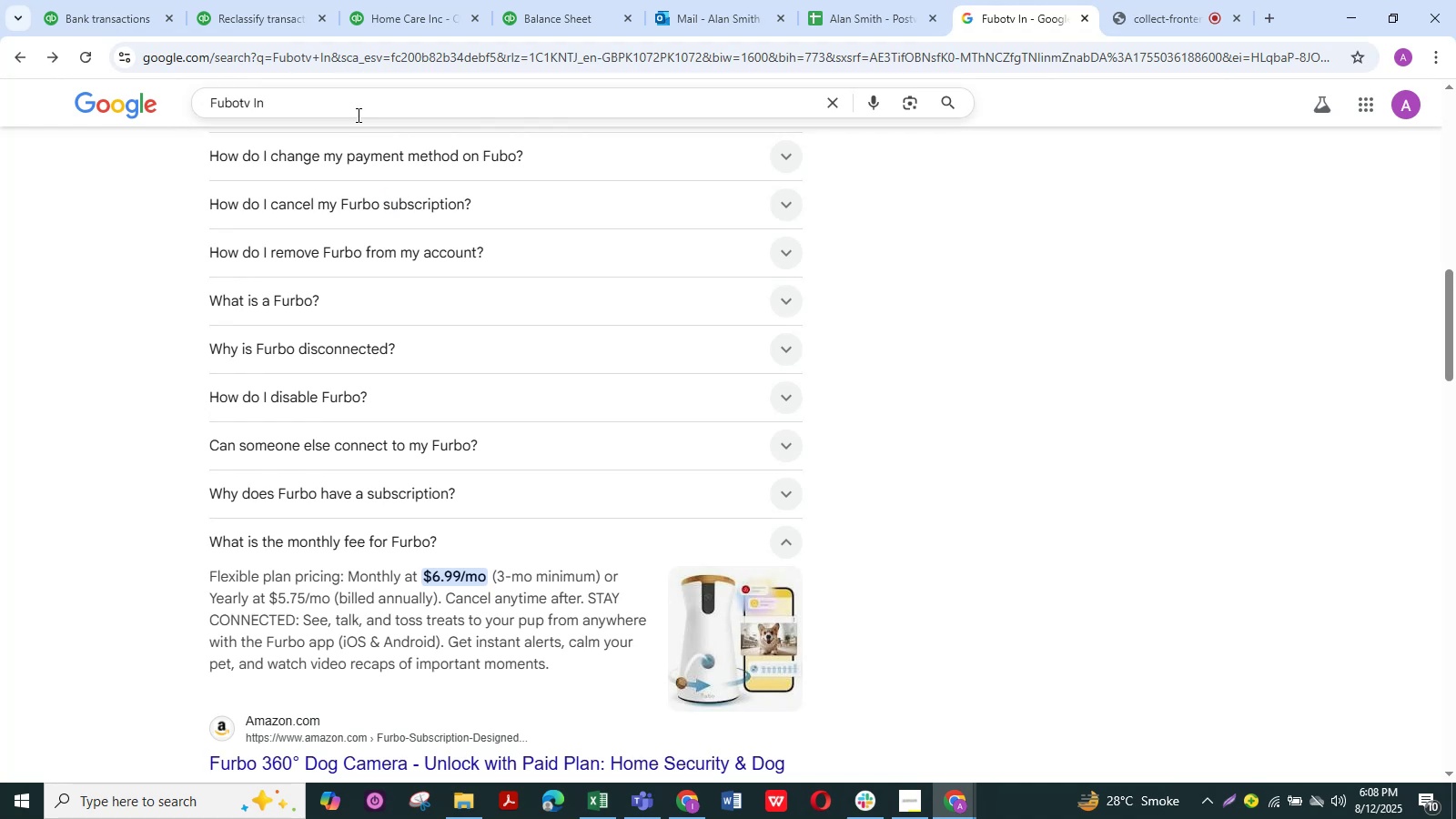 
left_click_drag(start_coordinate=[340, 117], to_coordinate=[164, 126])
 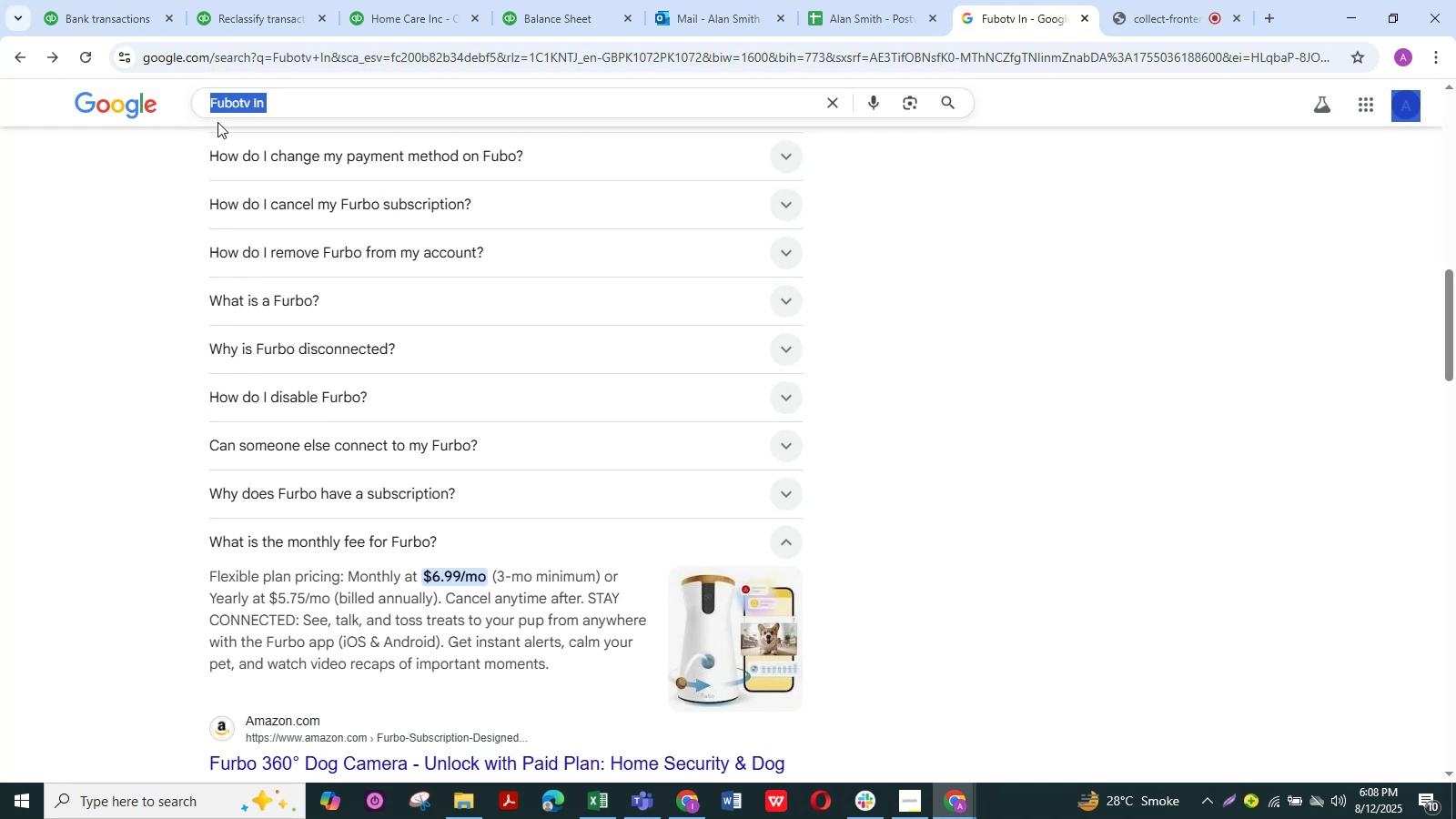 
key(Control+ControlLeft)
 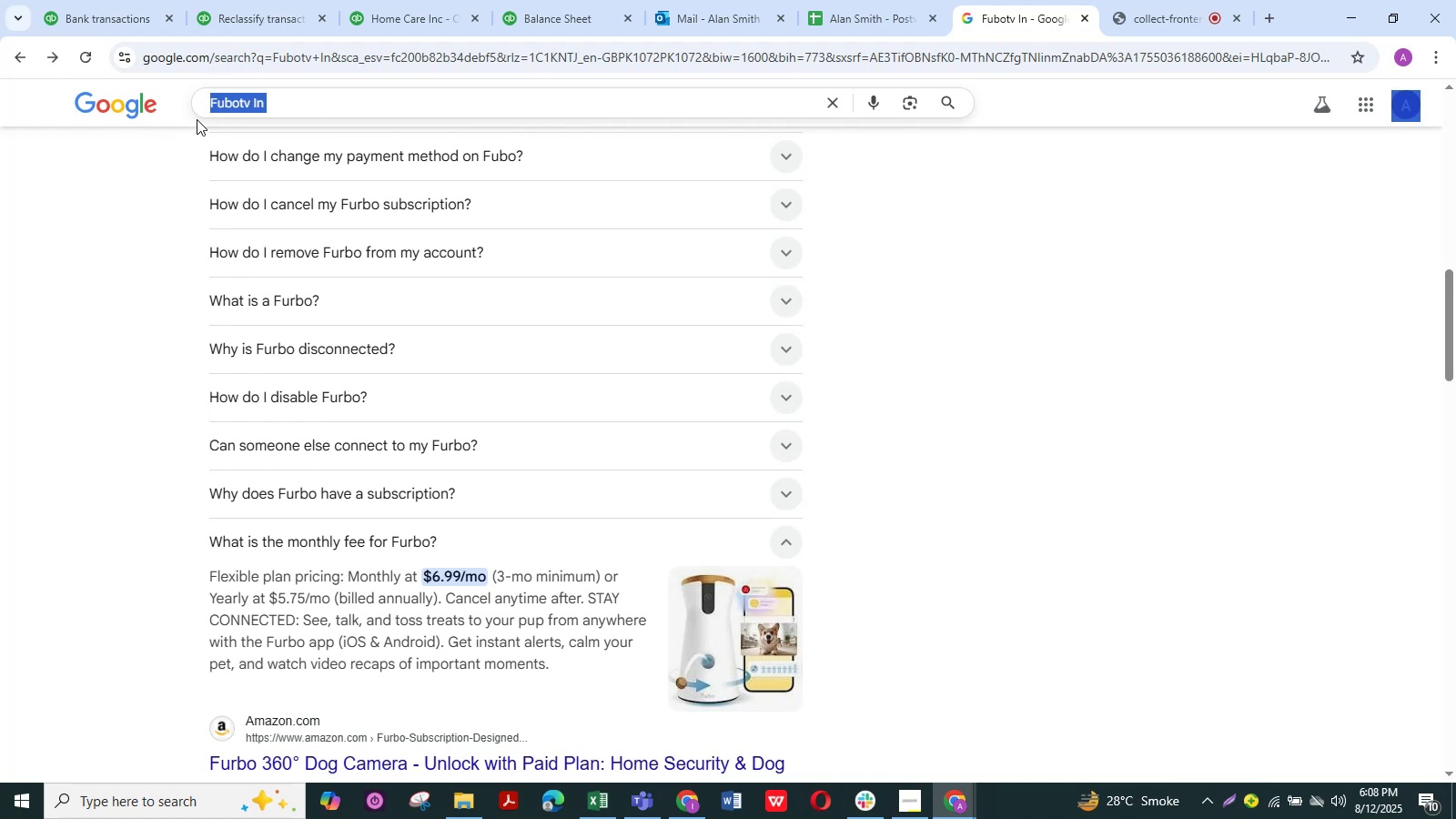 
key(Control+V)
 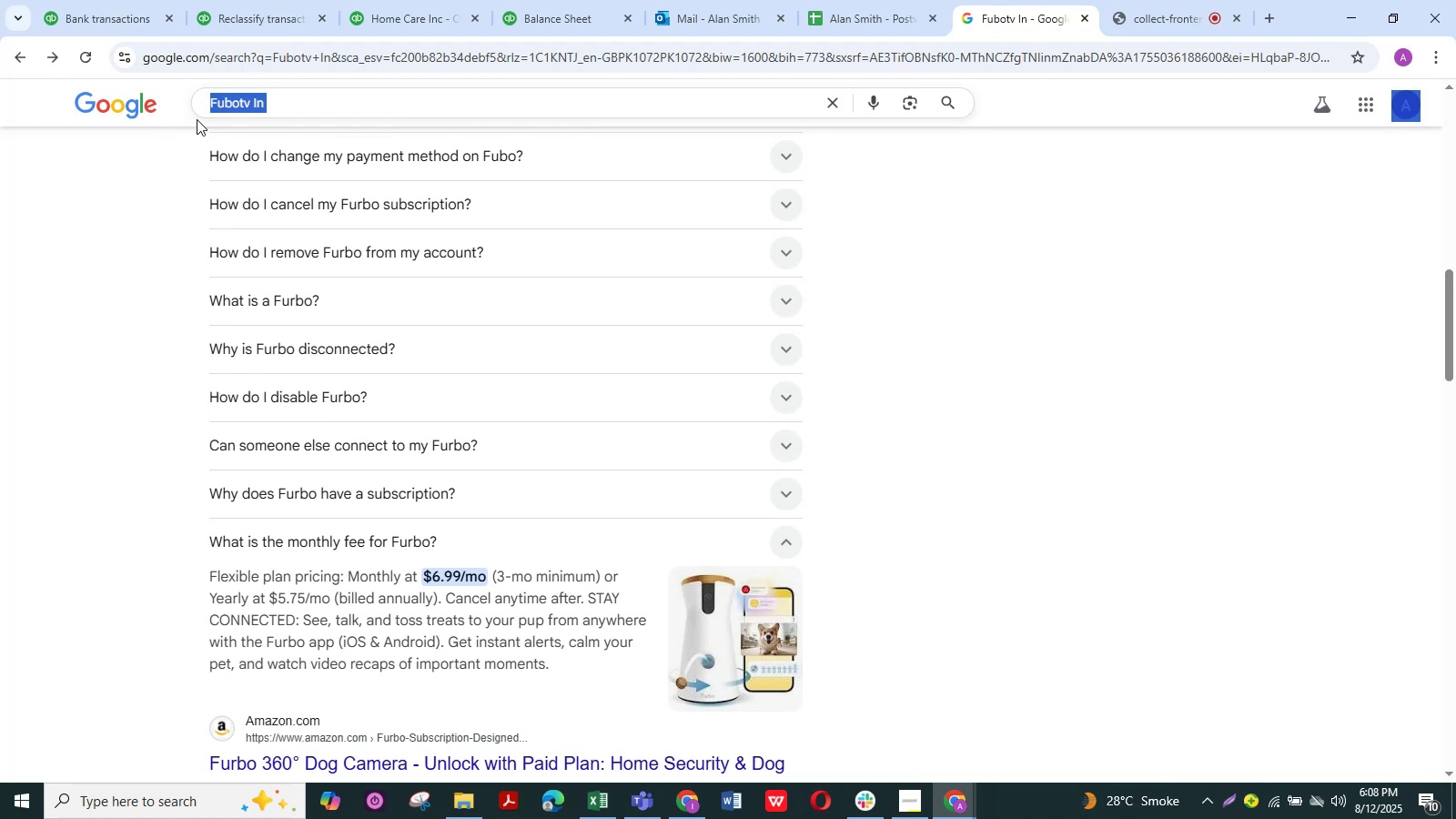 
key(NumpadEnter)
 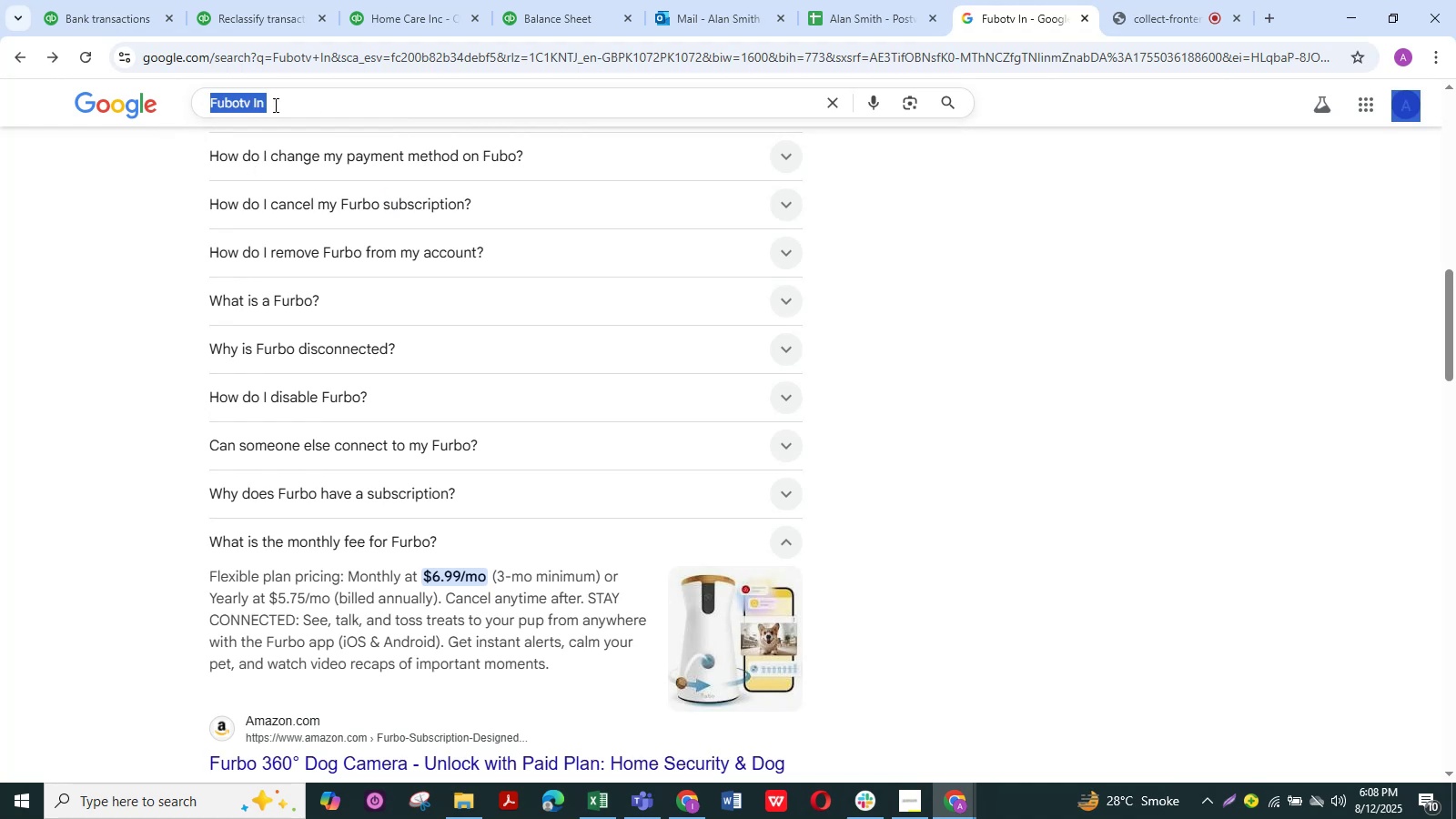 
left_click([276, 102])
 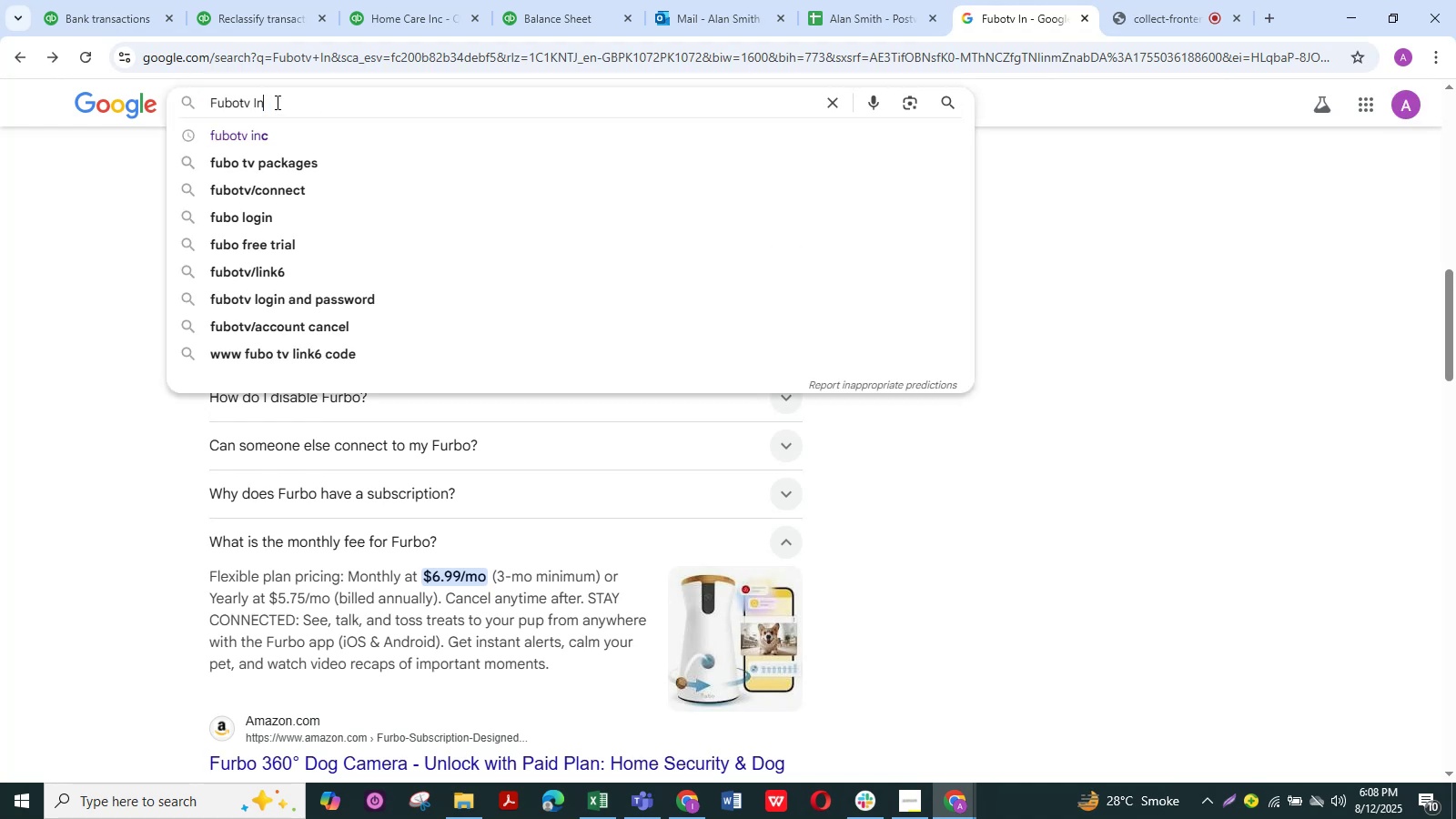 
left_click_drag(start_coordinate=[276, 102], to_coordinate=[171, 97])
 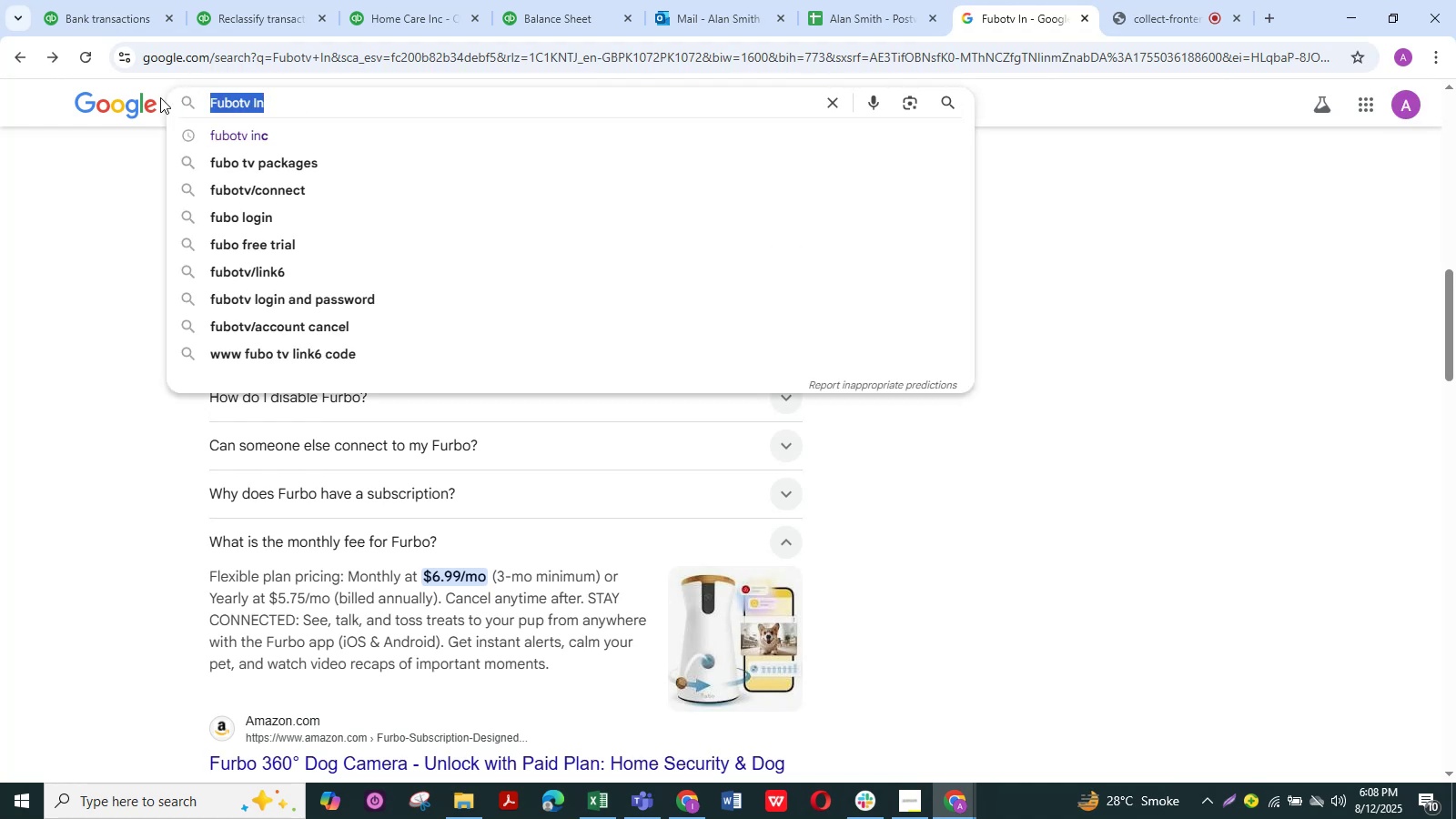 
key(Control+V)
 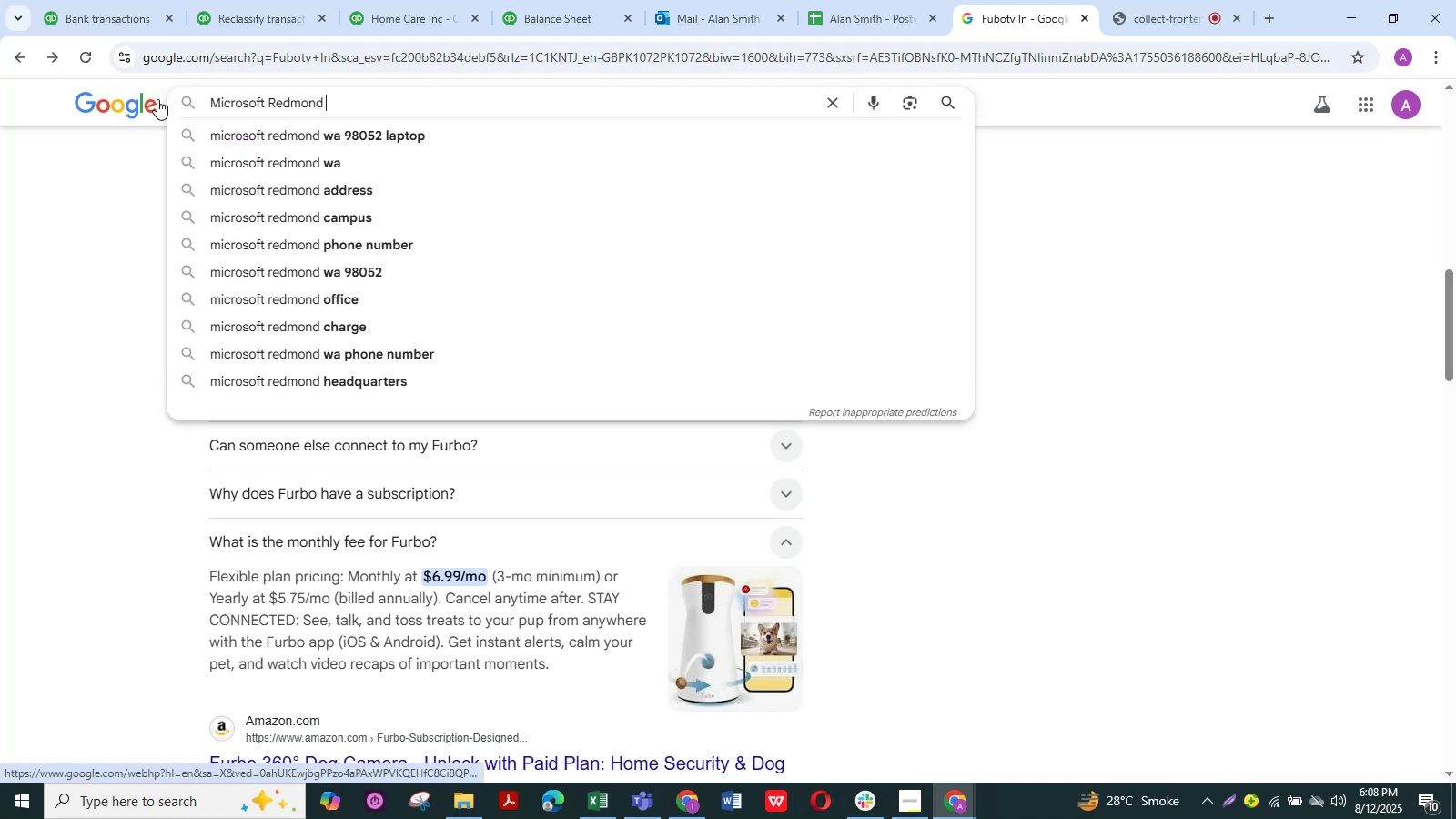 
key(NumpadEnter)
 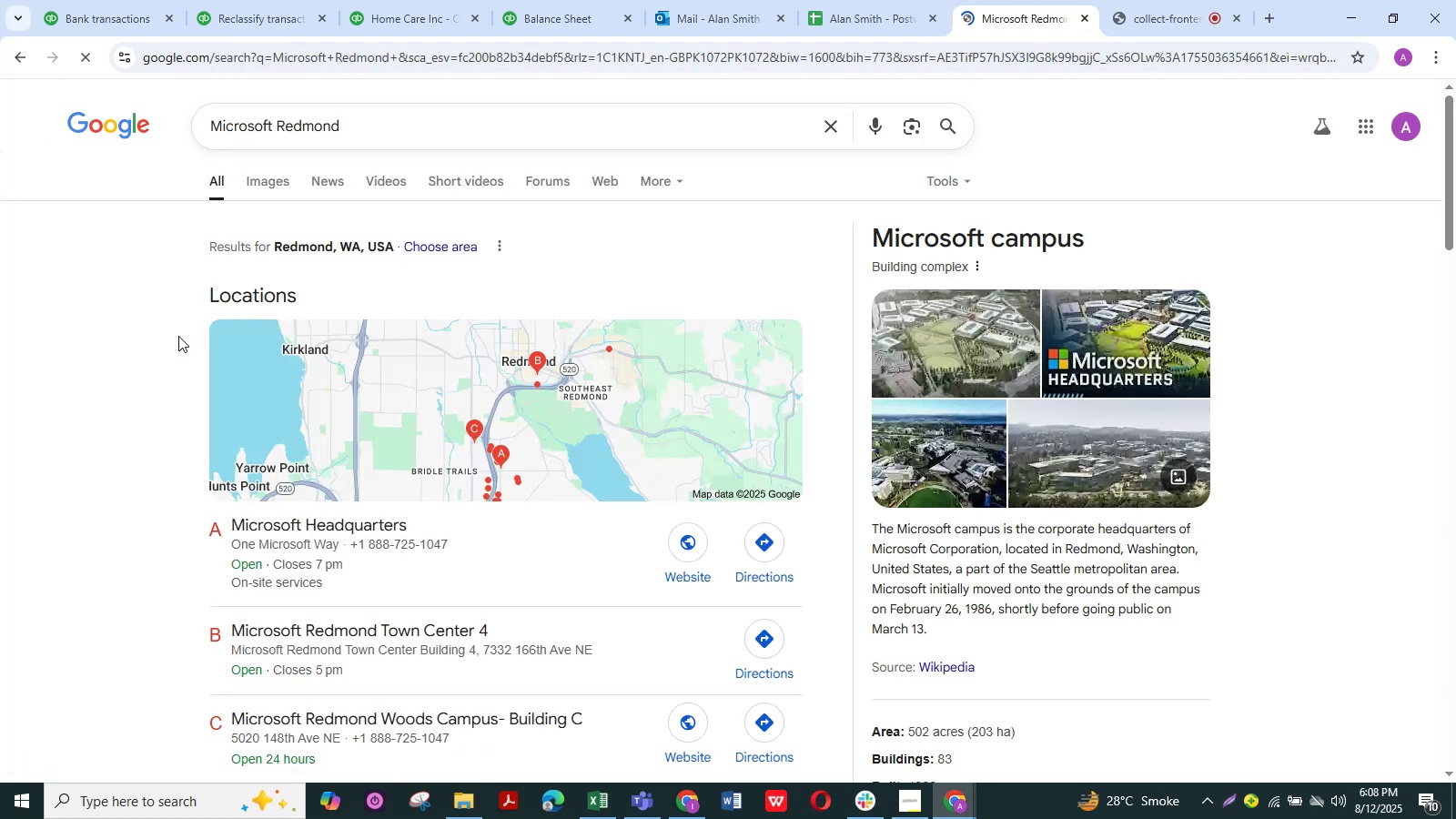 
scroll: coordinate [177, 335], scroll_direction: down, amount: 6.0
 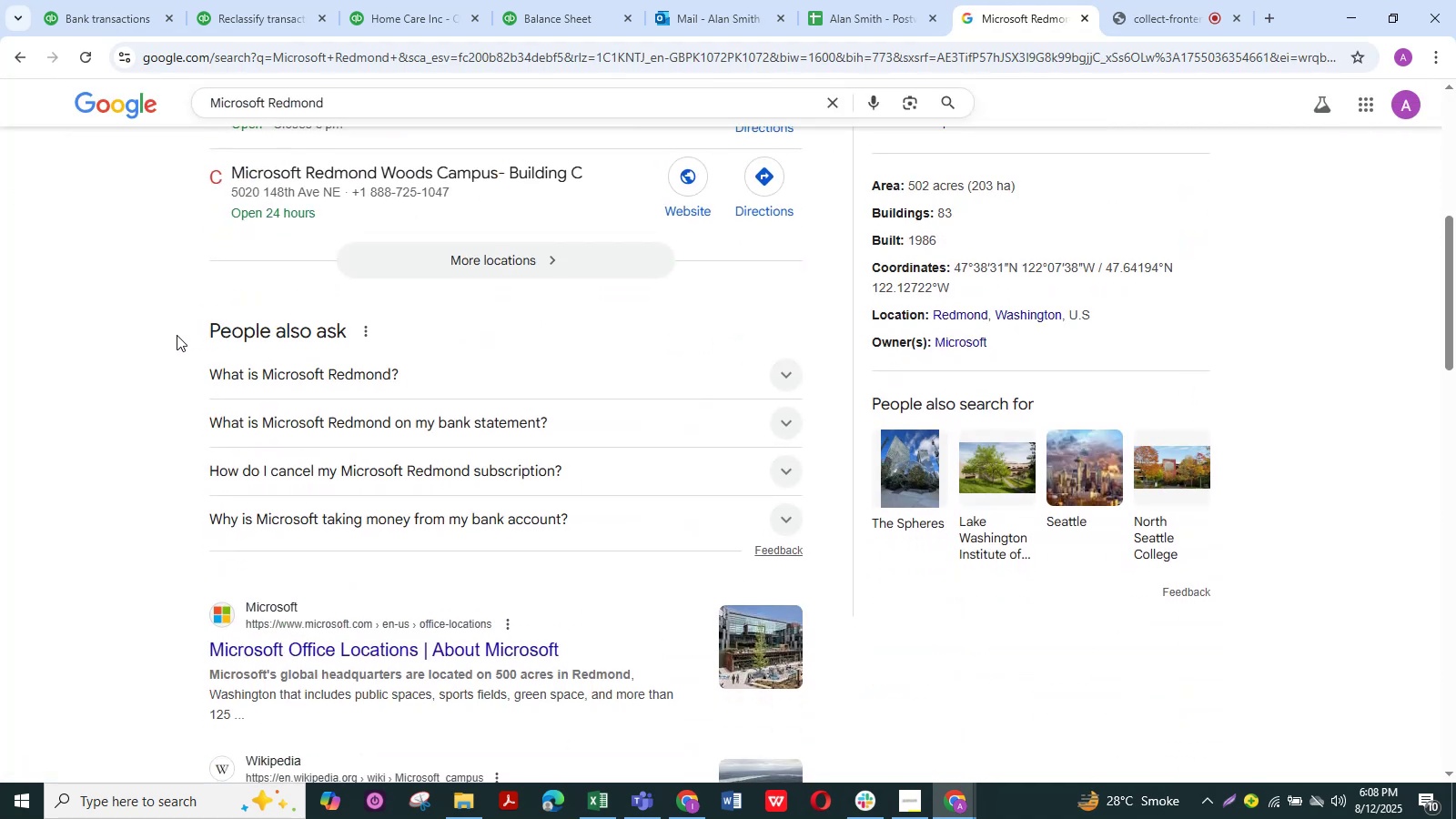 
scroll: coordinate [171, 324], scroll_direction: up, amount: 8.0
 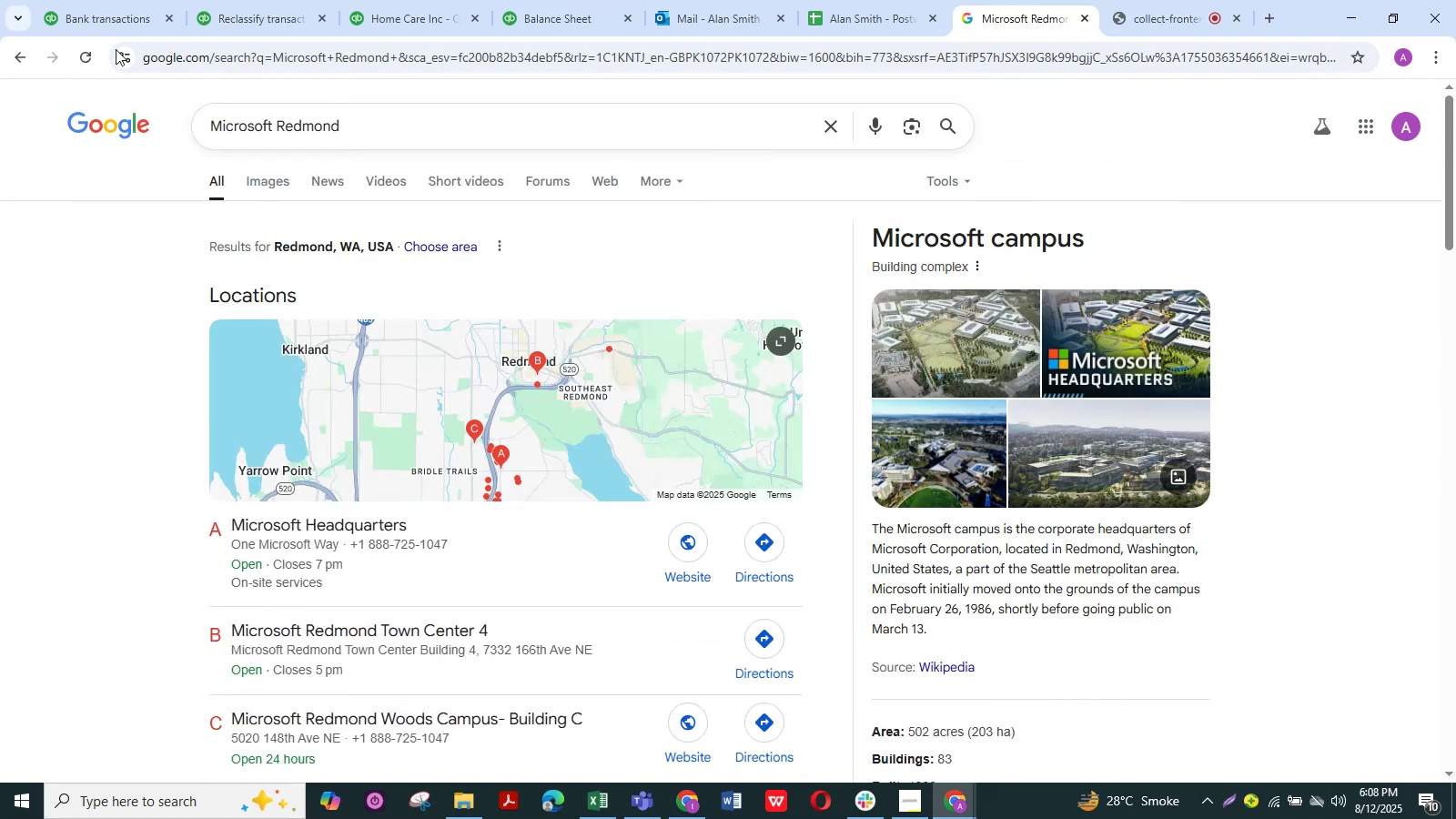 
left_click([98, 10])
 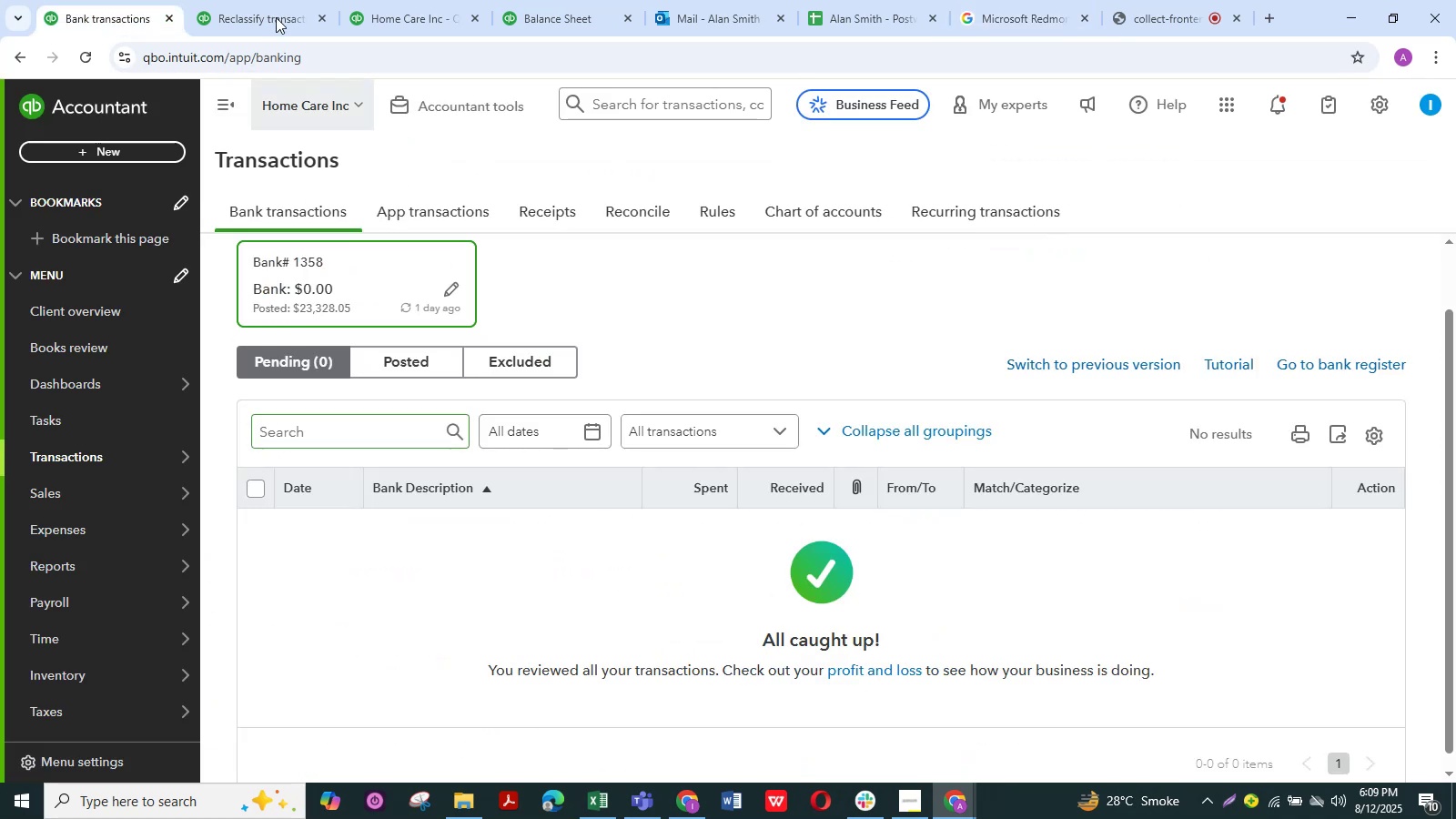 
left_click([261, 0])
 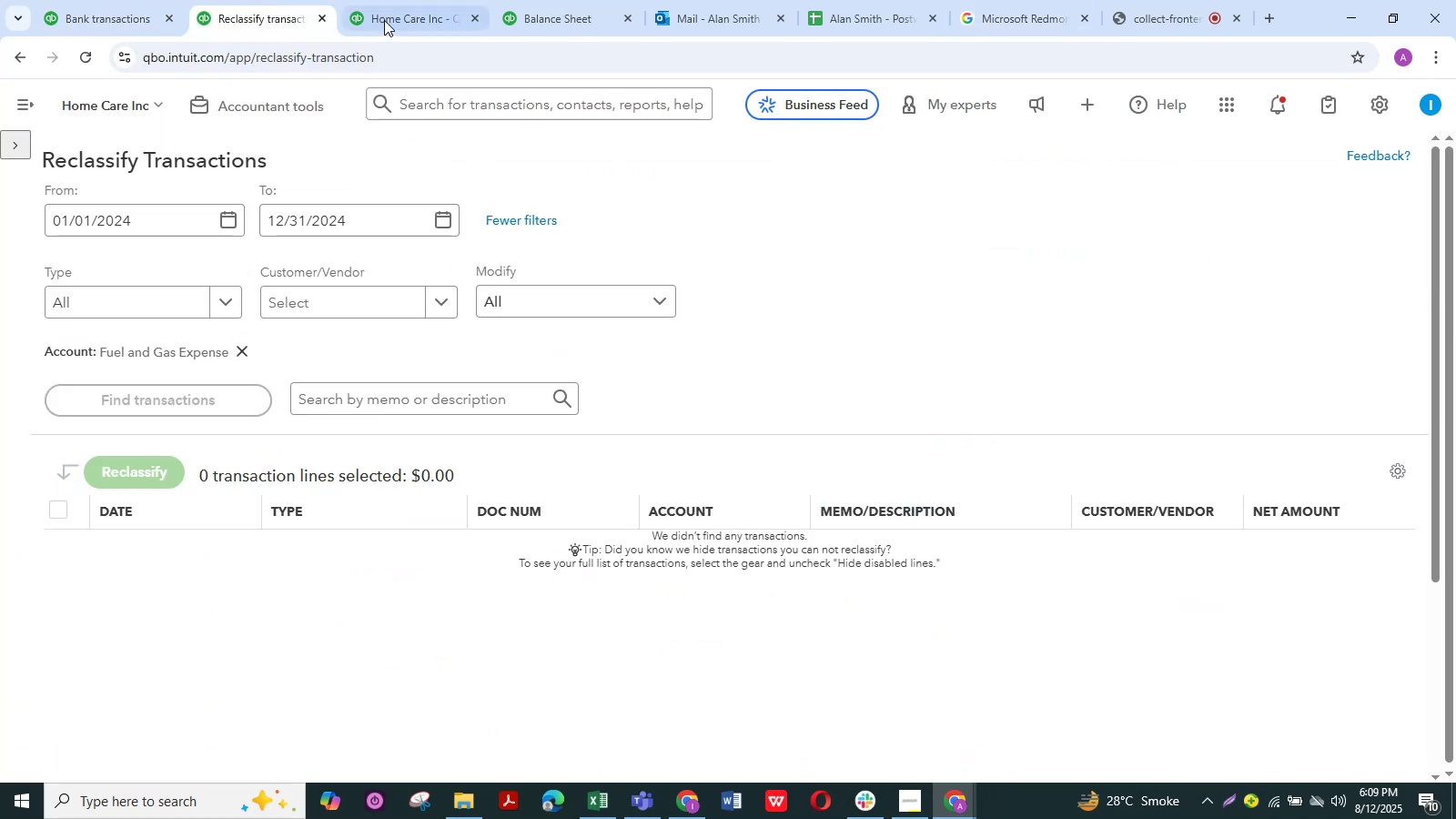 
left_click([394, 15])
 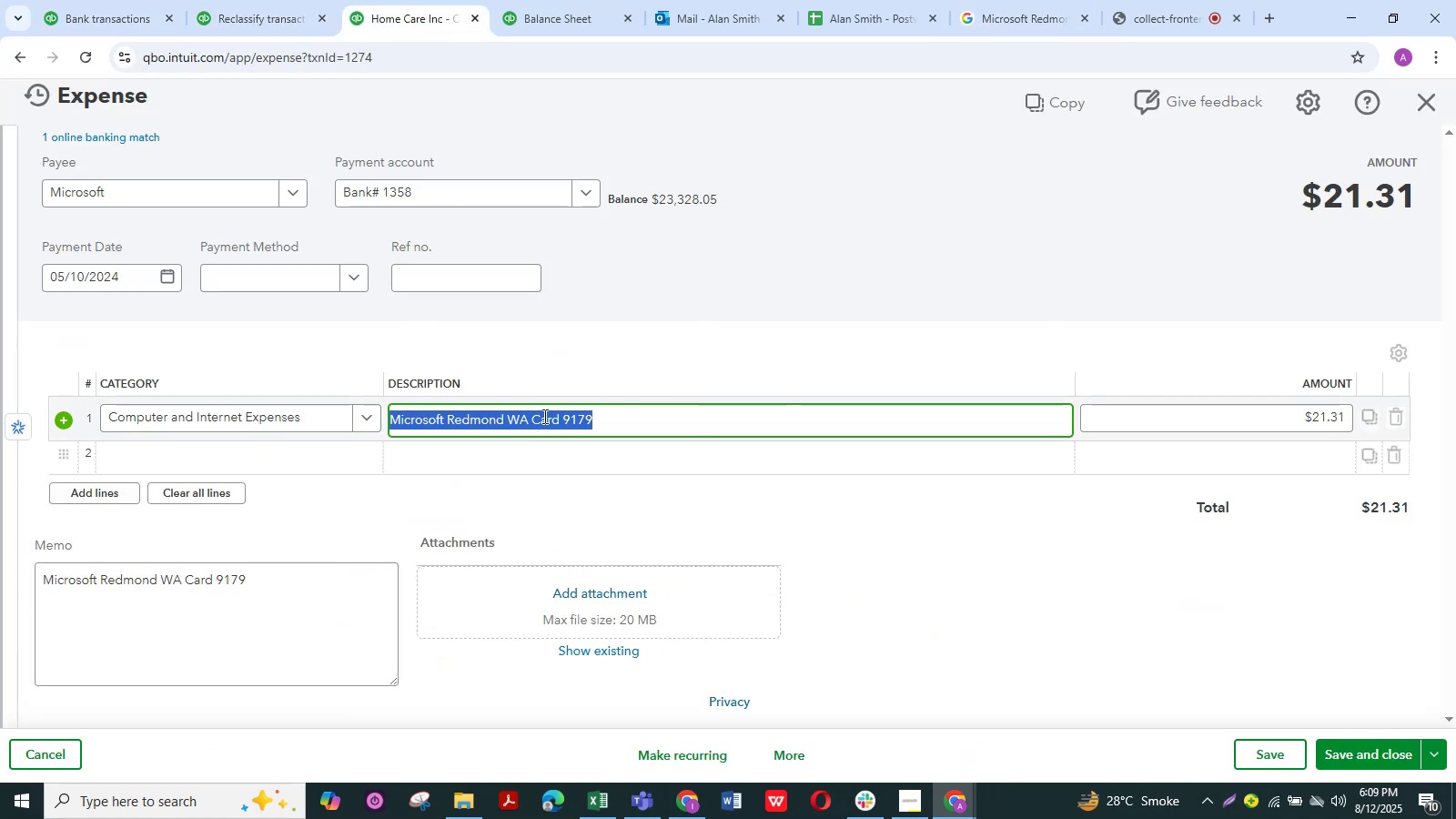 
wait(7.64)
 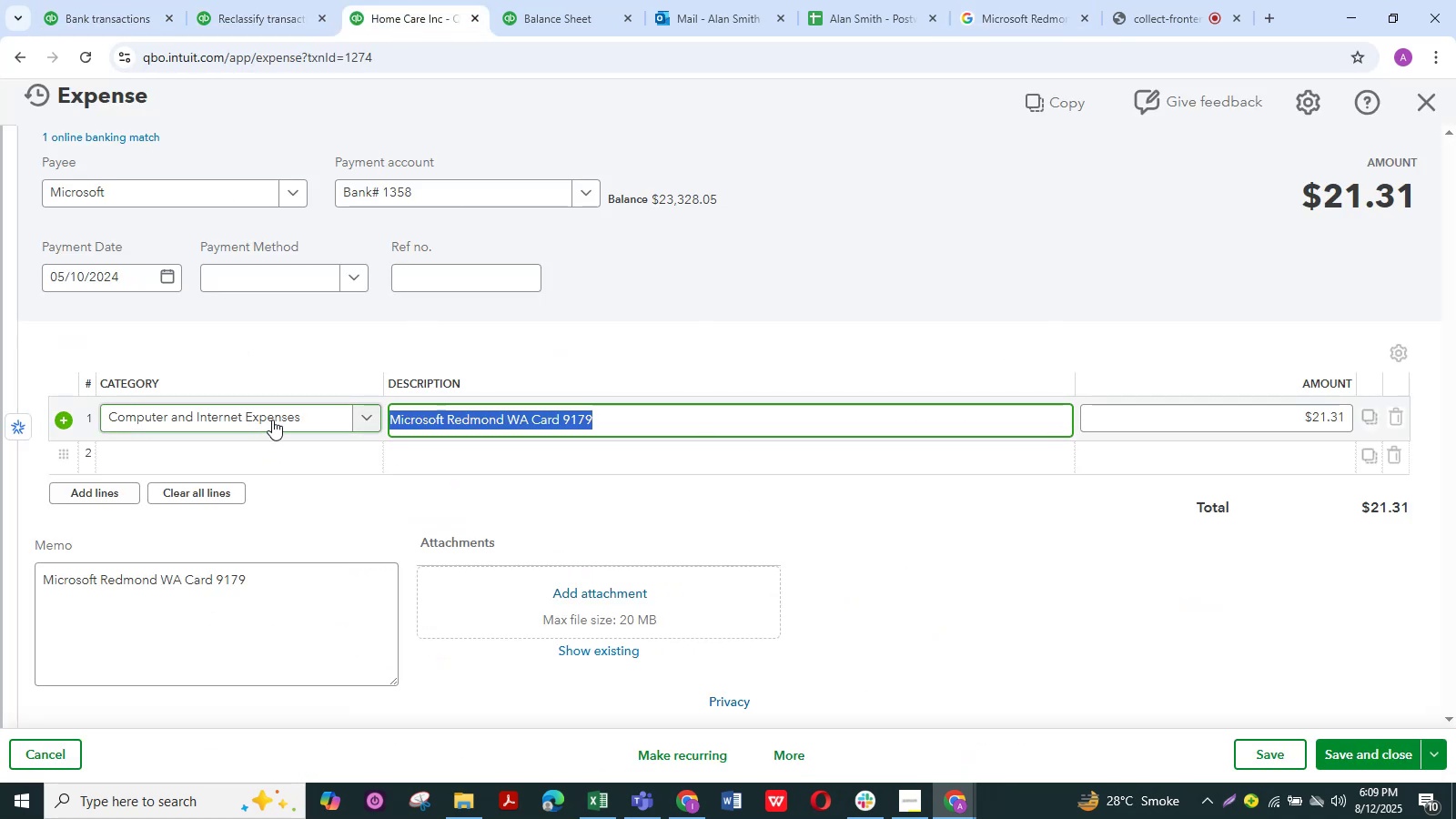 
left_click([1025, 8])
 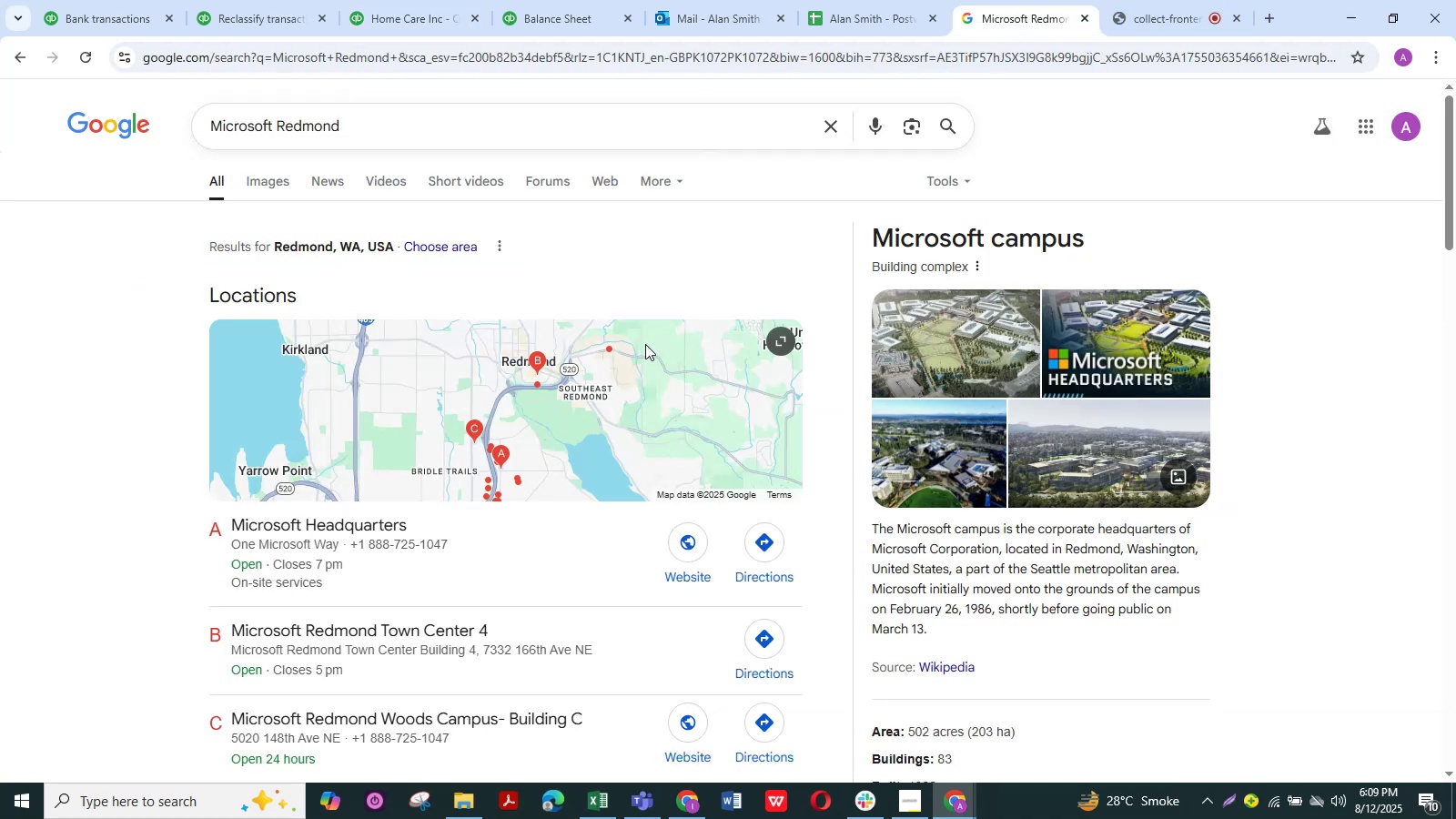 
scroll: coordinate [180, 369], scroll_direction: down, amount: 11.0
 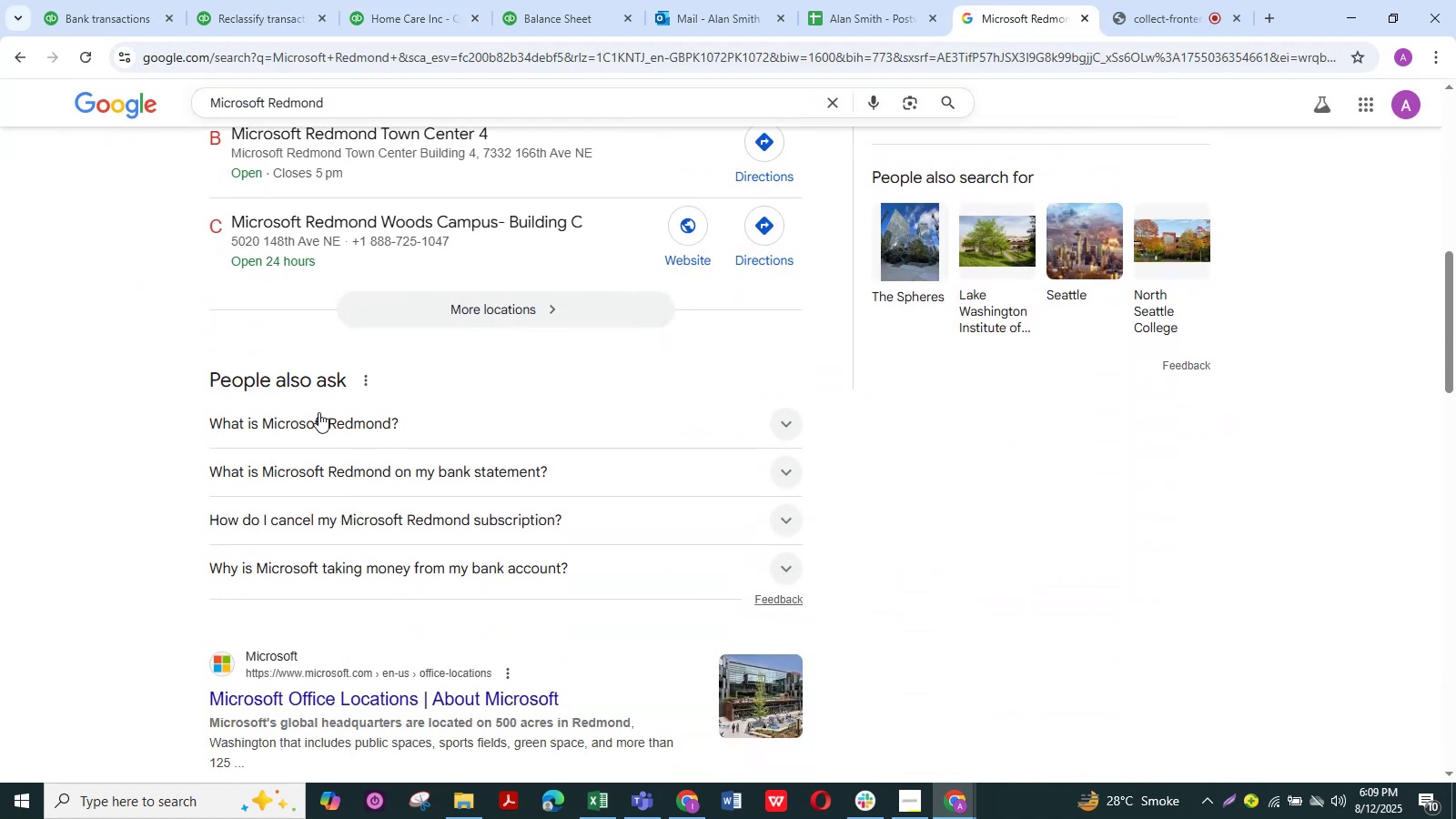 
left_click([343, 427])
 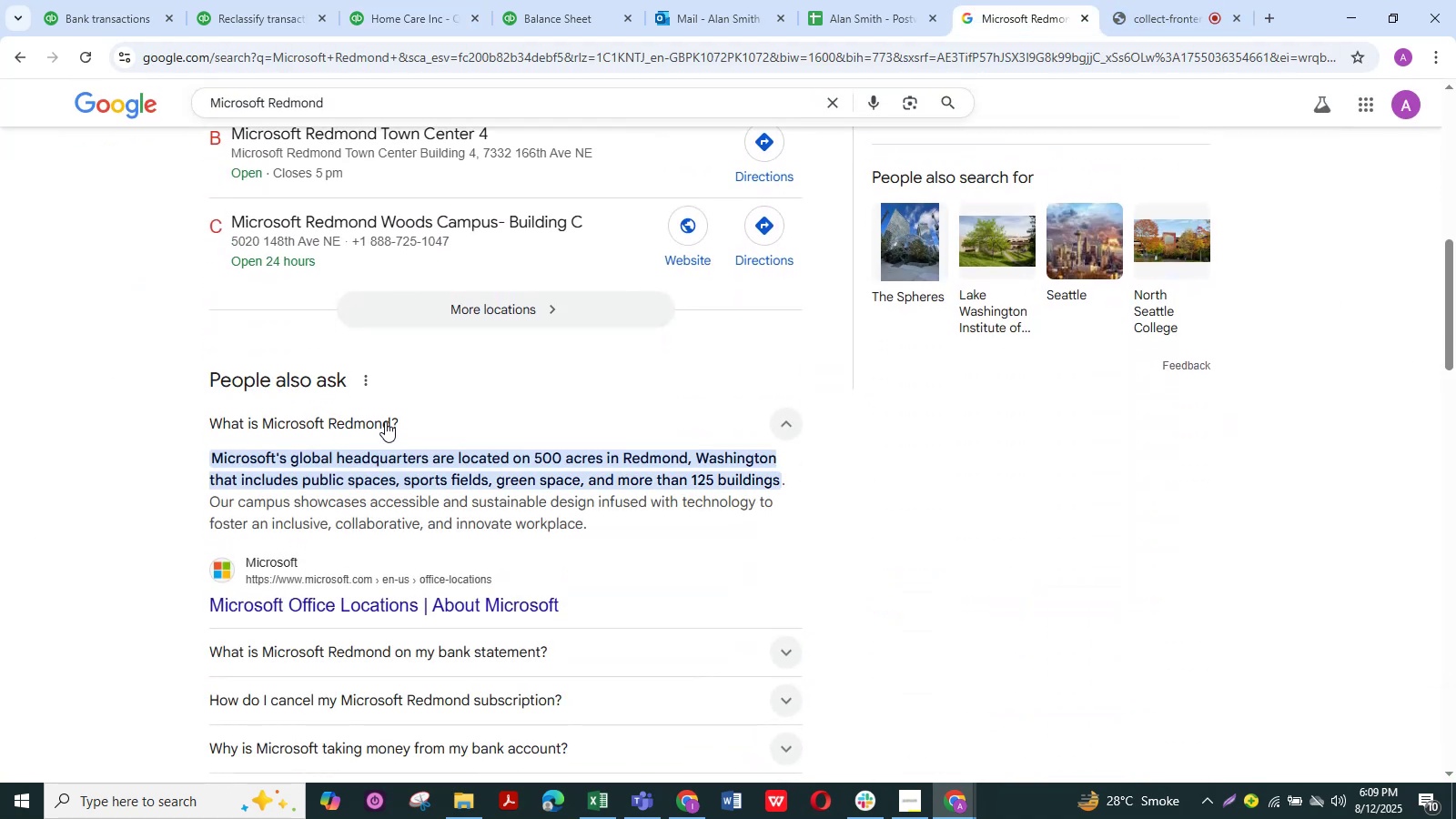 
left_click([385, 421])
 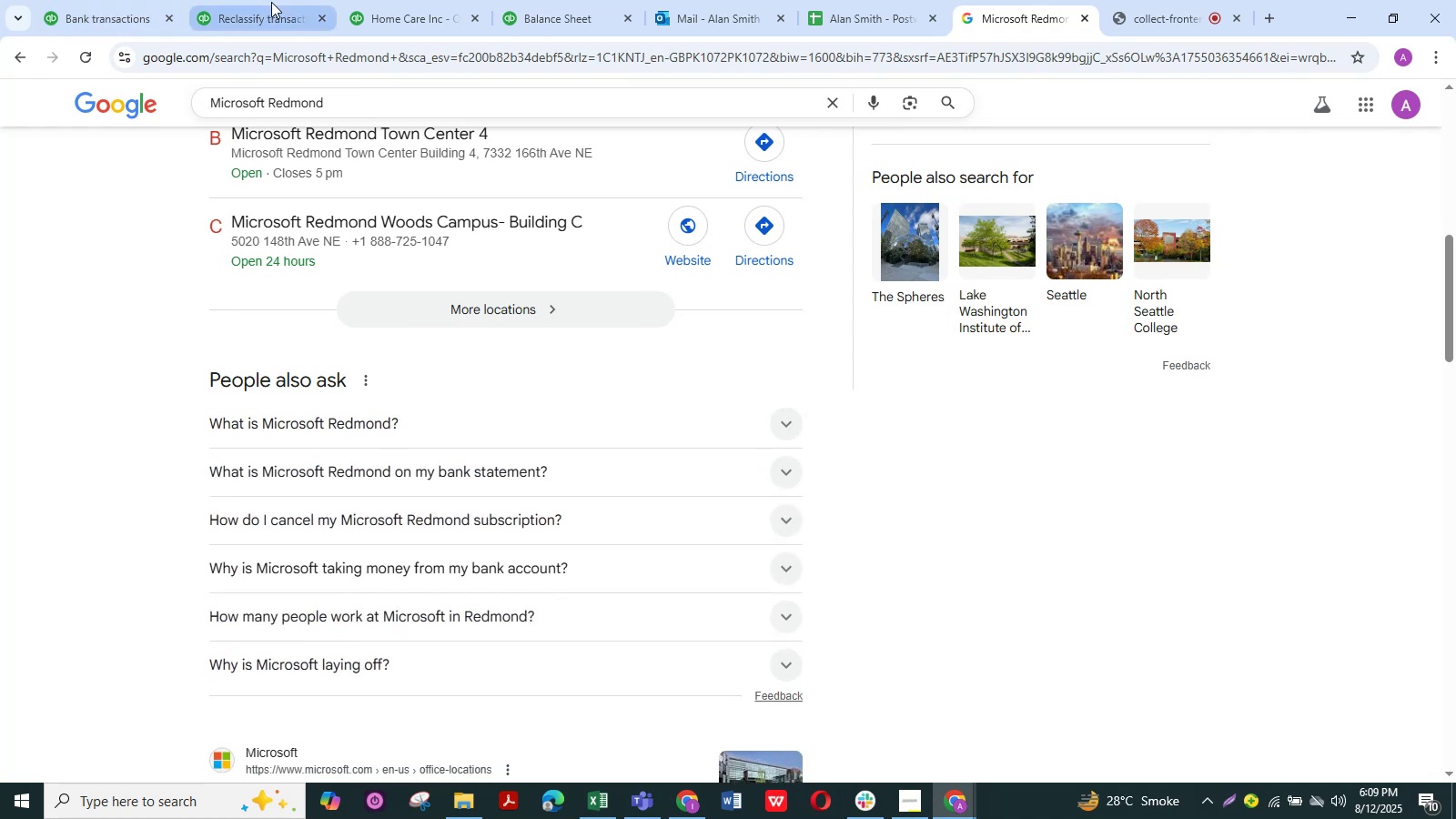 
double_click([415, 4])
 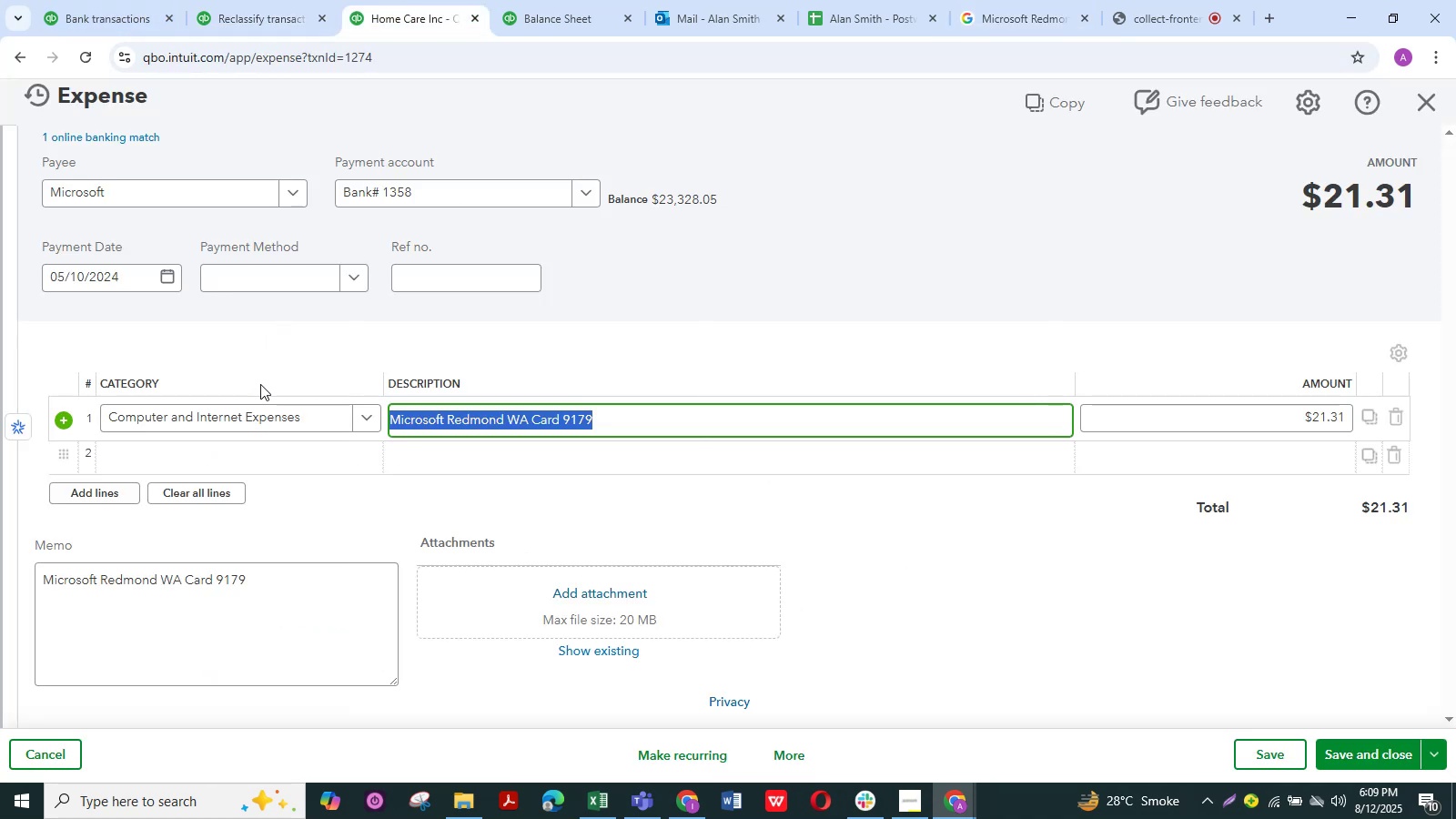 
left_click([267, 412])
 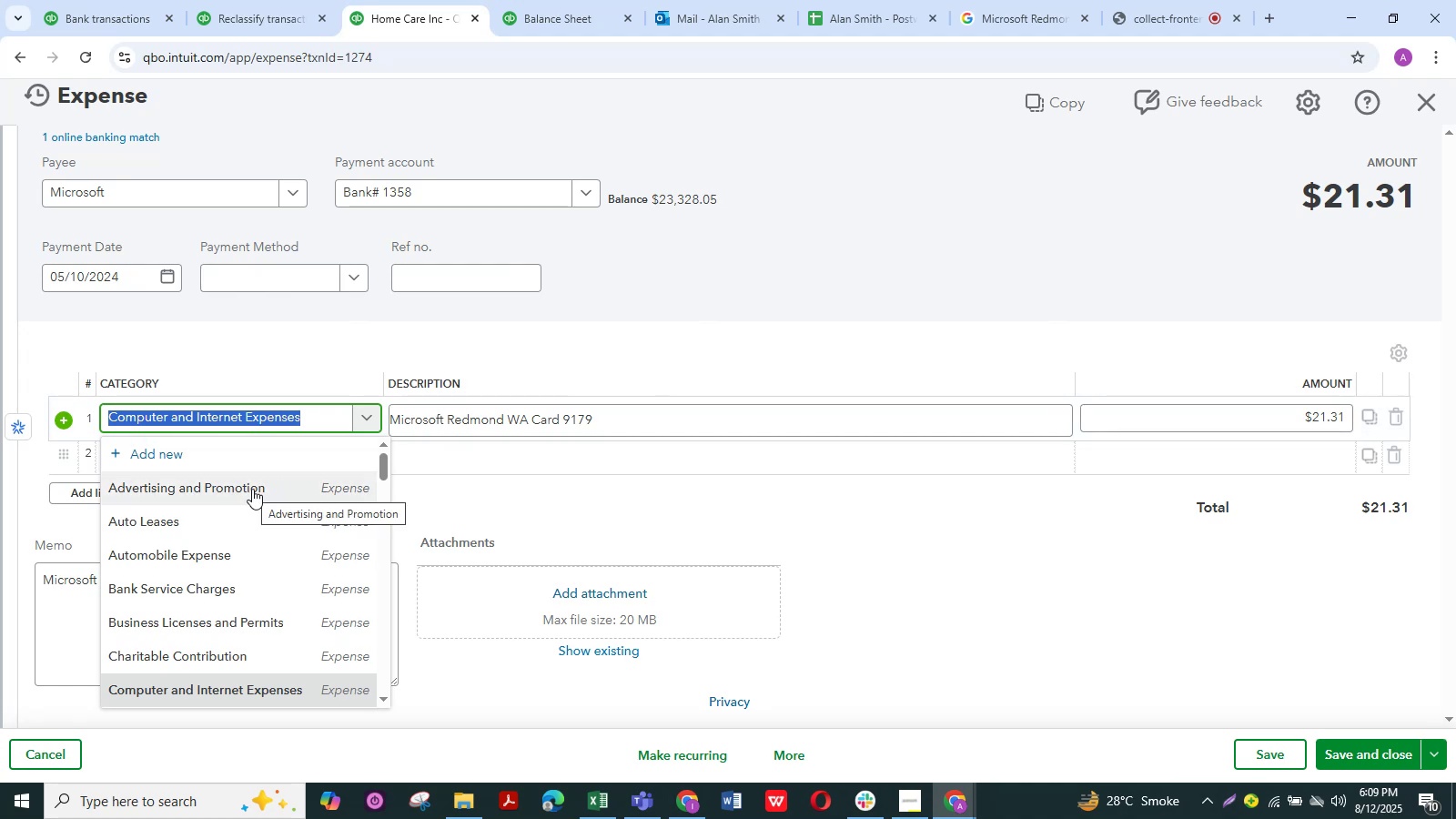 
wait(17.43)
 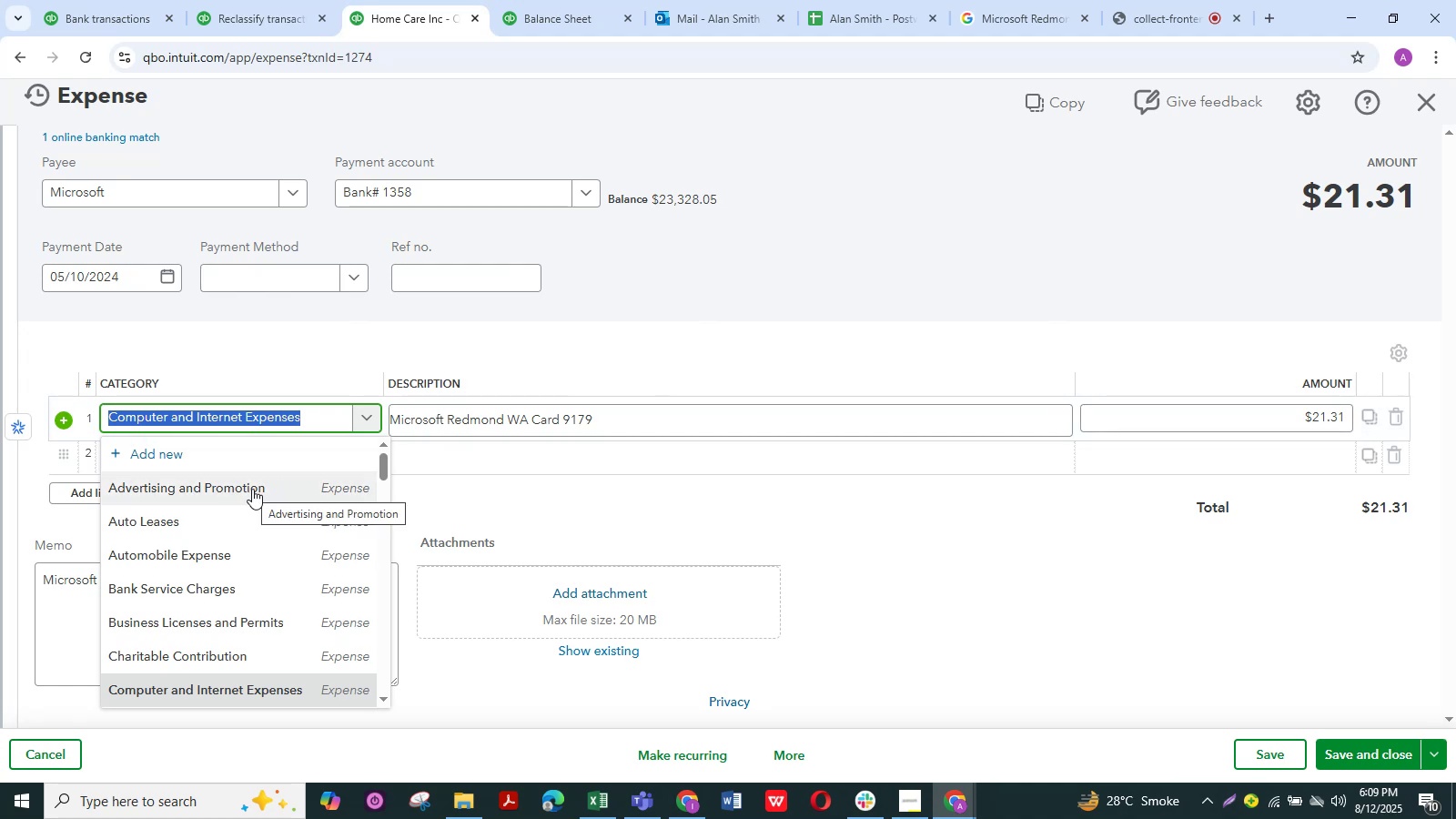 
scroll: coordinate [302, 542], scroll_direction: down, amount: 6.0
 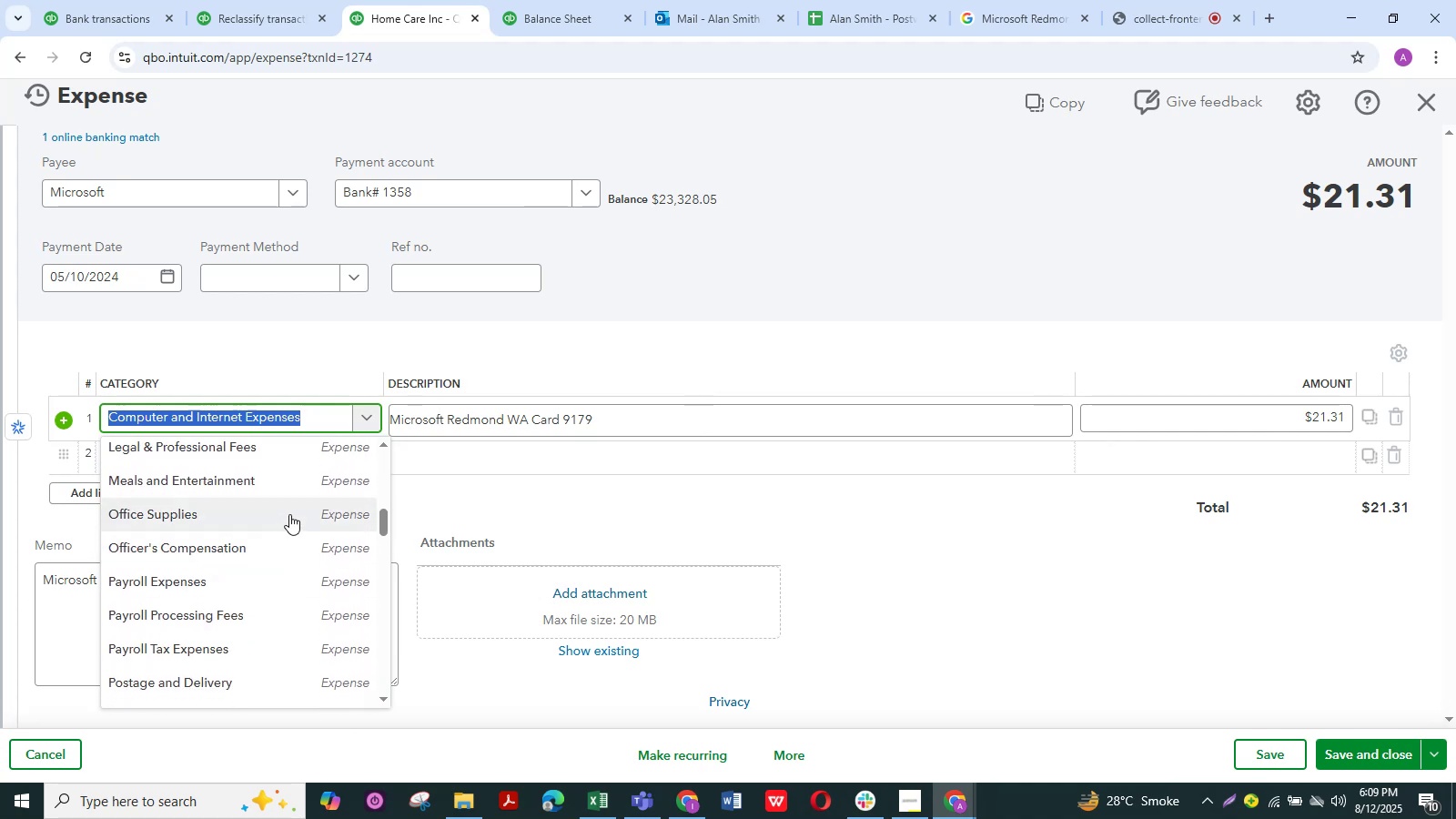 
wait(6.38)
 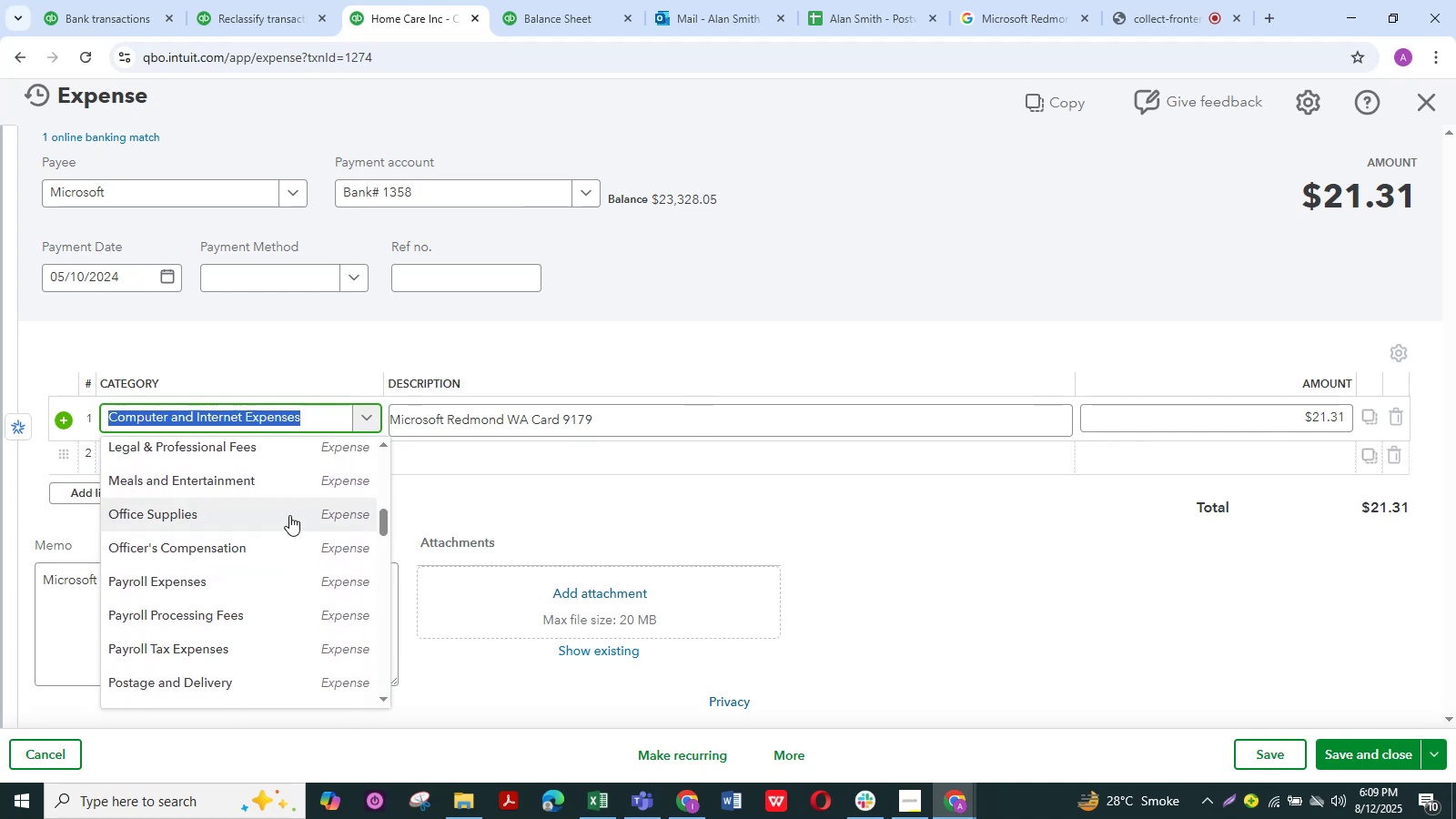 
left_click([289, 514])
 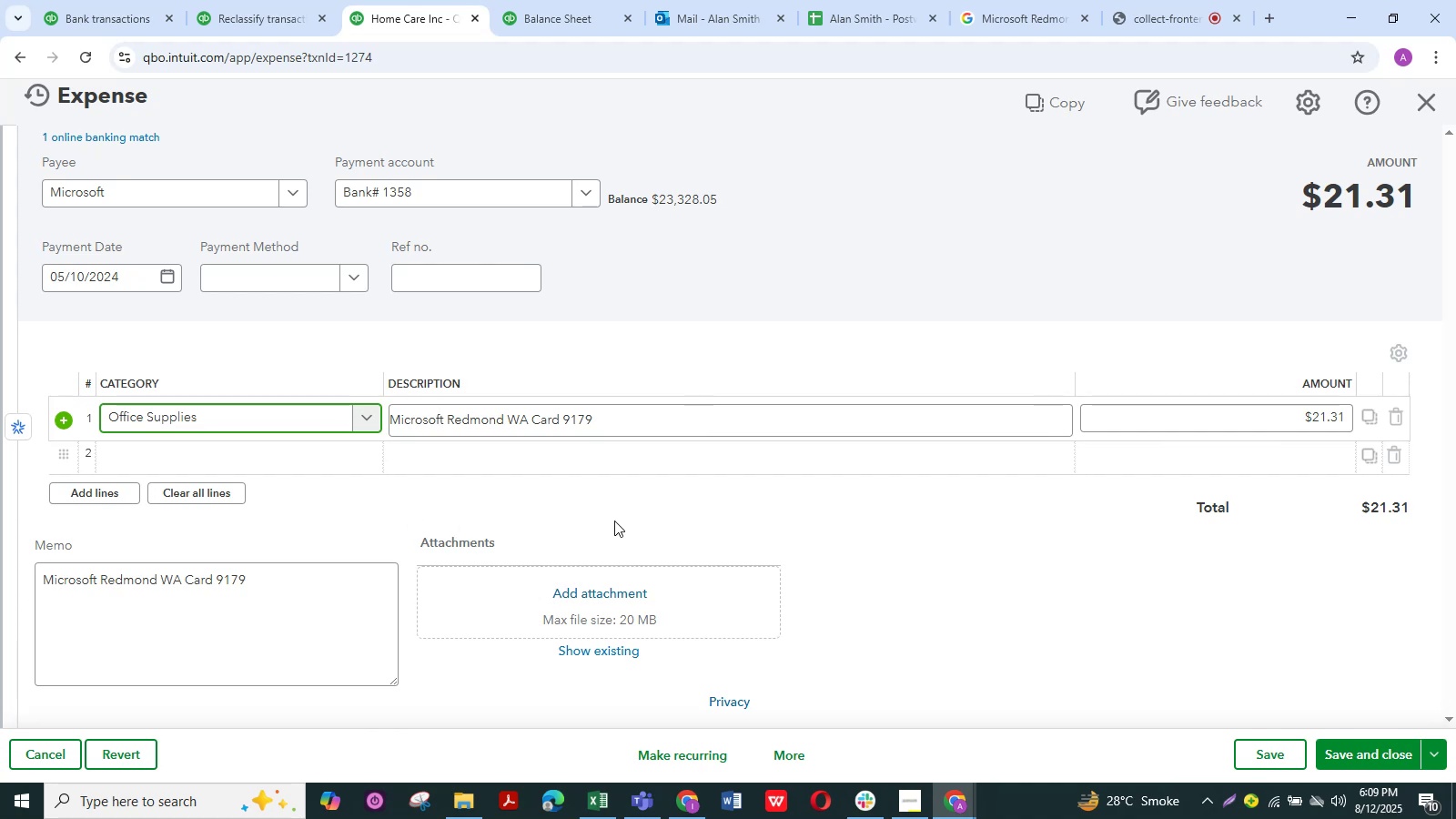 
left_click([632, 522])
 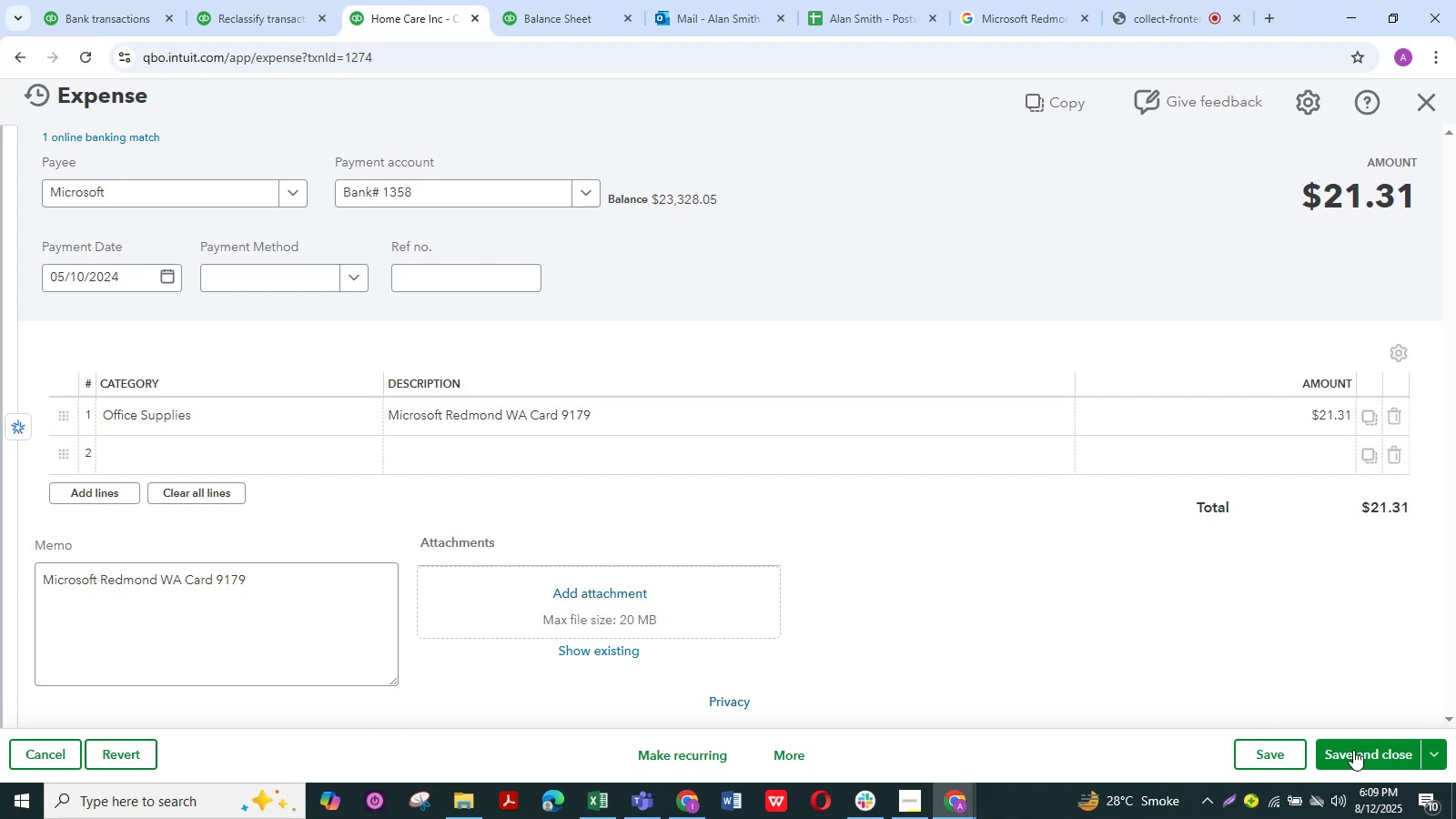 
left_click([1366, 748])
 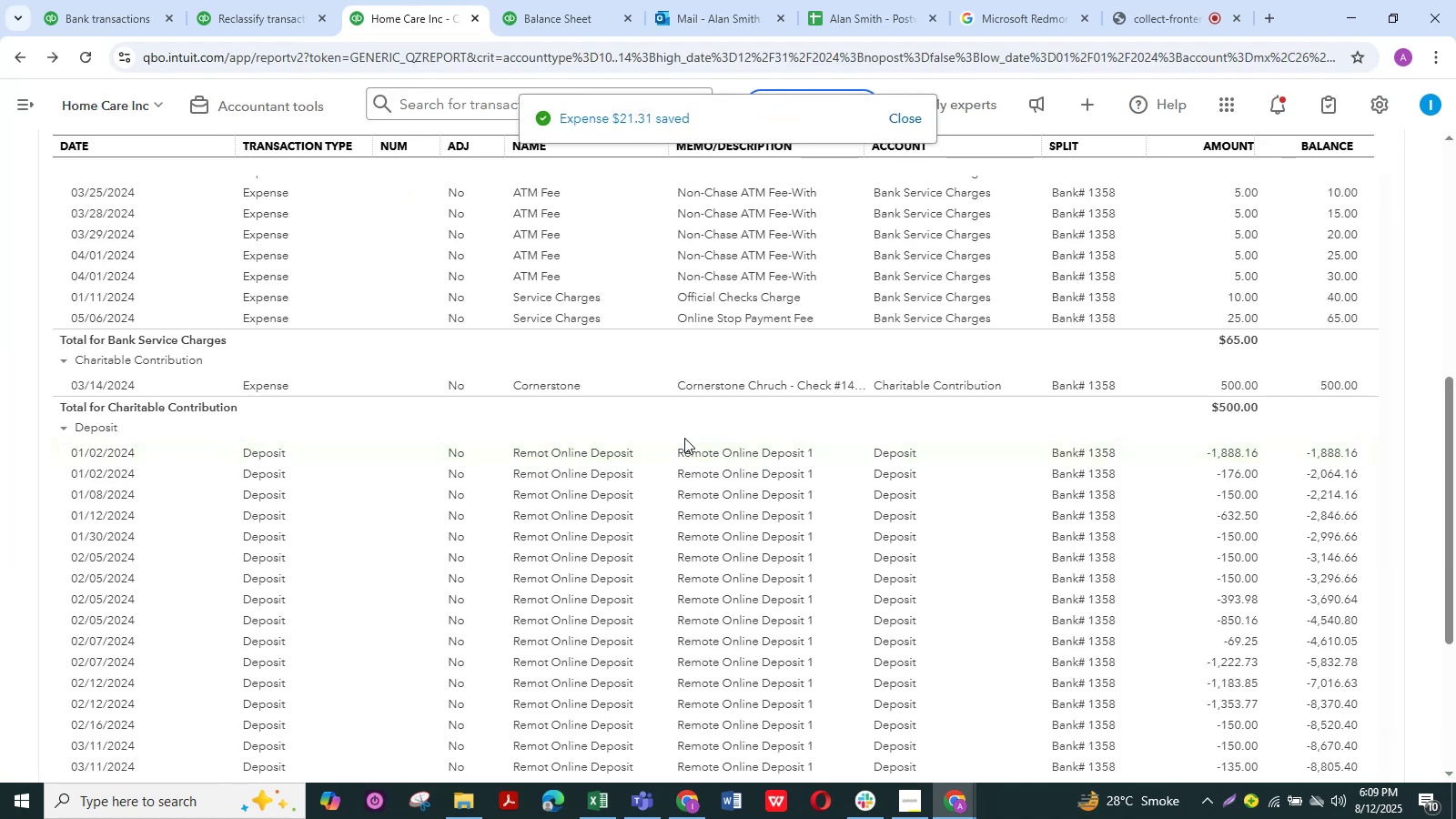 
wait(7.1)
 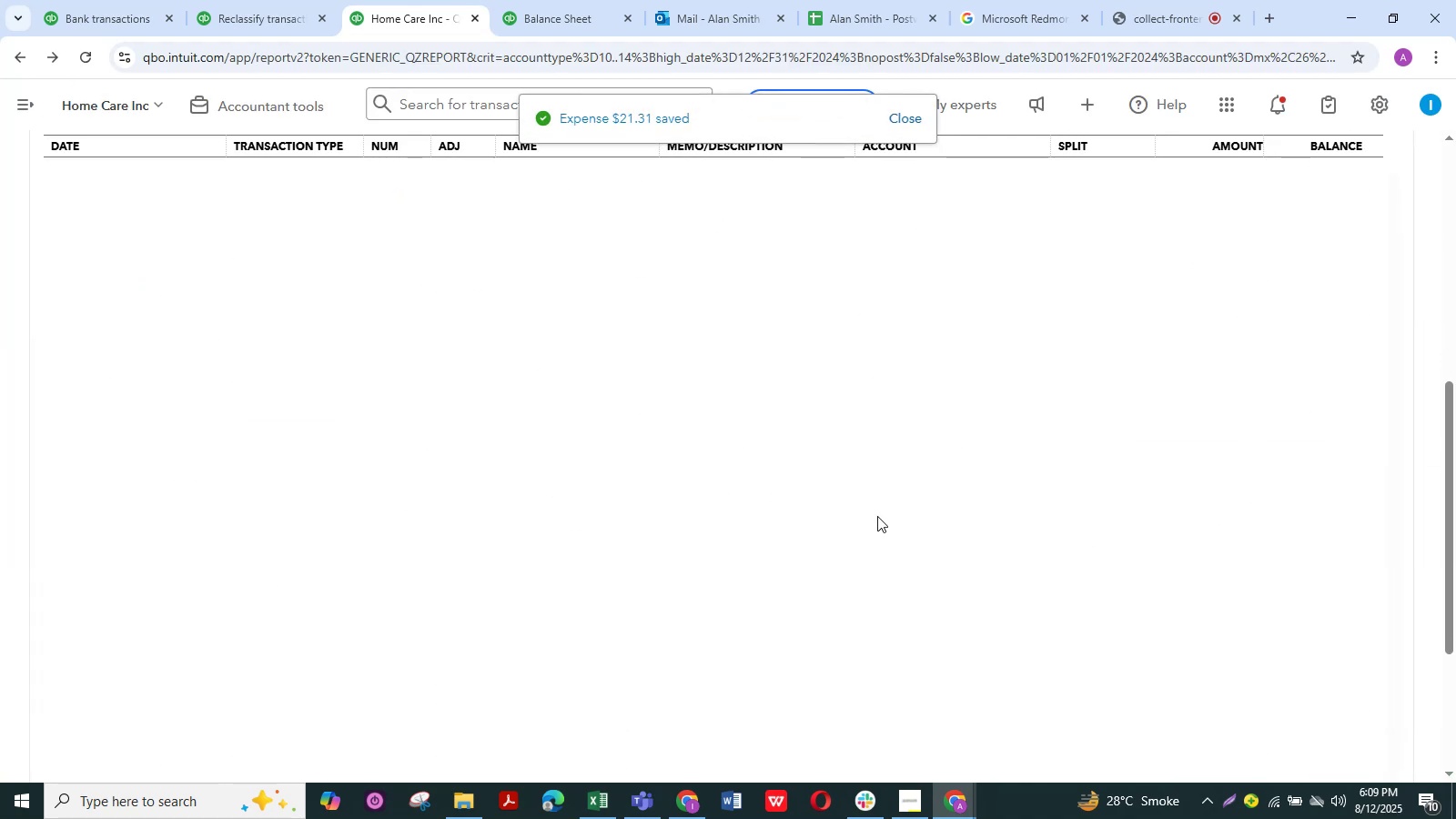 
scroll: coordinate [451, 399], scroll_direction: down, amount: 1.0
 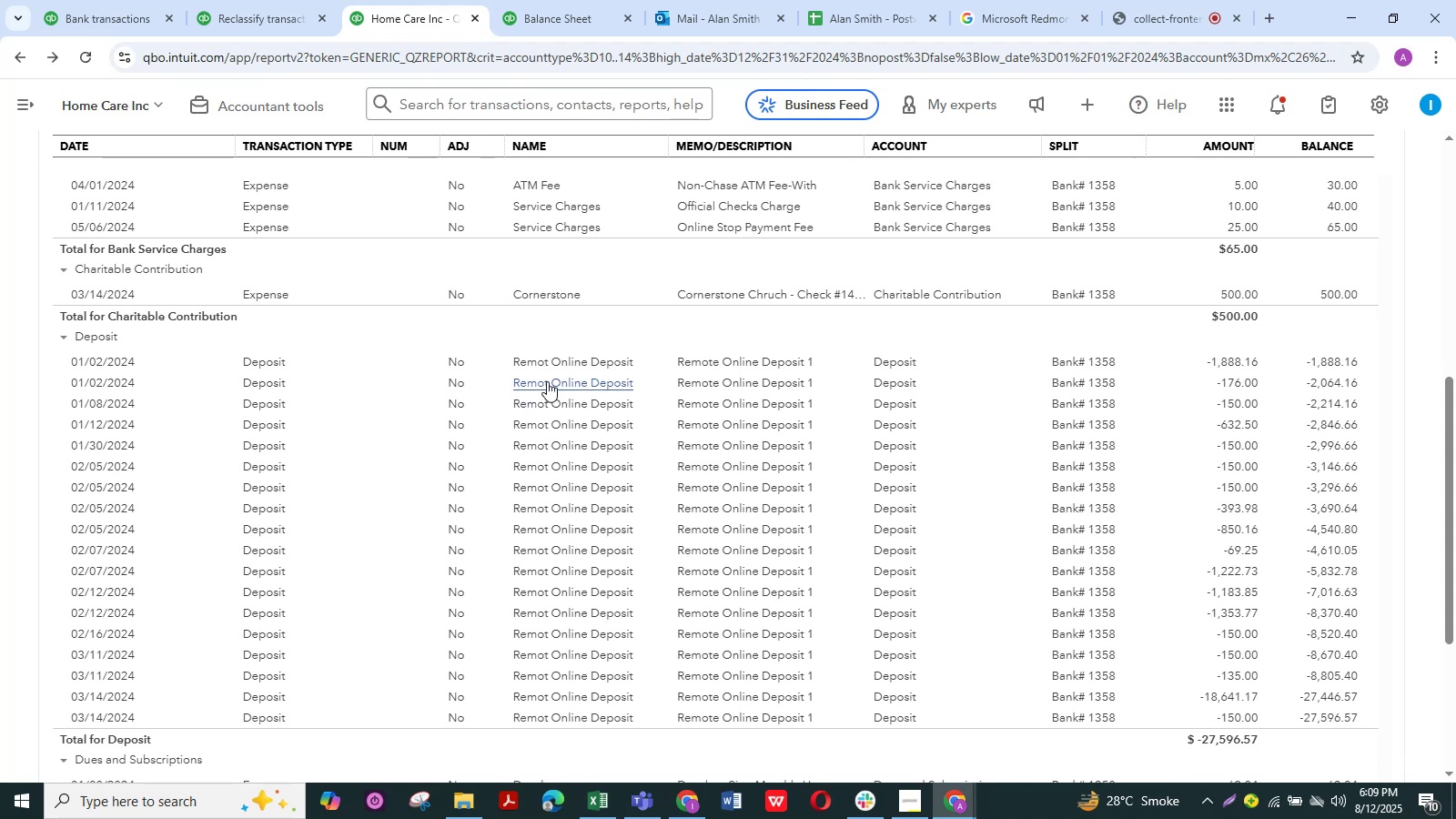 
scroll: coordinate [555, 356], scroll_direction: up, amount: 2.0
 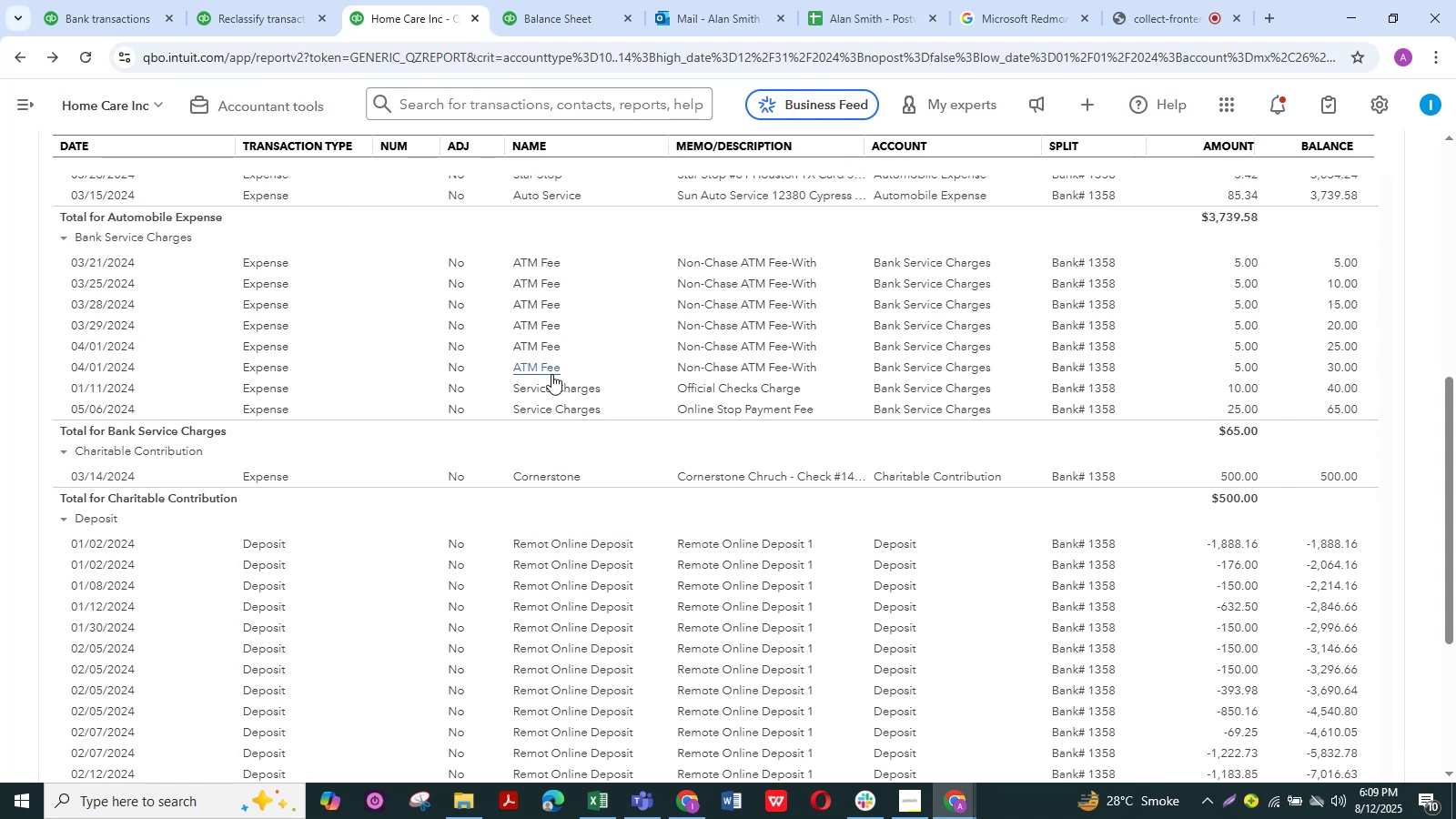 
scroll: coordinate [551, 374], scroll_direction: down, amount: 1.0
 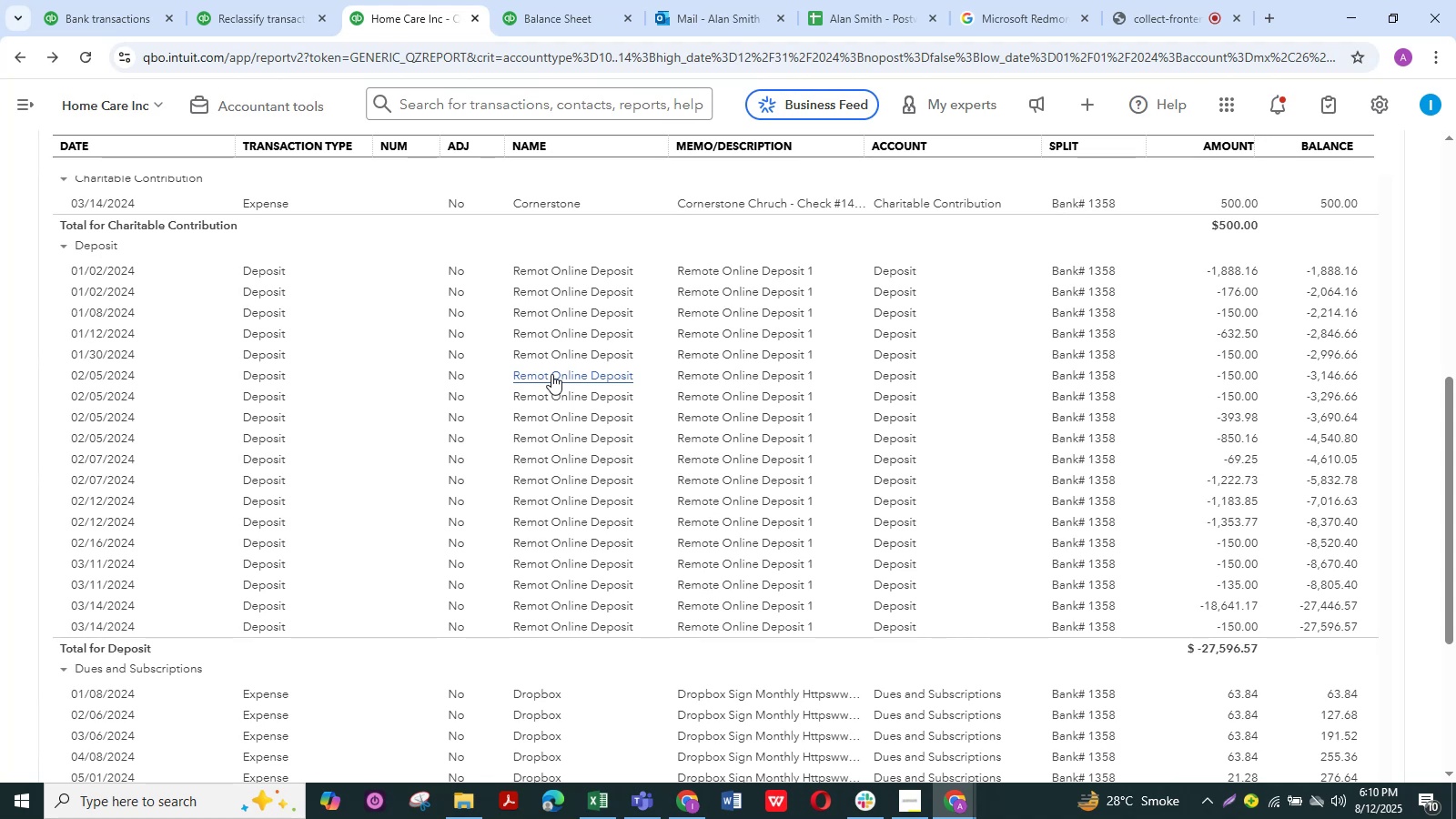 
wait(16.3)
 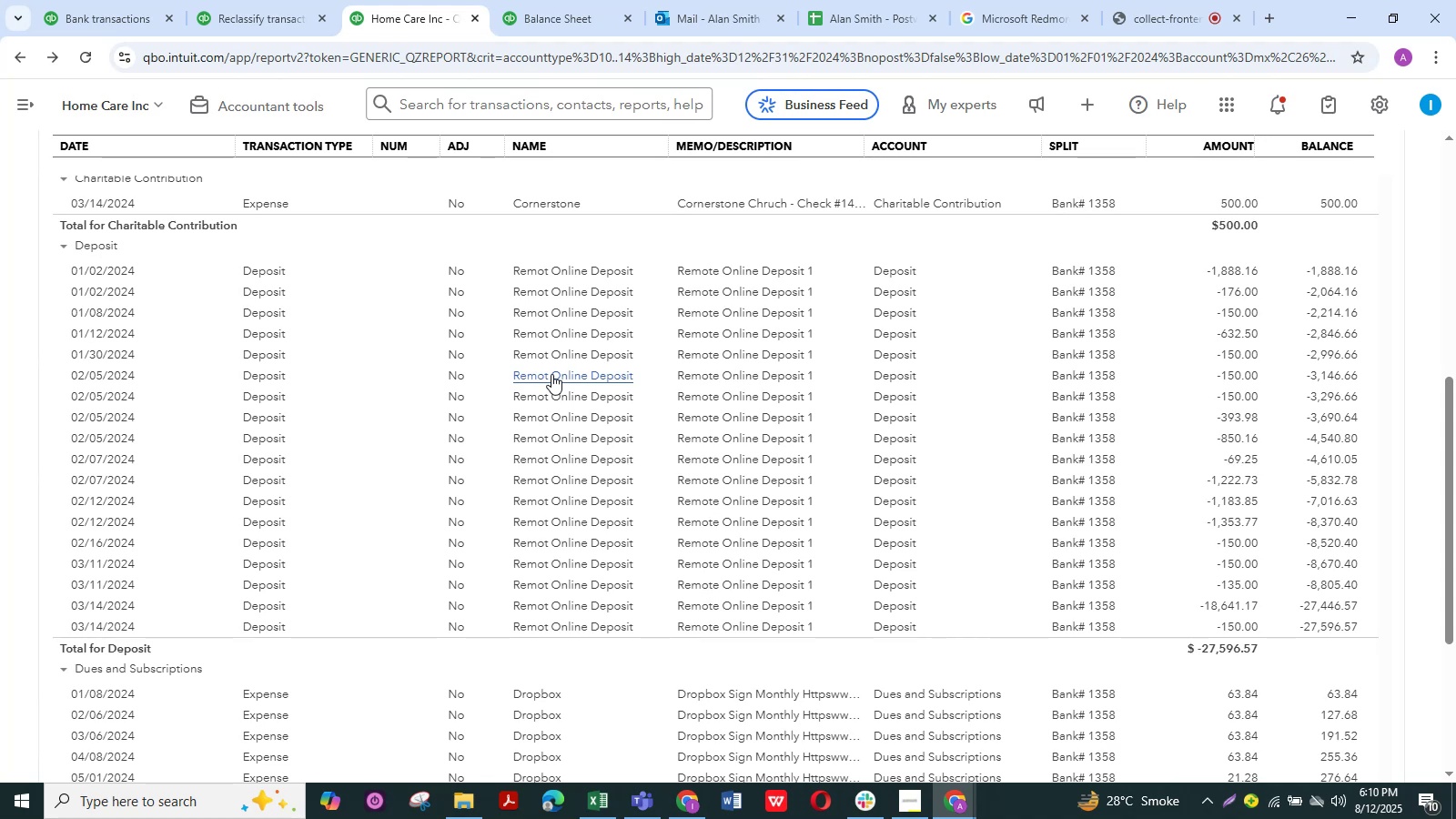 
left_click([576, 268])
 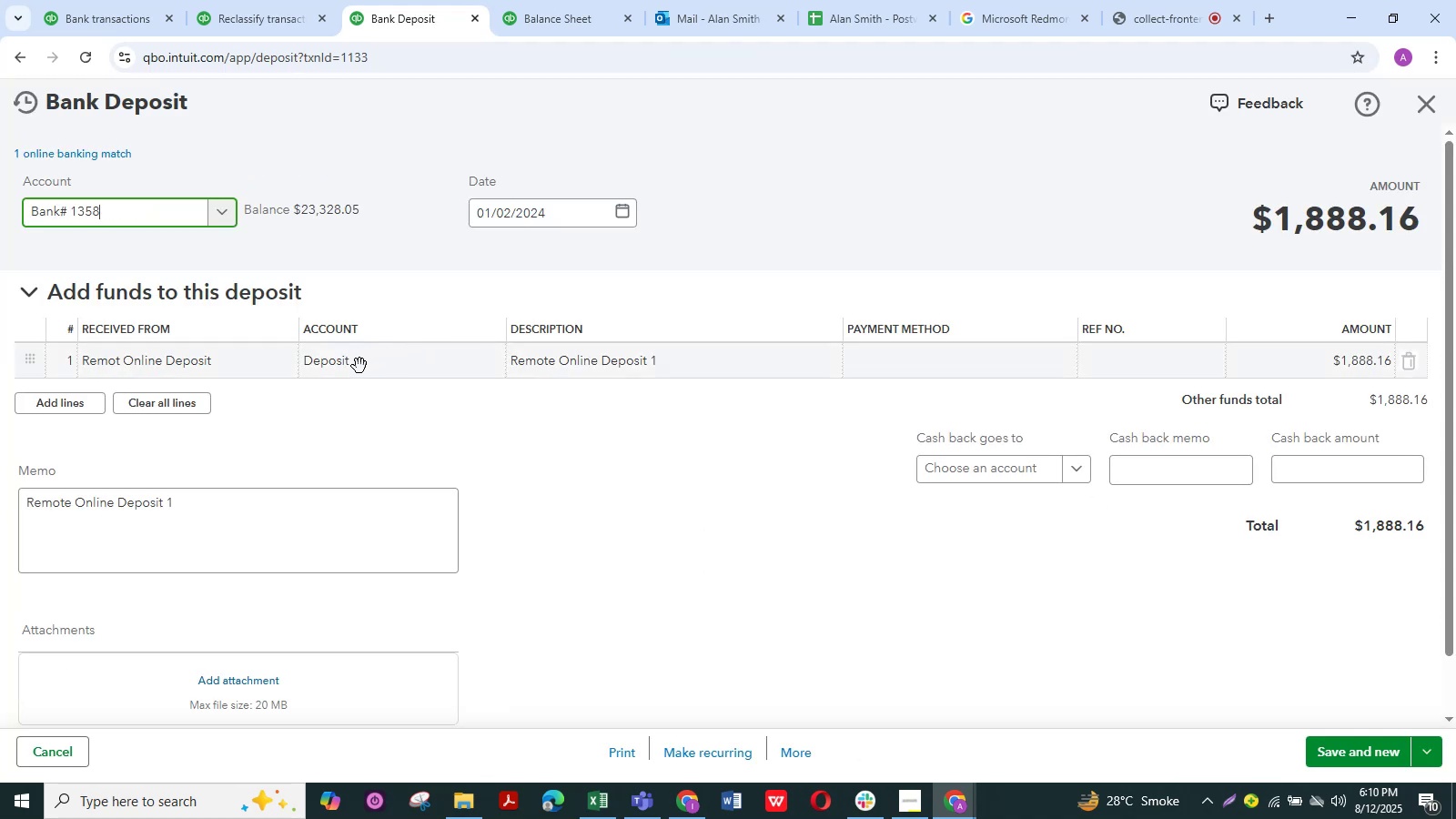 
left_click([359, 366])
 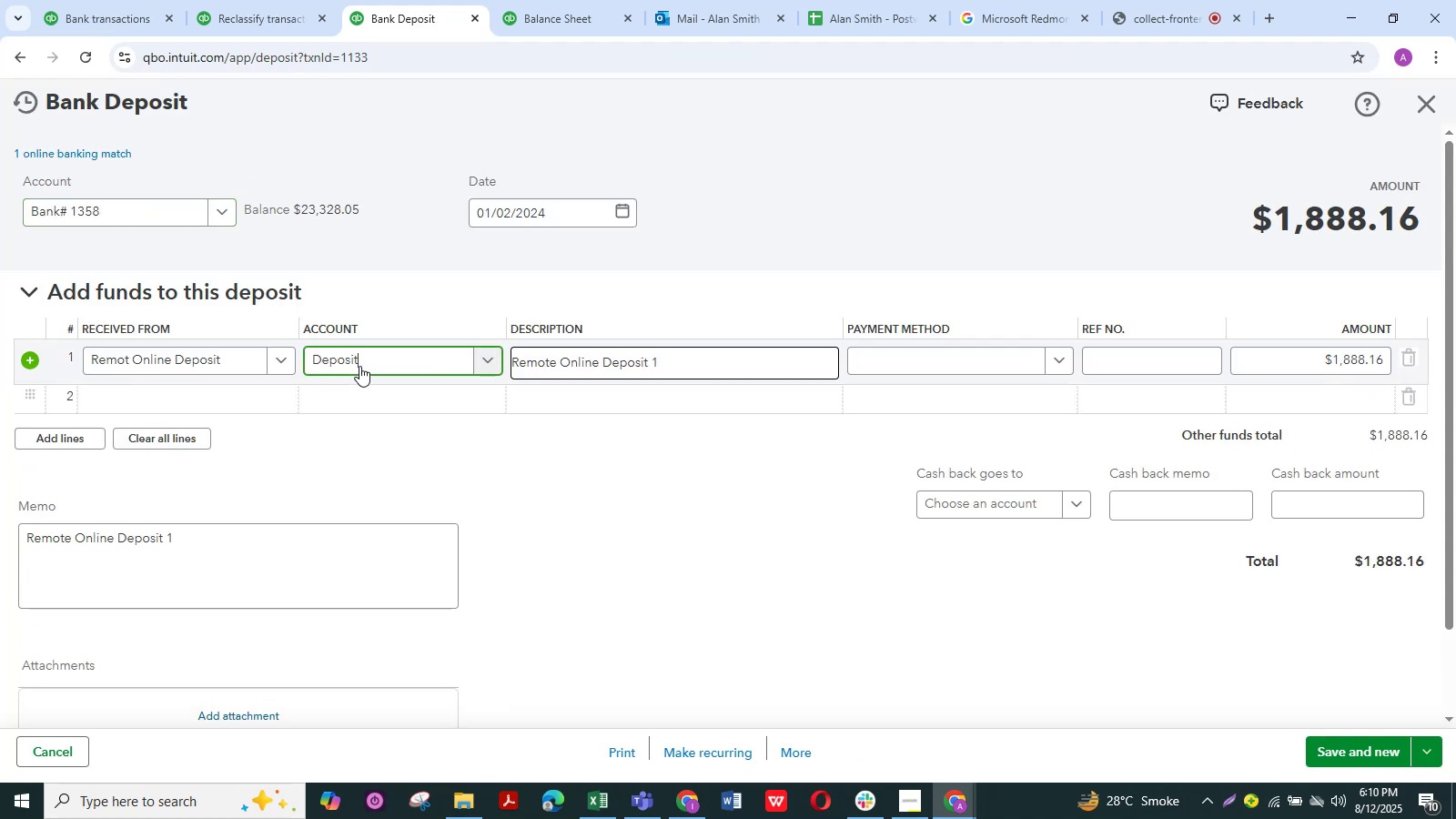 
left_click([359, 366])
 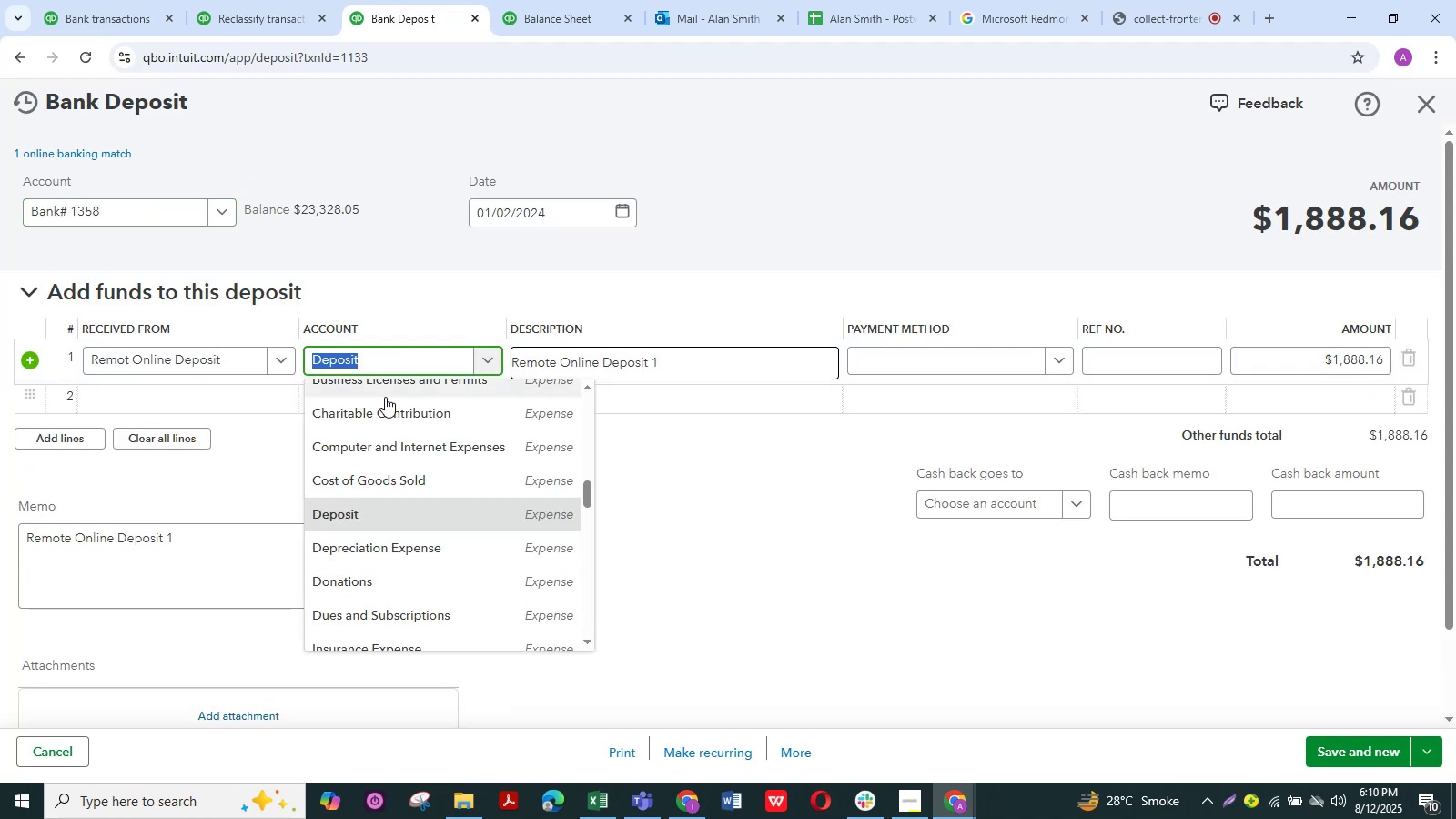 
scroll: coordinate [394, 505], scroll_direction: up, amount: 15.0
 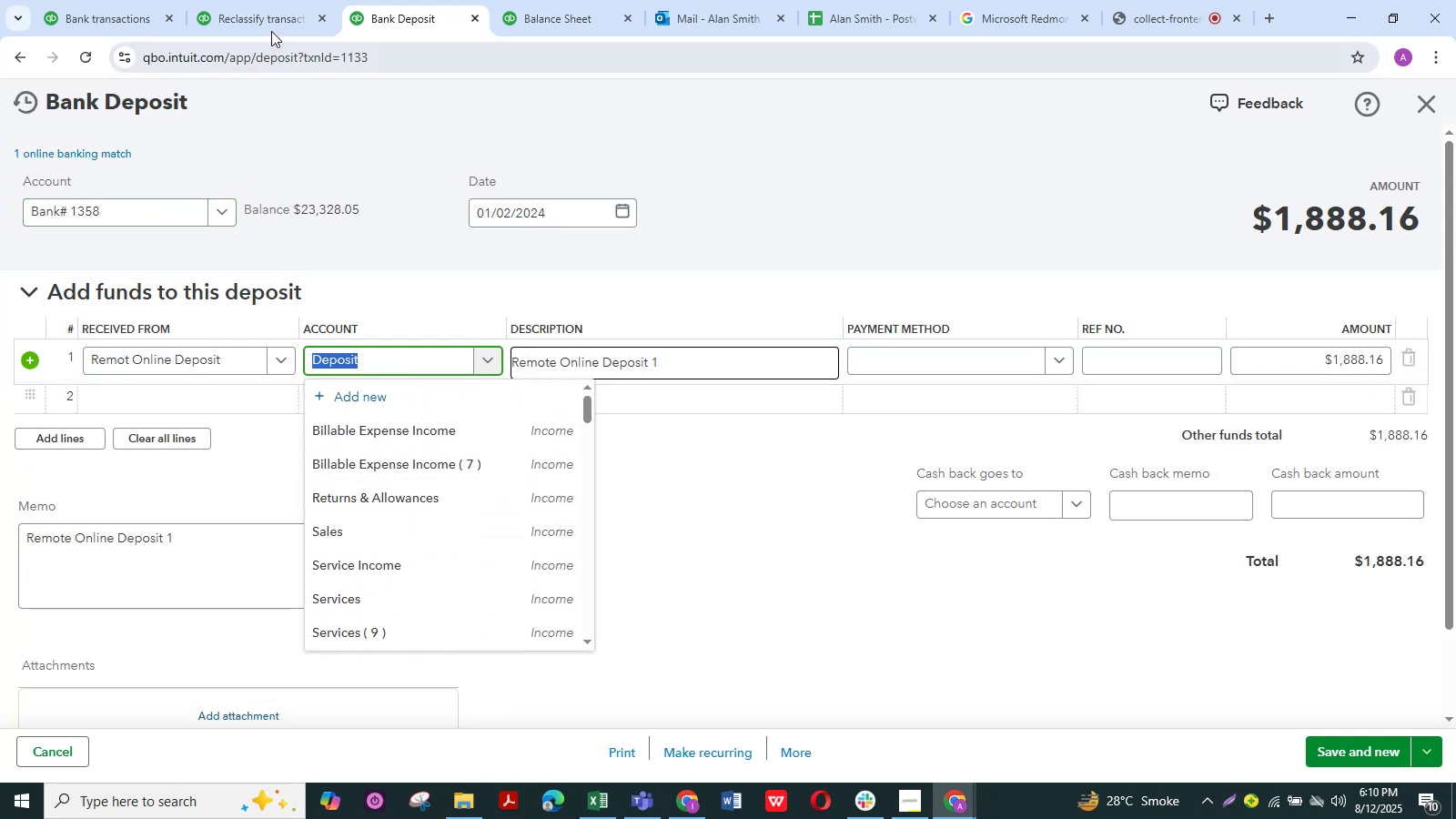 
left_click([238, 5])
 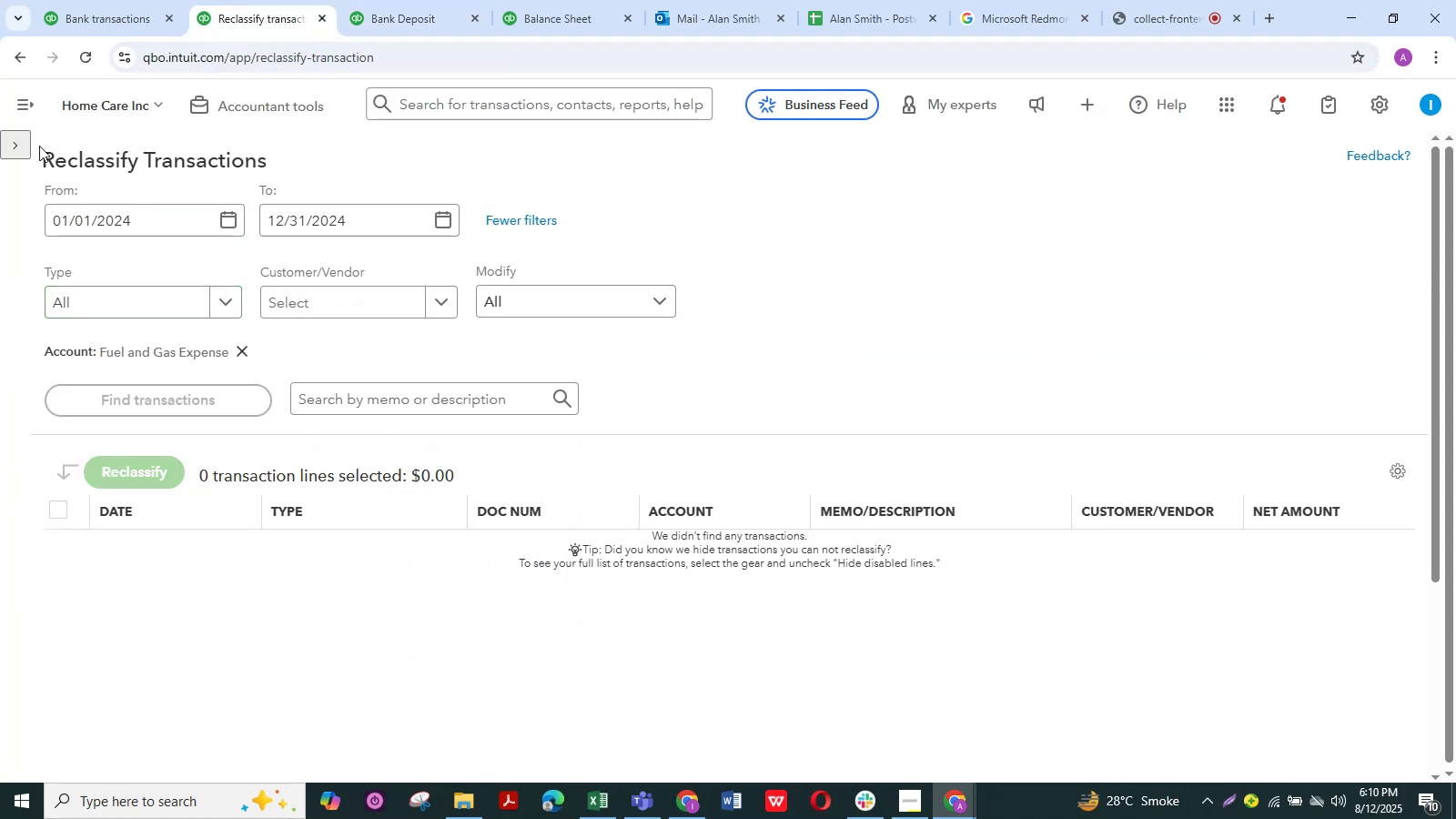 
left_click([17, 147])
 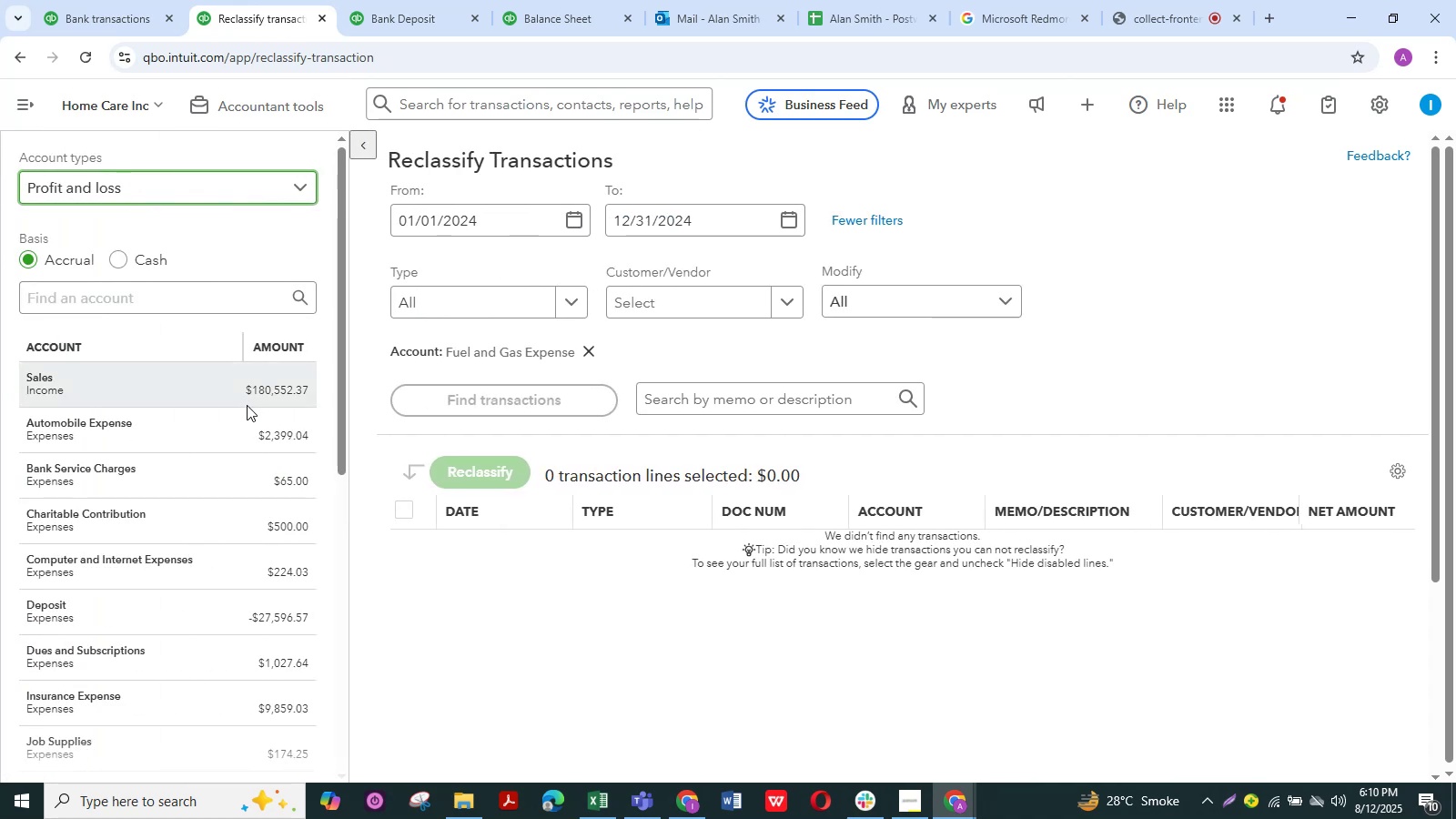 
left_click([201, 619])
 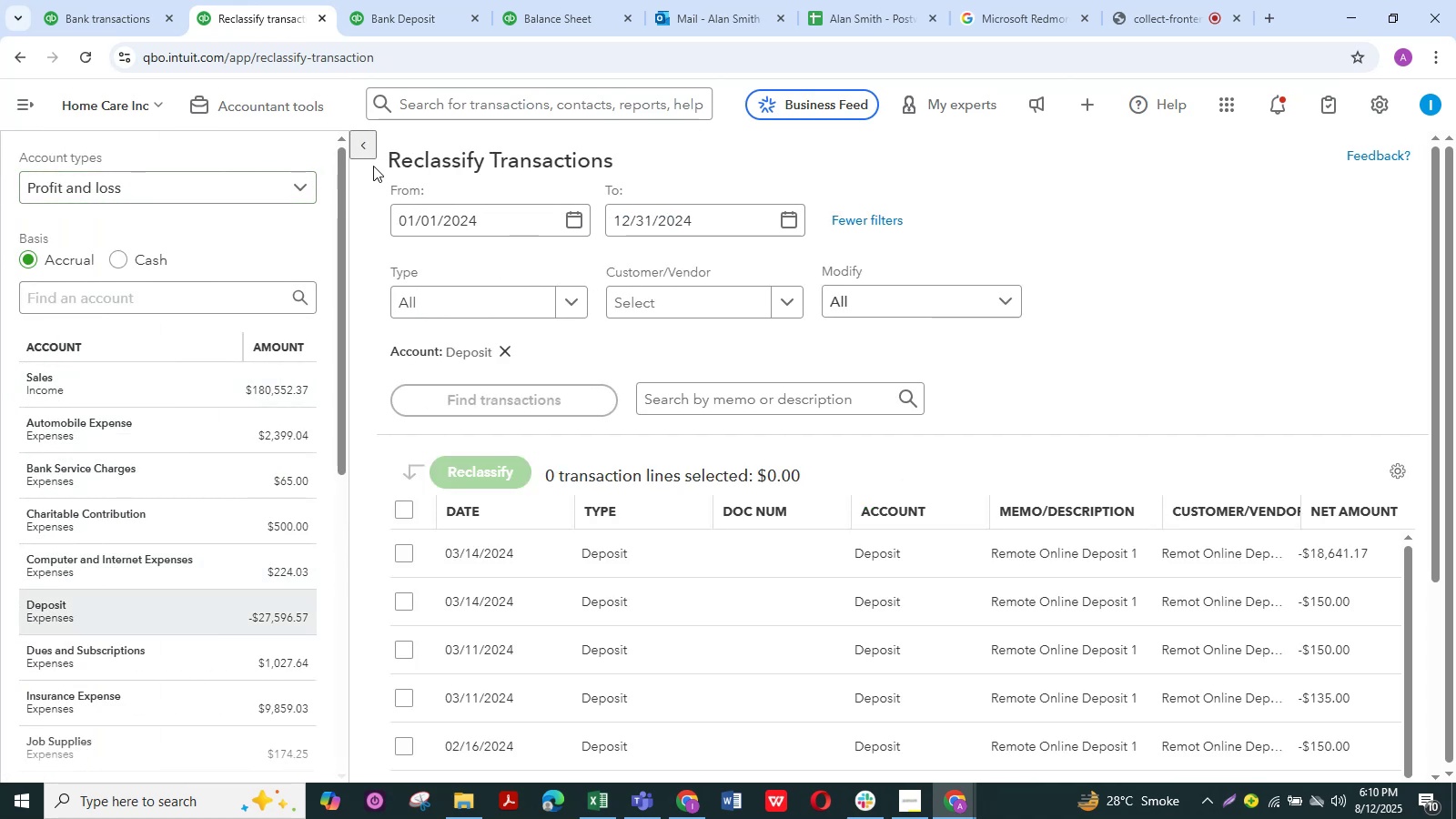 
left_click([369, 147])
 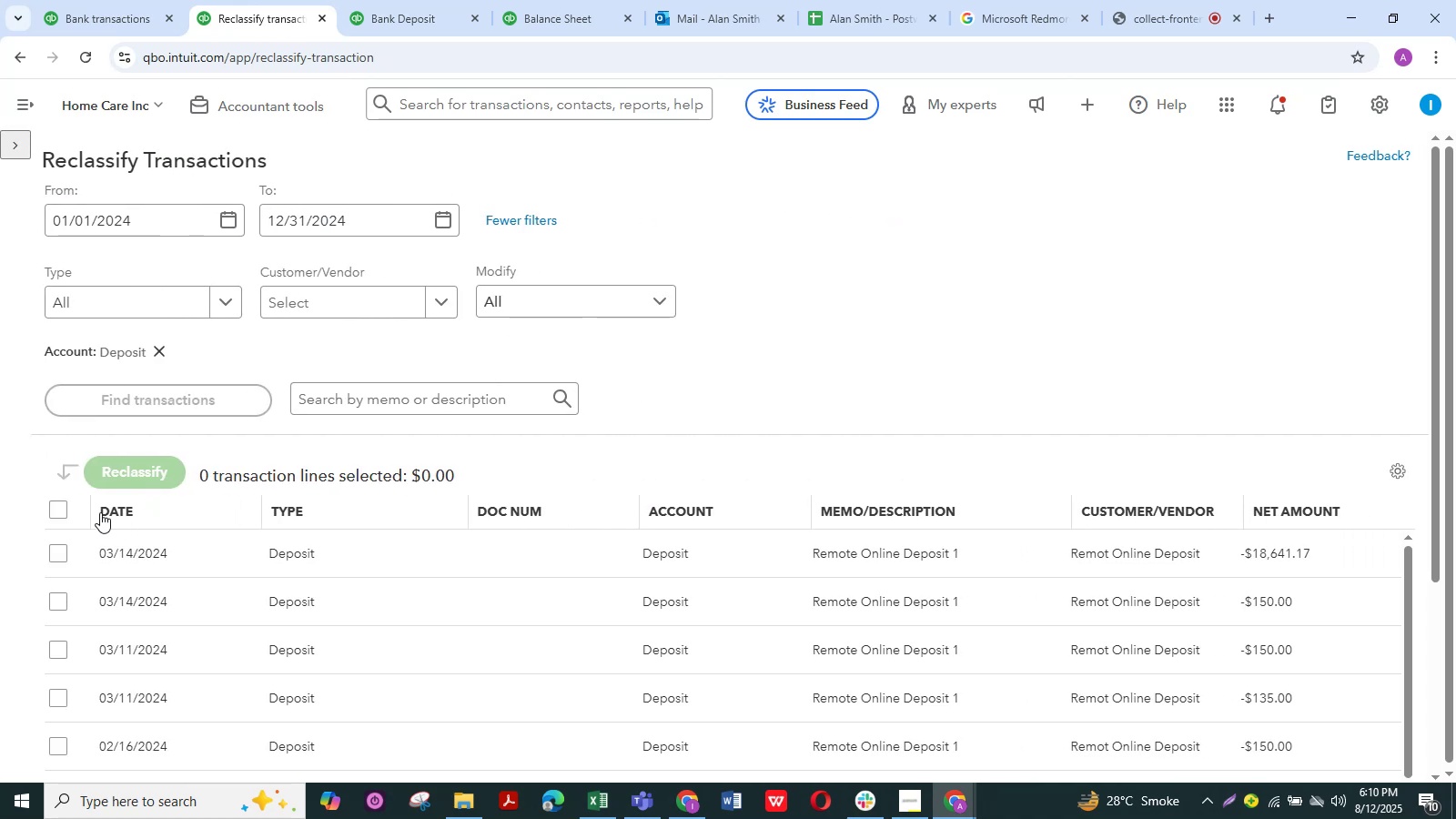 
left_click([59, 509])
 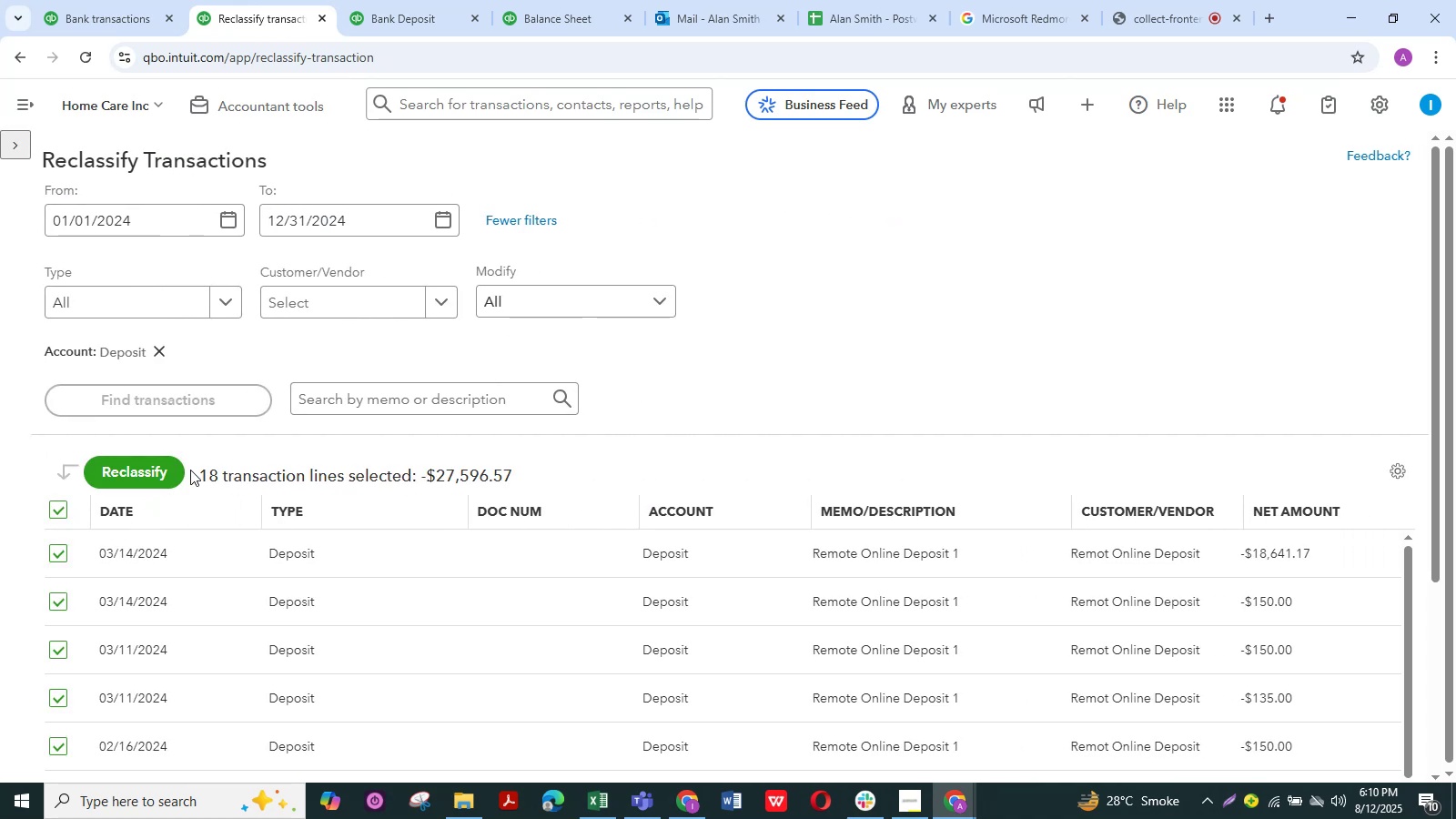 
left_click([143, 479])
 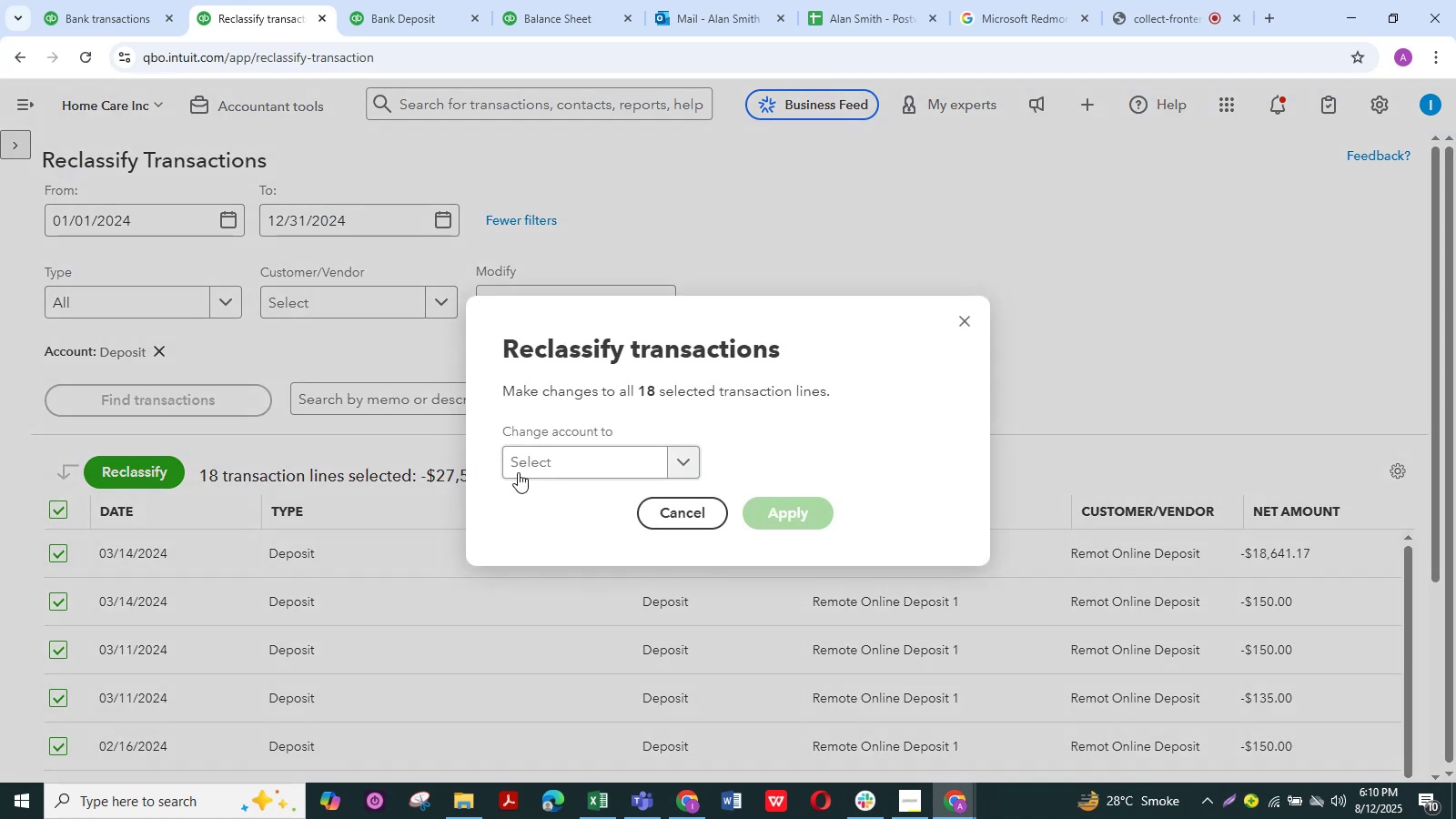 
left_click([535, 470])
 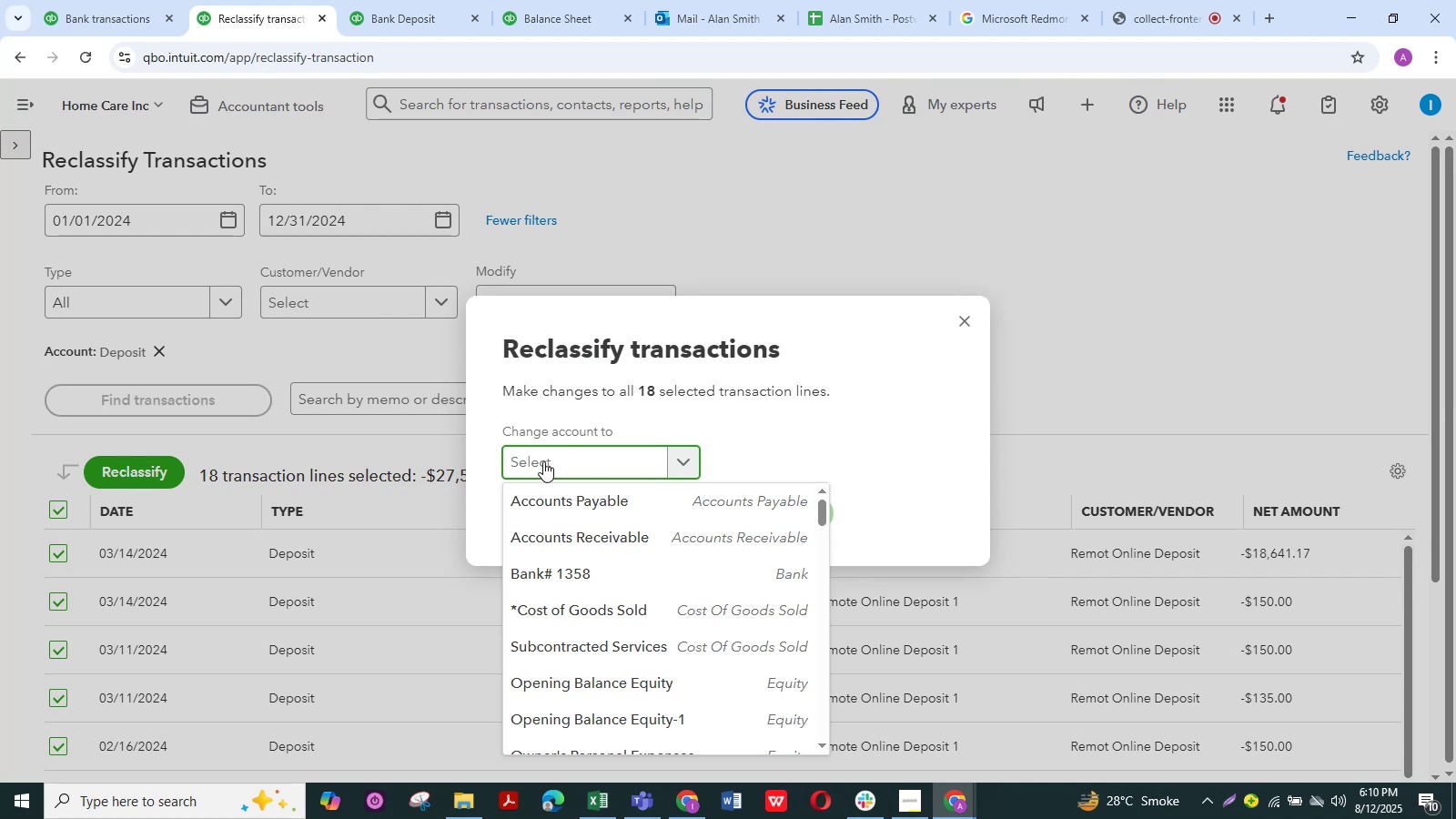 
type(sales)
 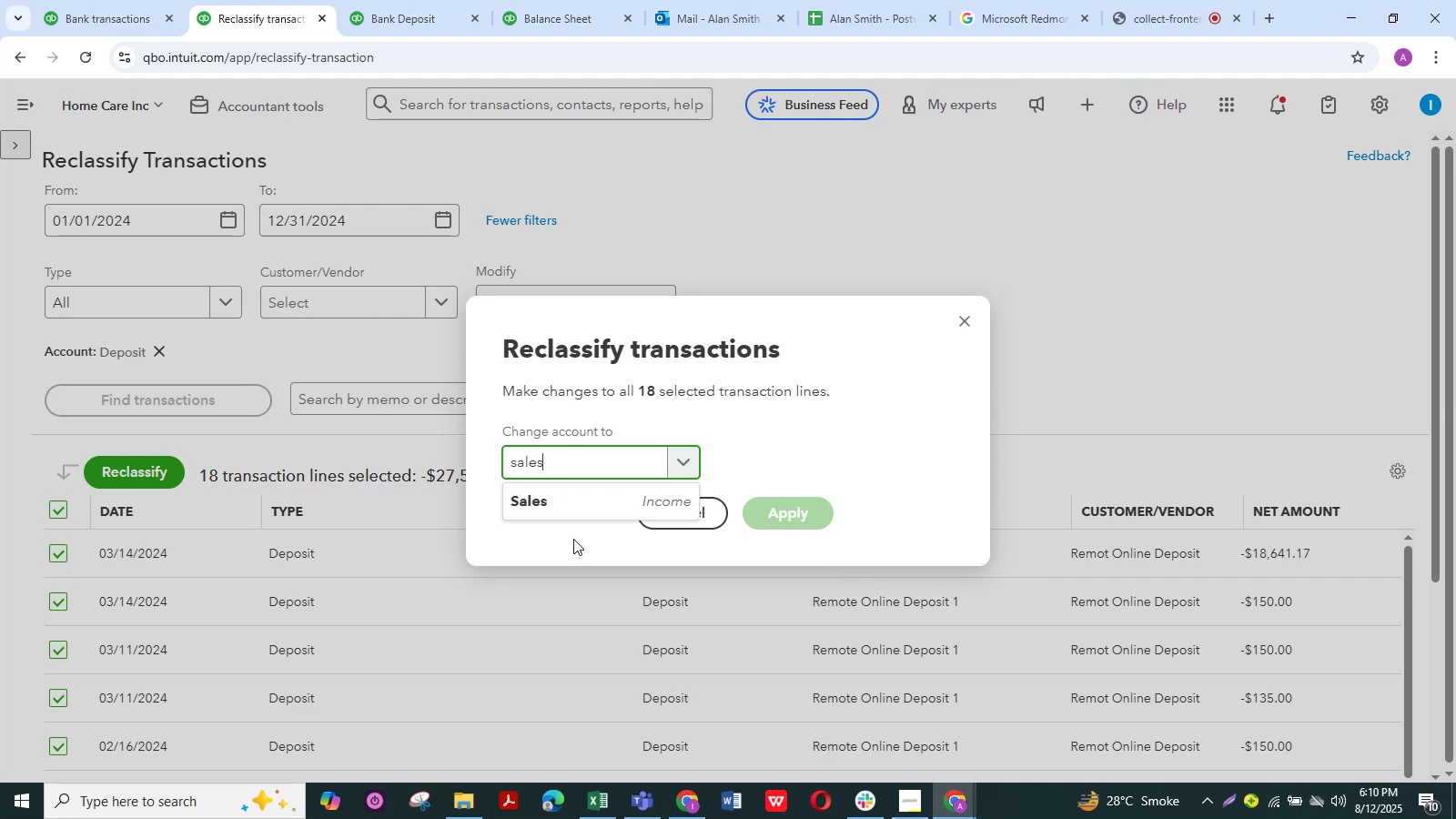 
left_click([575, 502])
 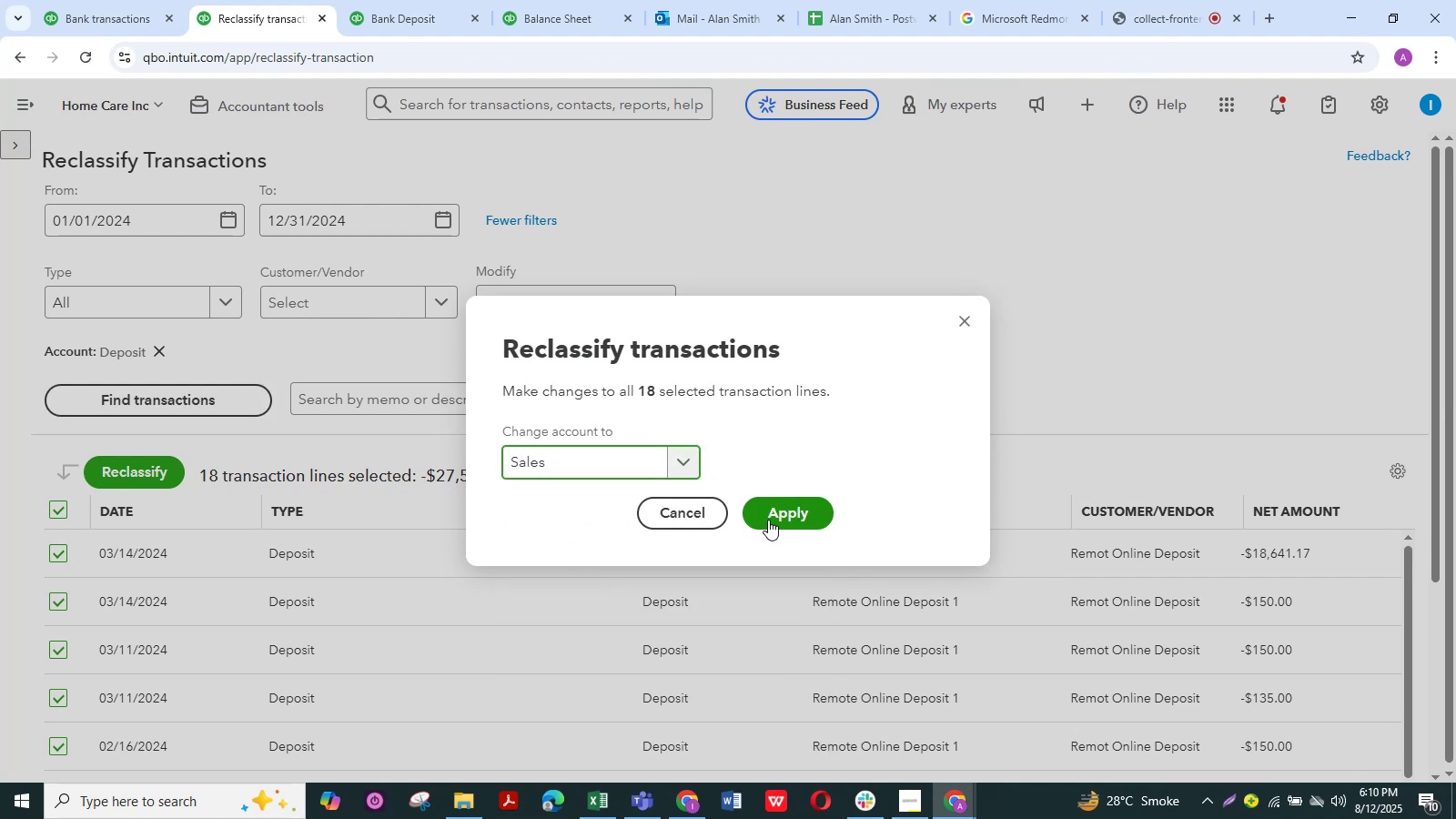 
left_click([768, 520])
 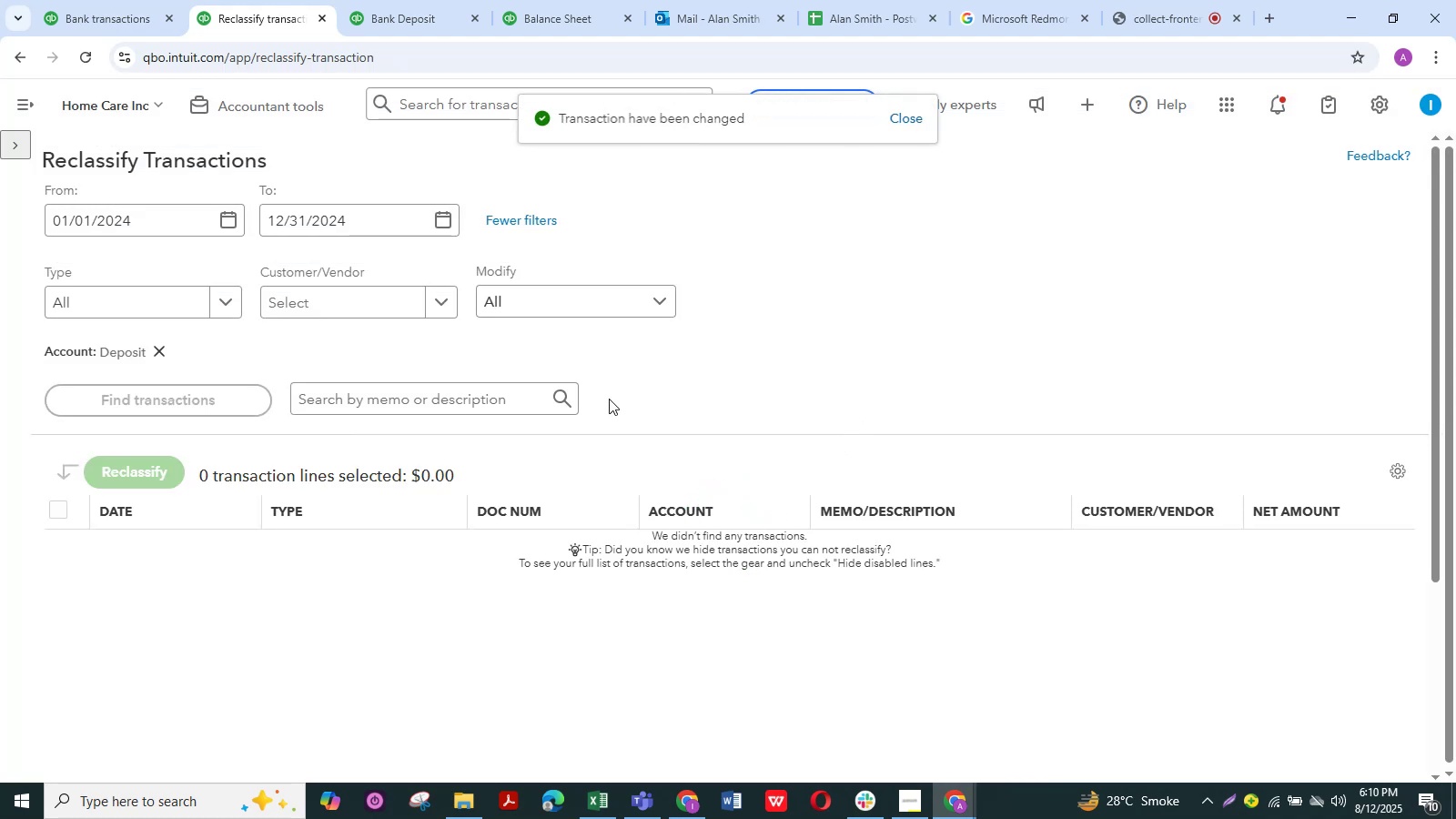 
left_click([408, 18])
 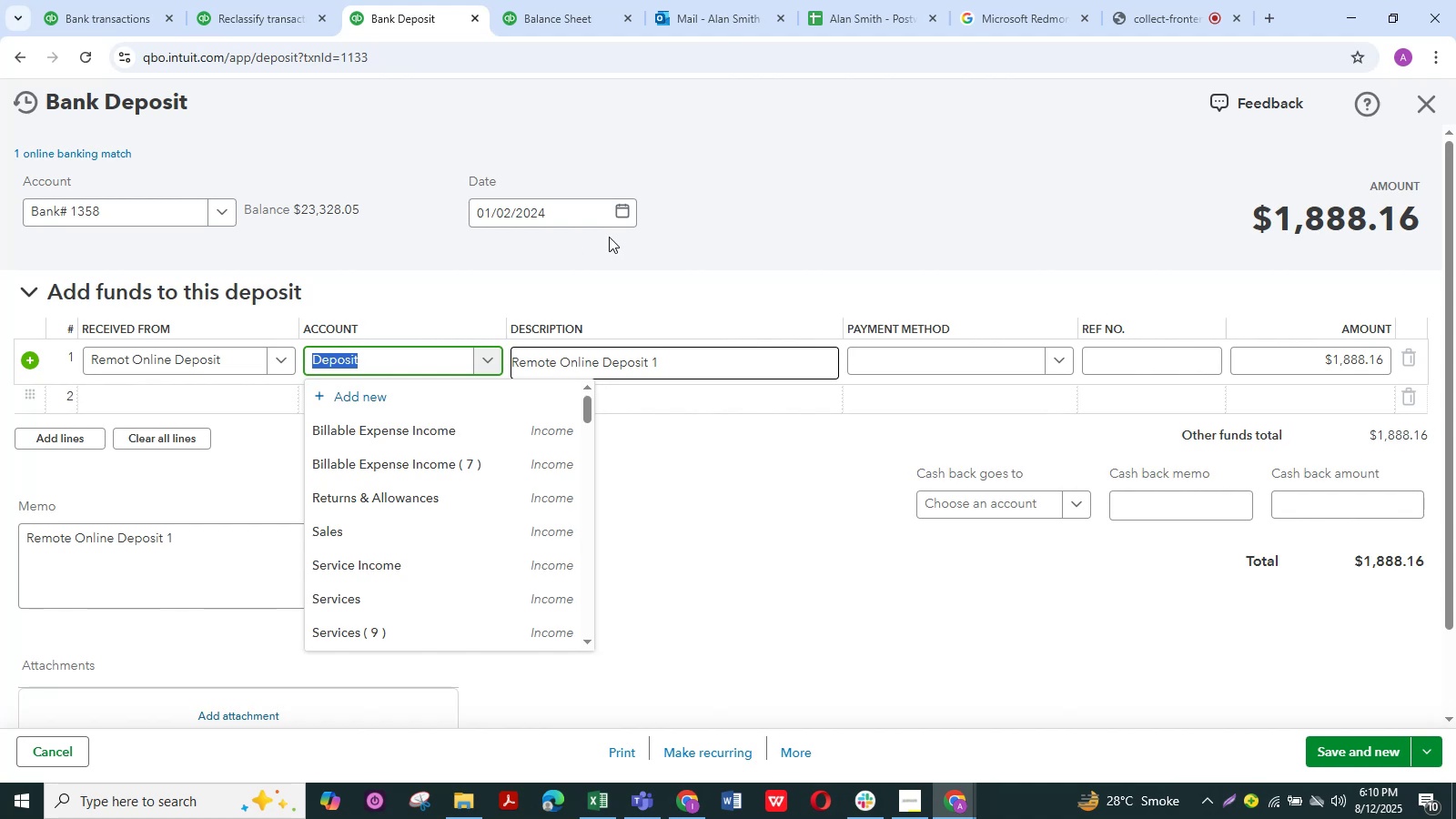 
left_click([871, 198])
 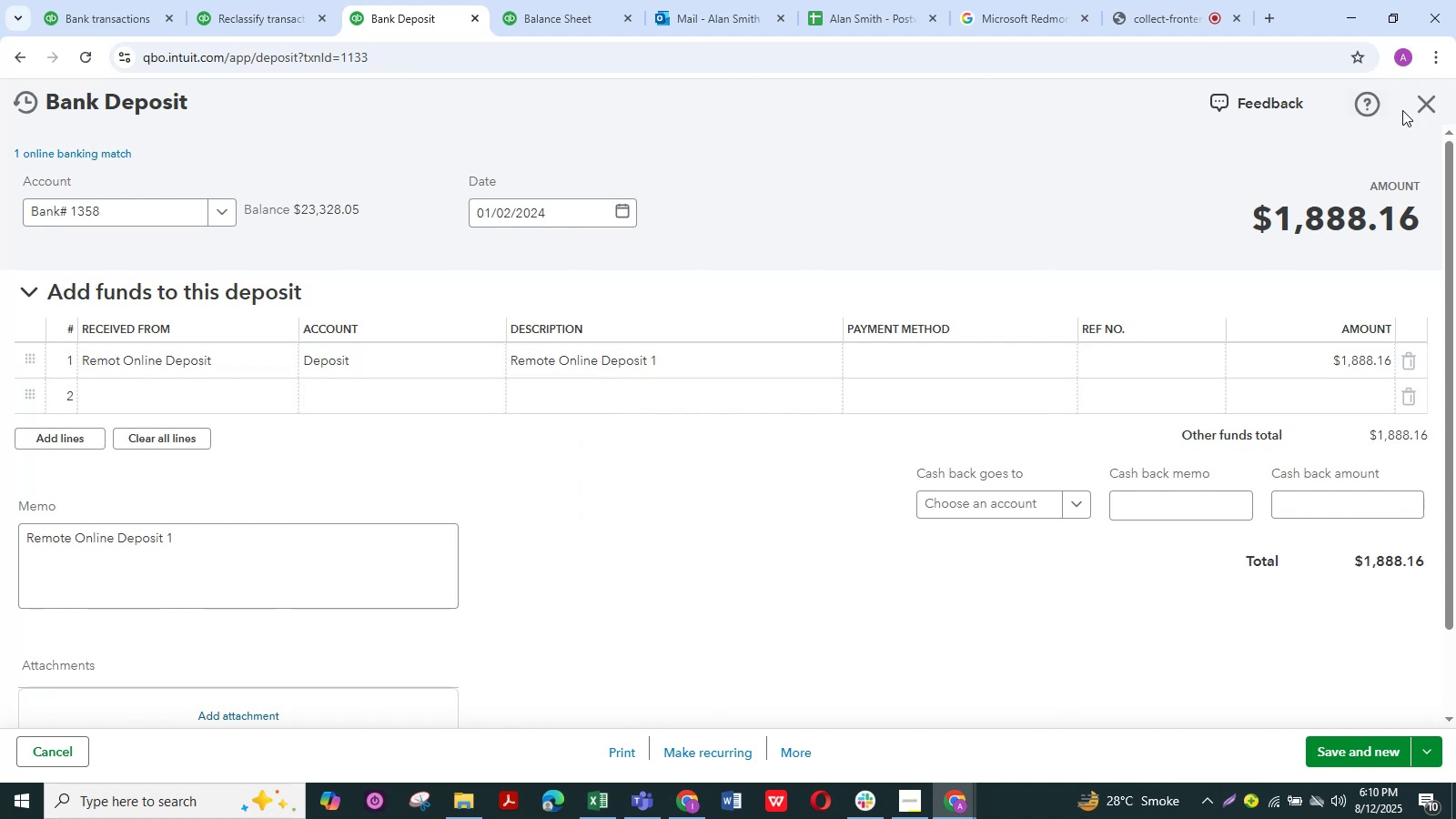 
left_click([1435, 97])
 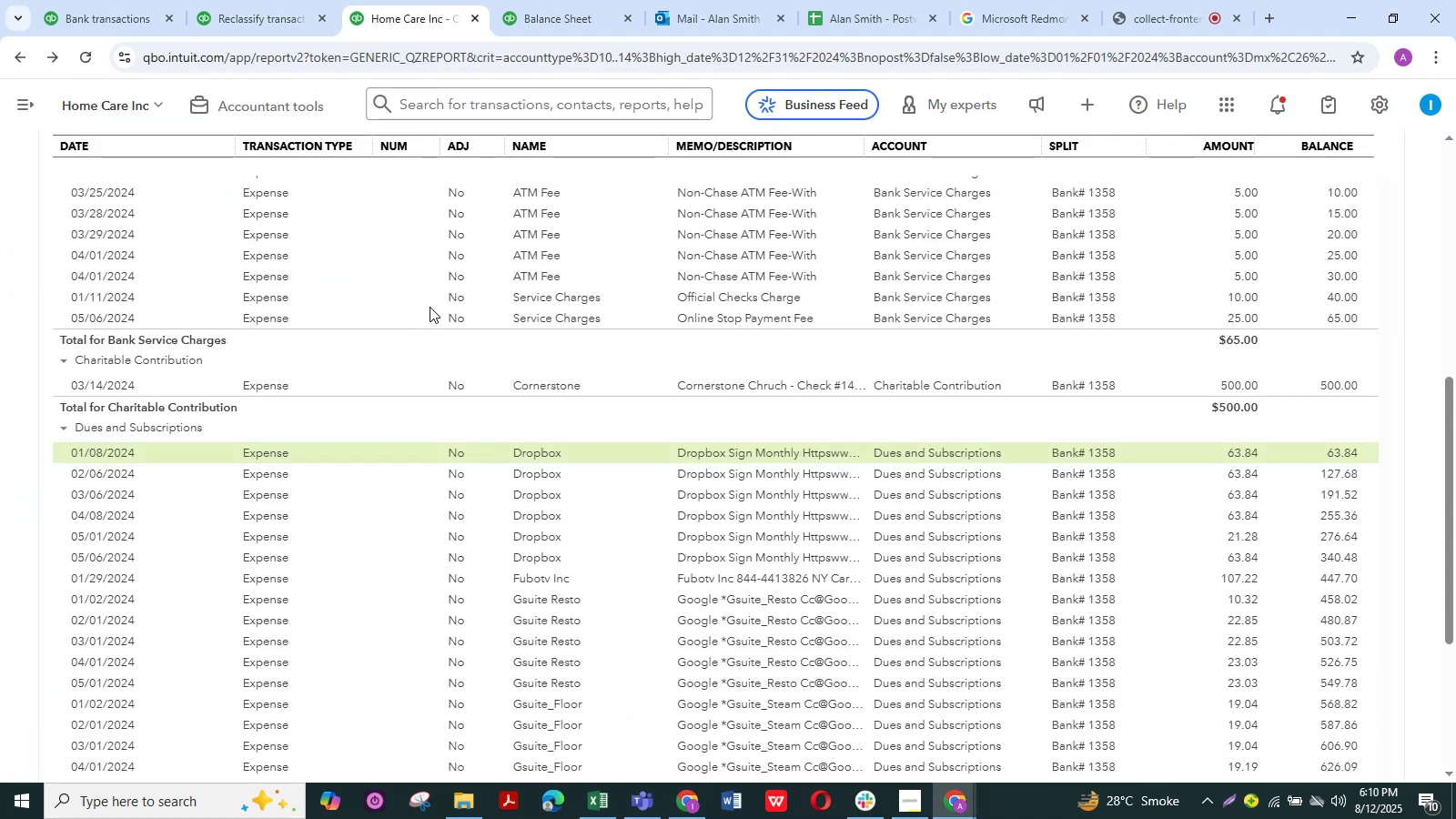 
scroll: coordinate [430, 307], scroll_direction: down, amount: 9.0
 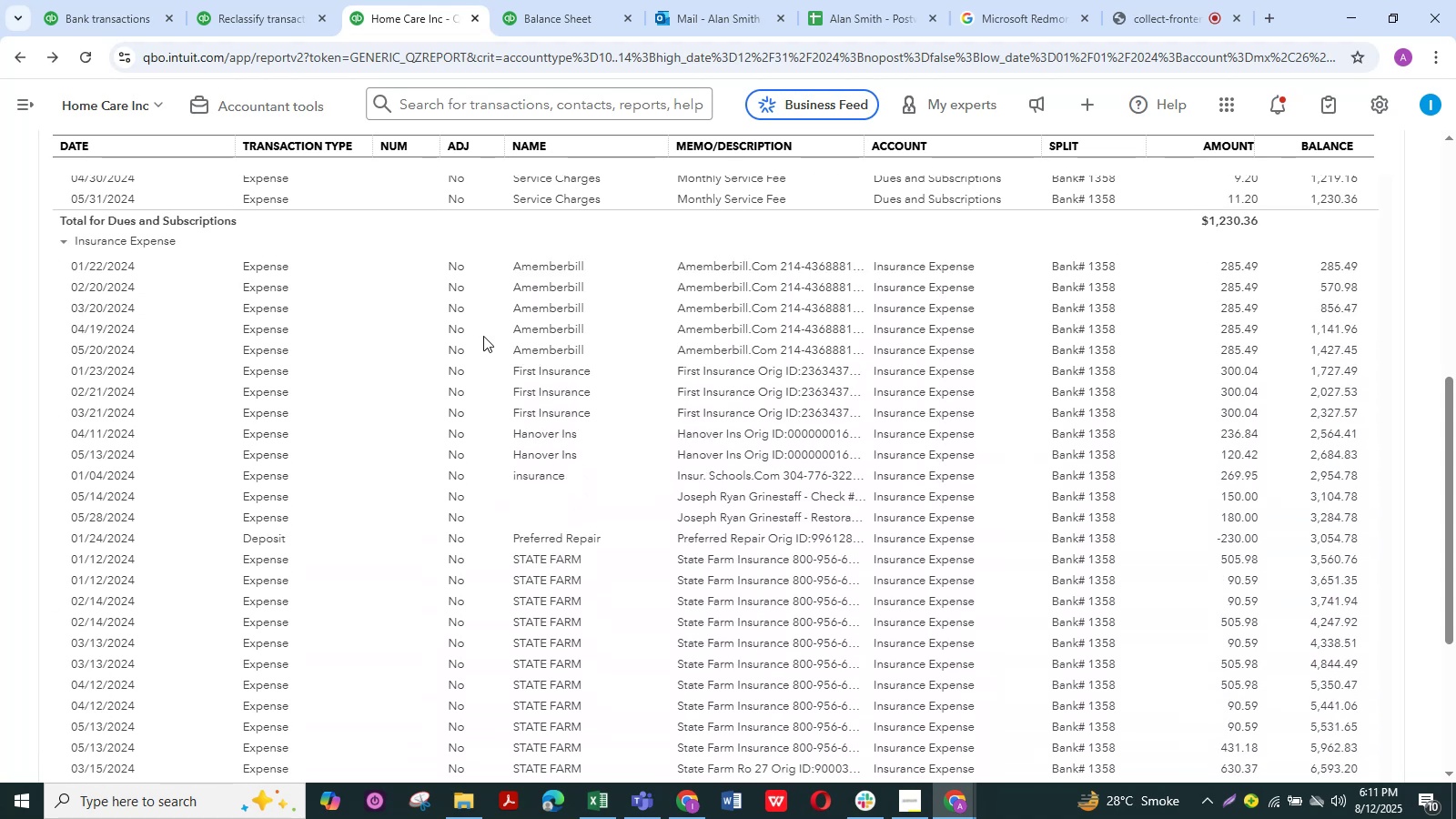 
left_click_drag(start_coordinate=[675, 265], to_coordinate=[670, 270])
 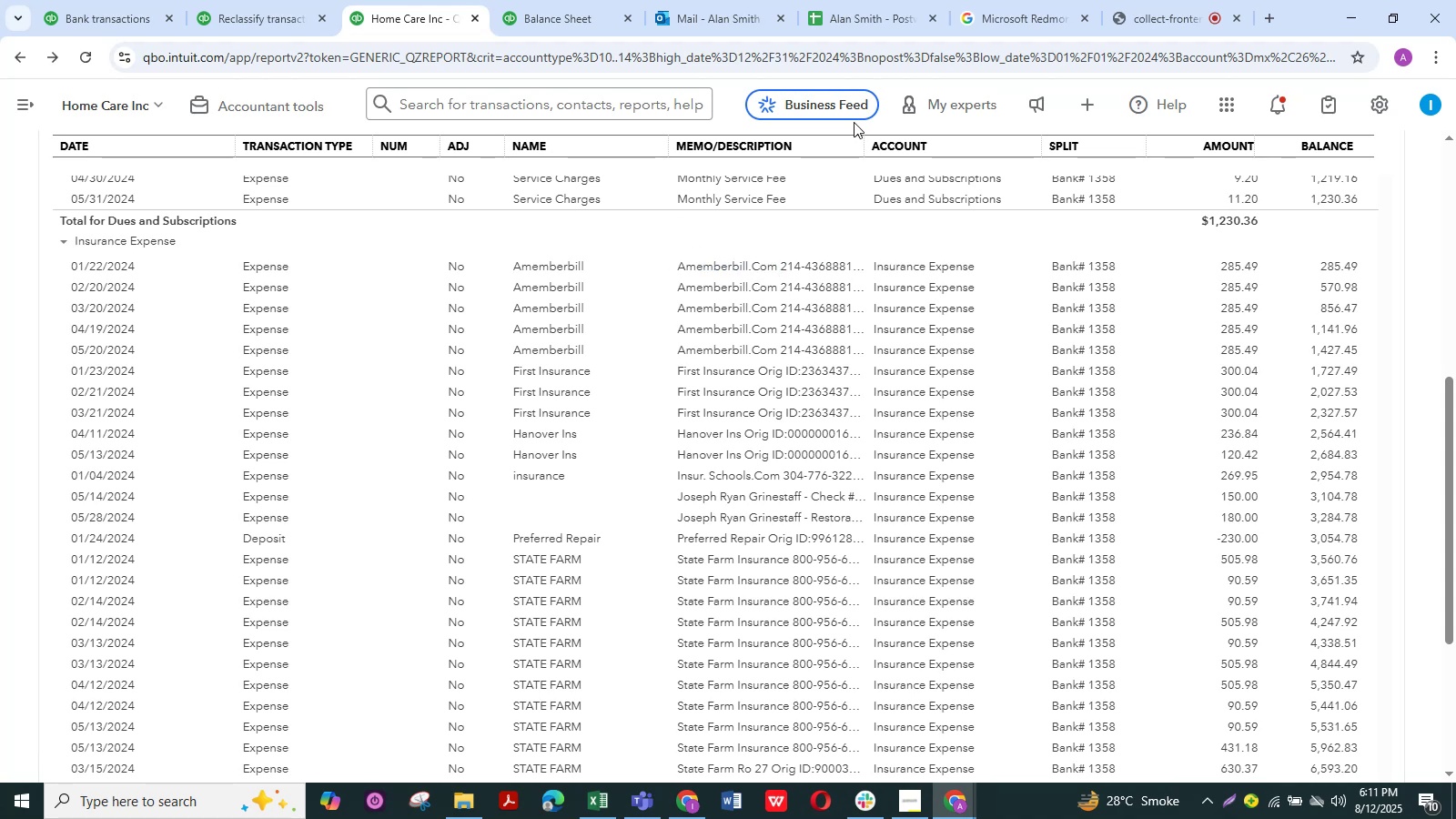 
key(Control+C)
 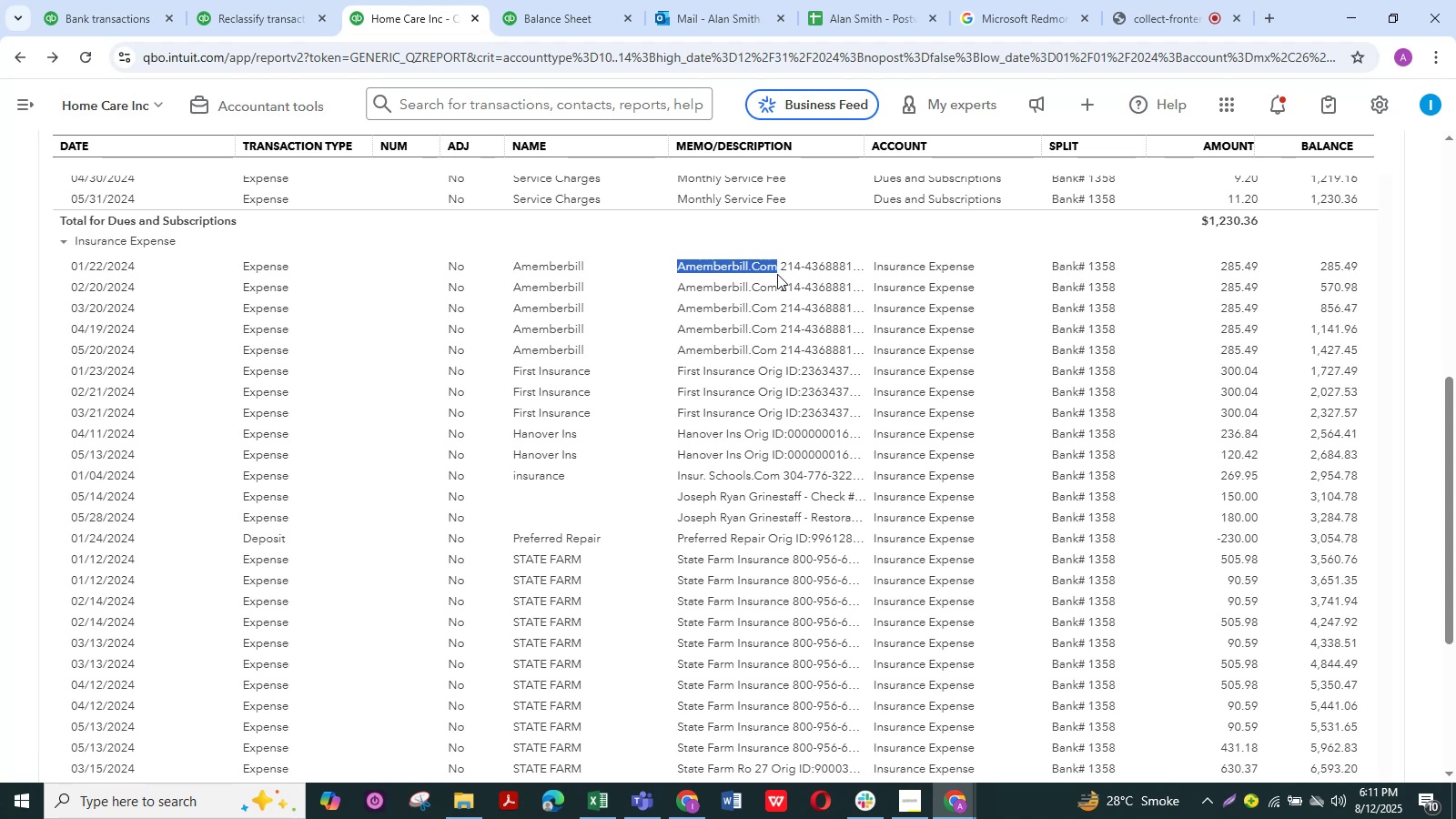 
key(Control+C)
 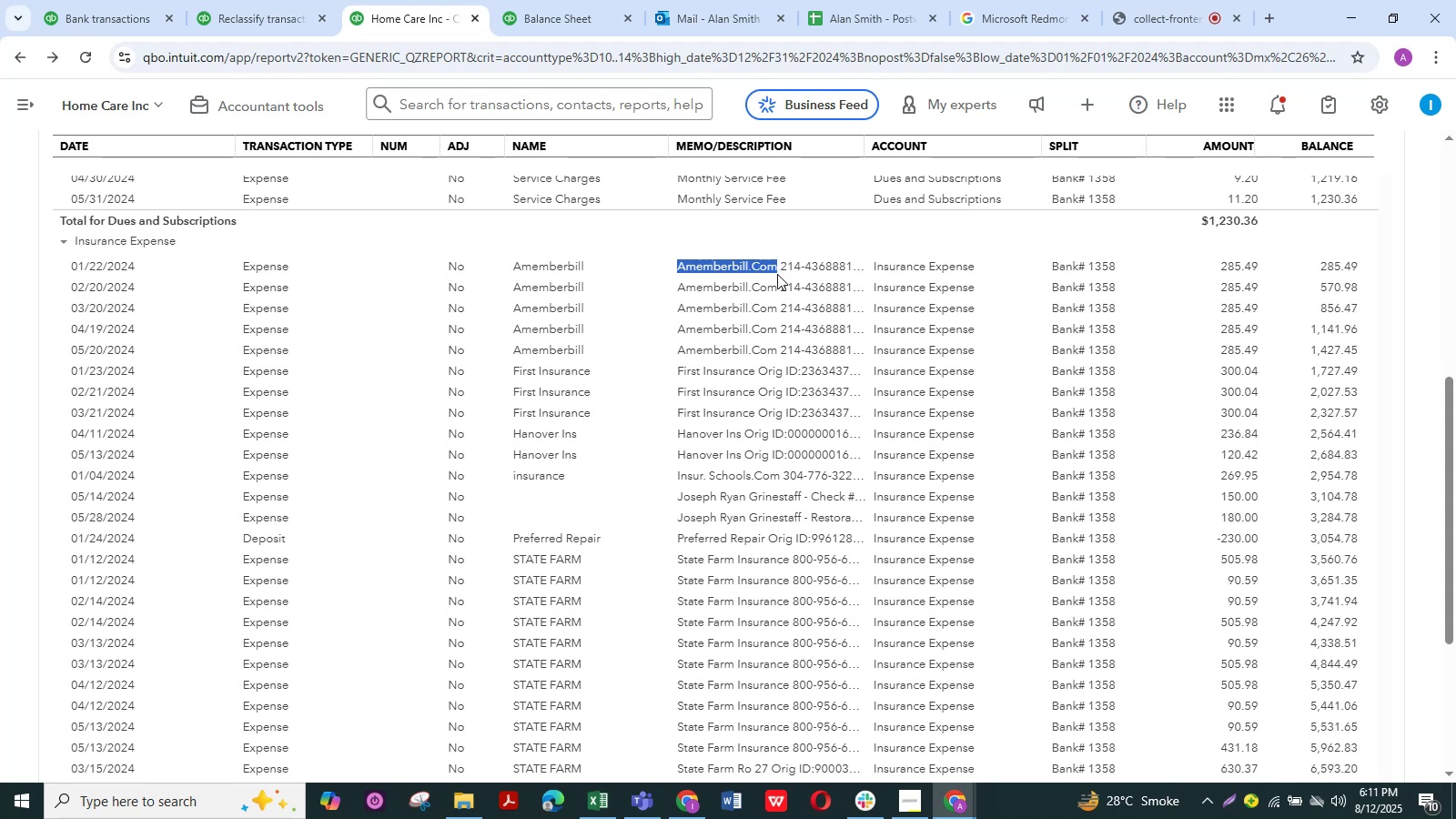 
key(Control+C)
 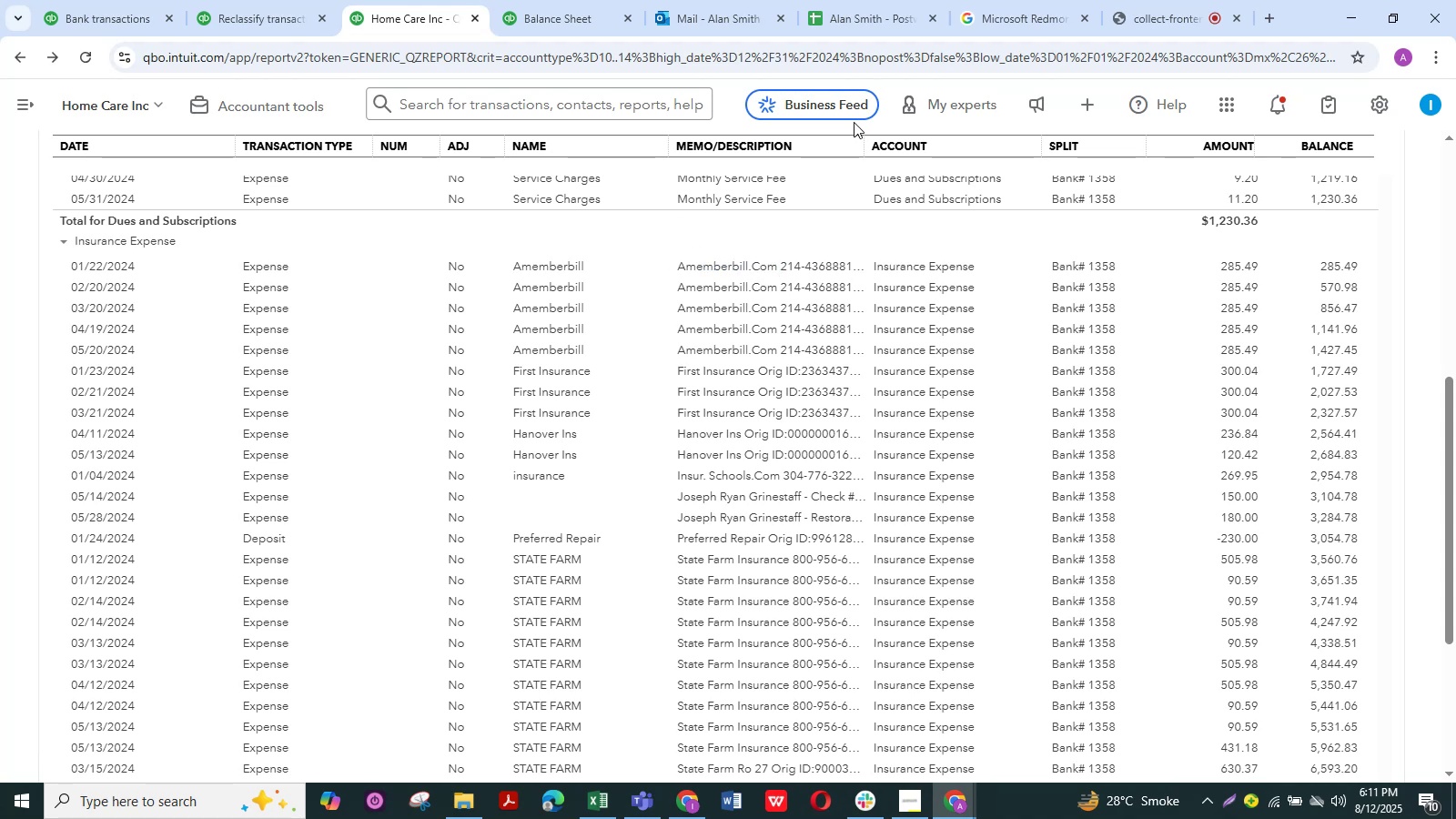 
left_click([1017, 0])
 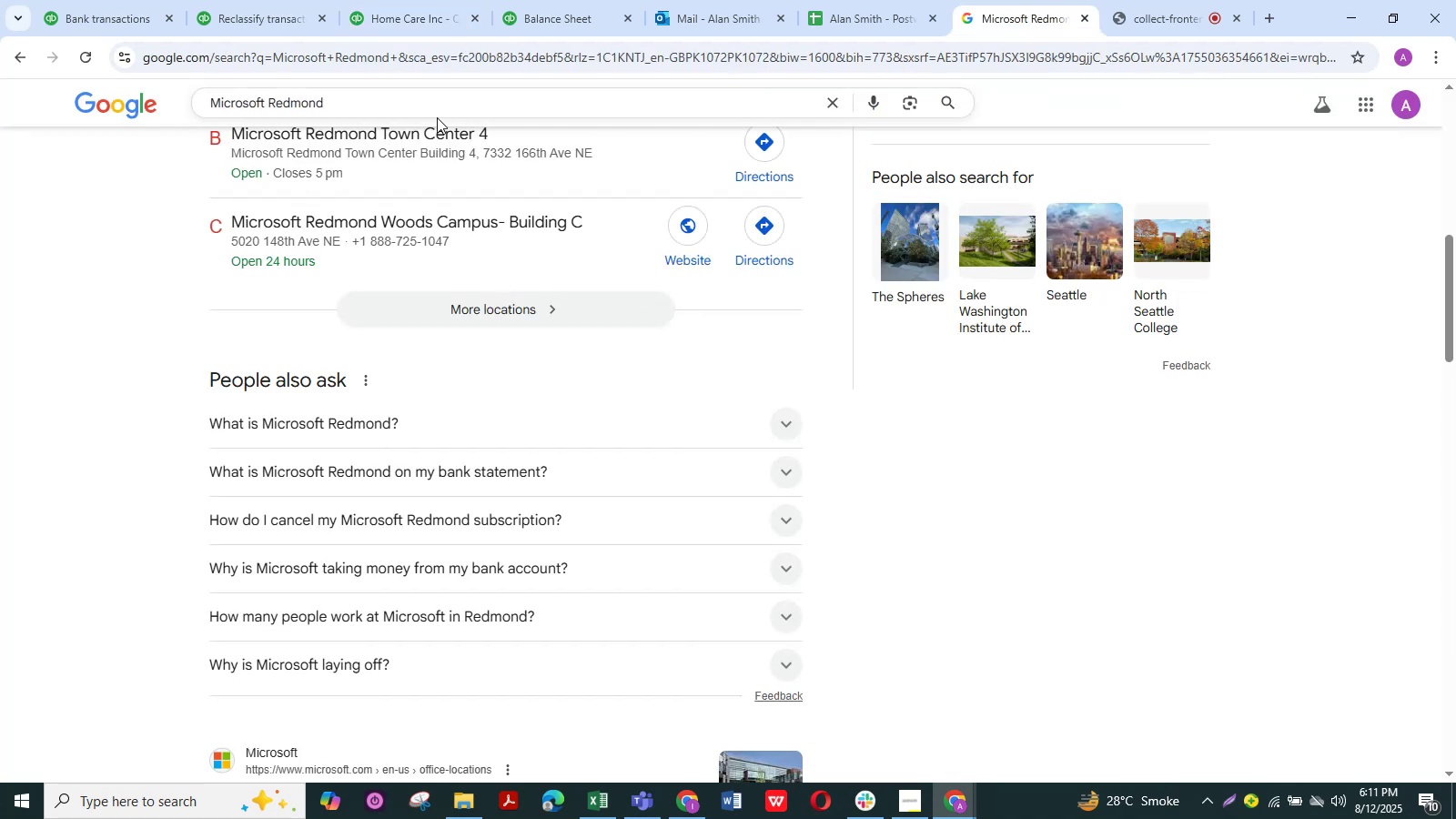 
left_click_drag(start_coordinate=[416, 104], to_coordinate=[201, 97])
 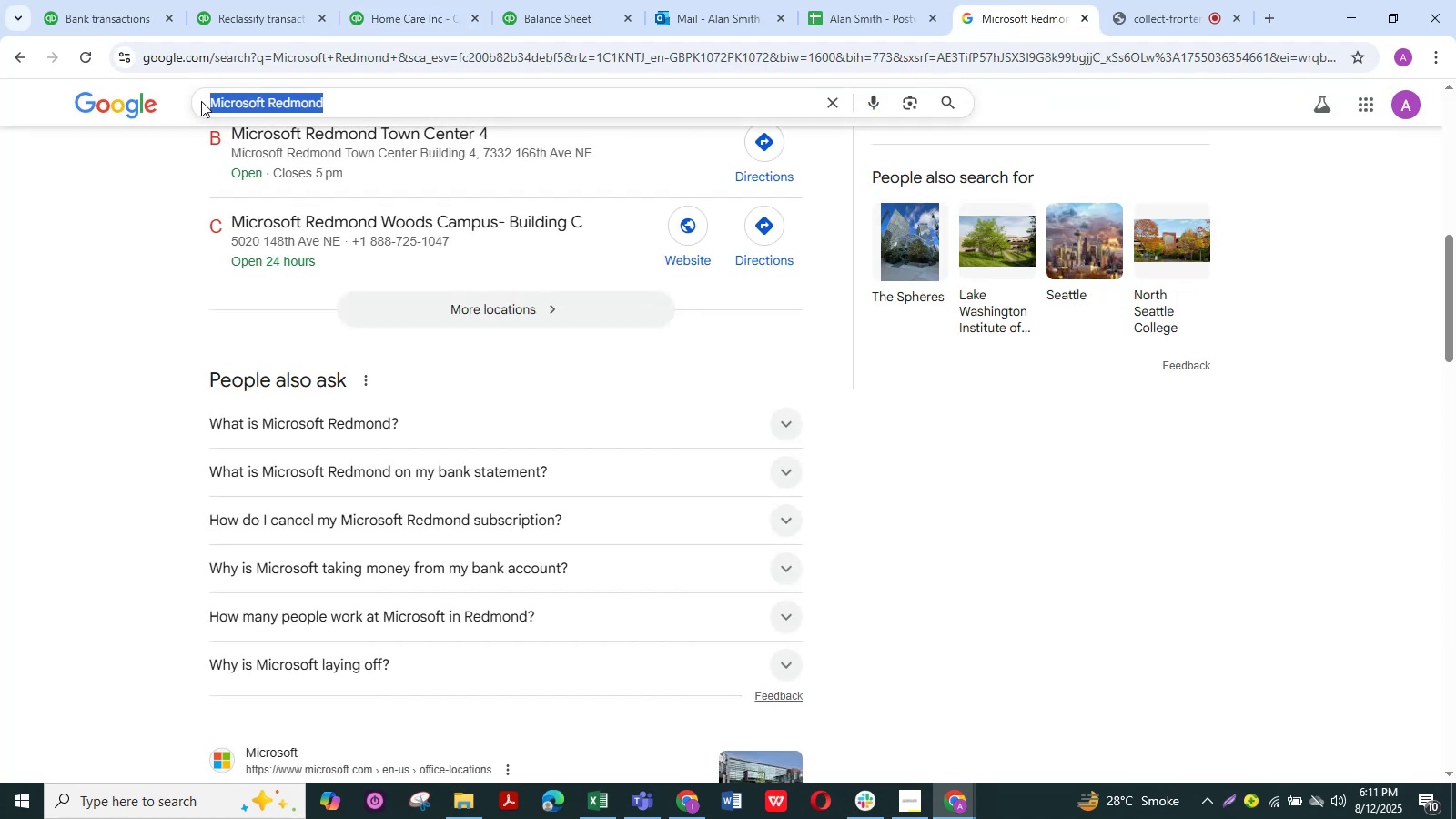 
key(Control+ControlLeft)
 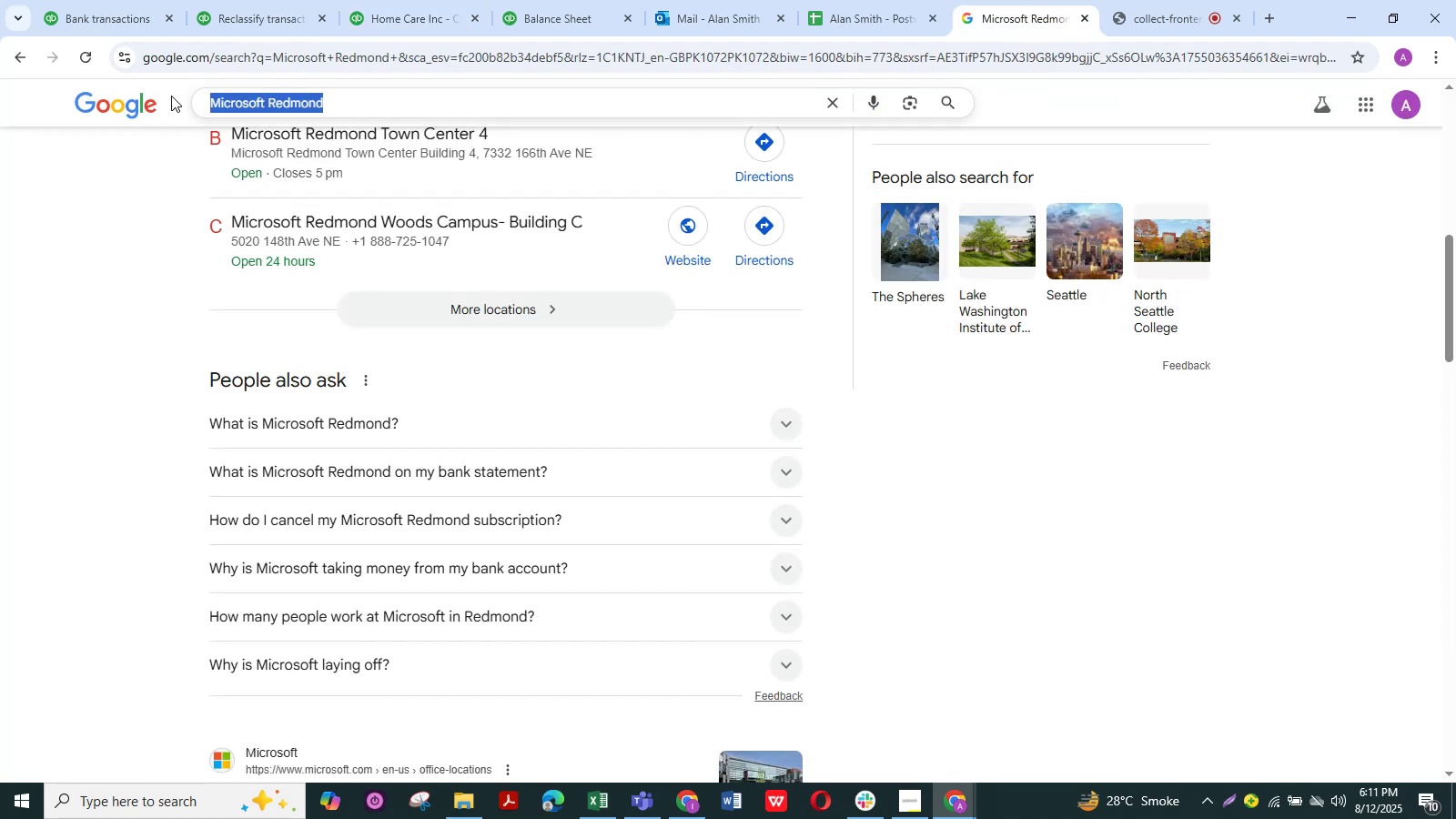 
key(Control+V)
 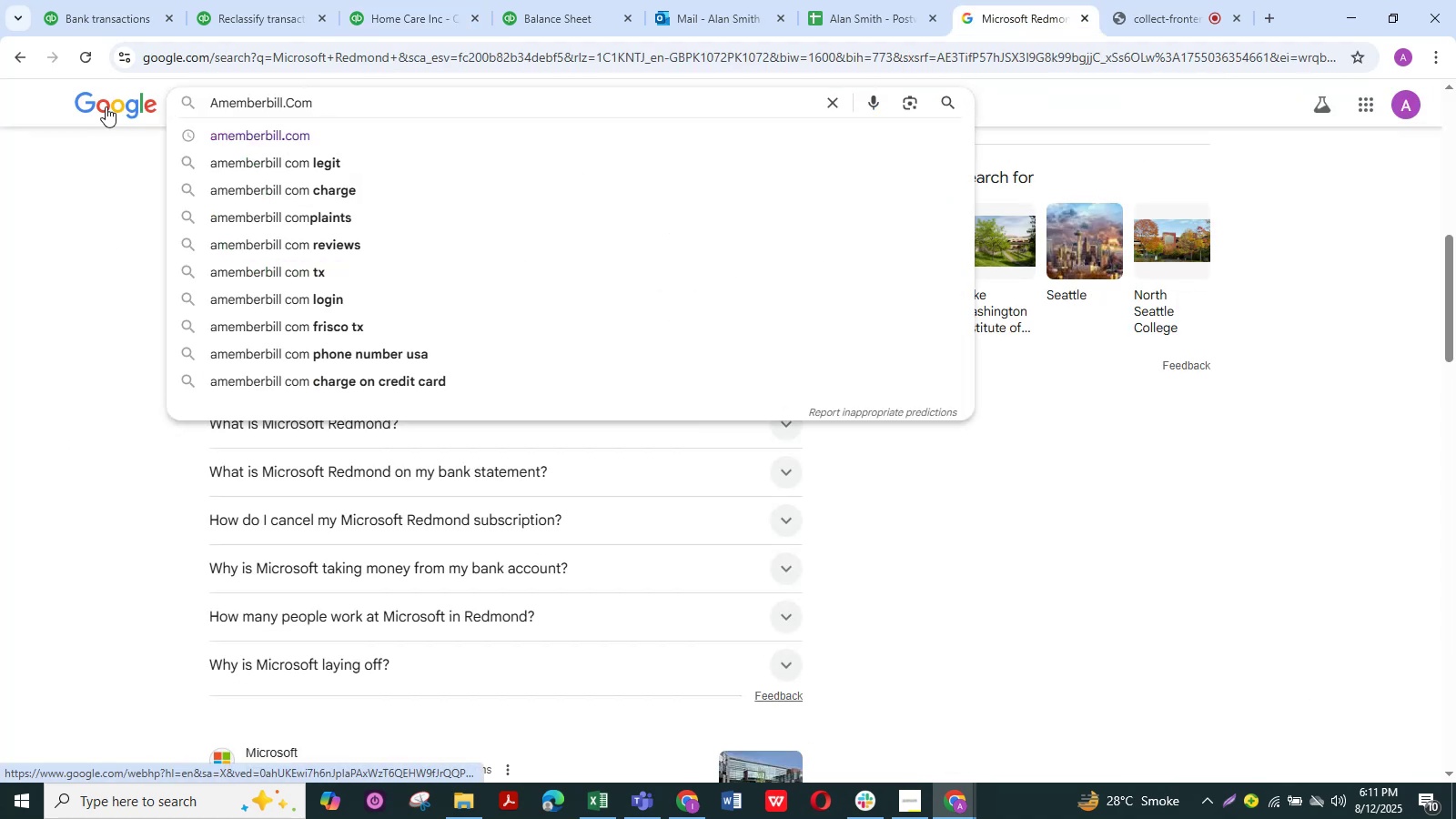 
hold_key(key=NumpadEnter, duration=0.37)
 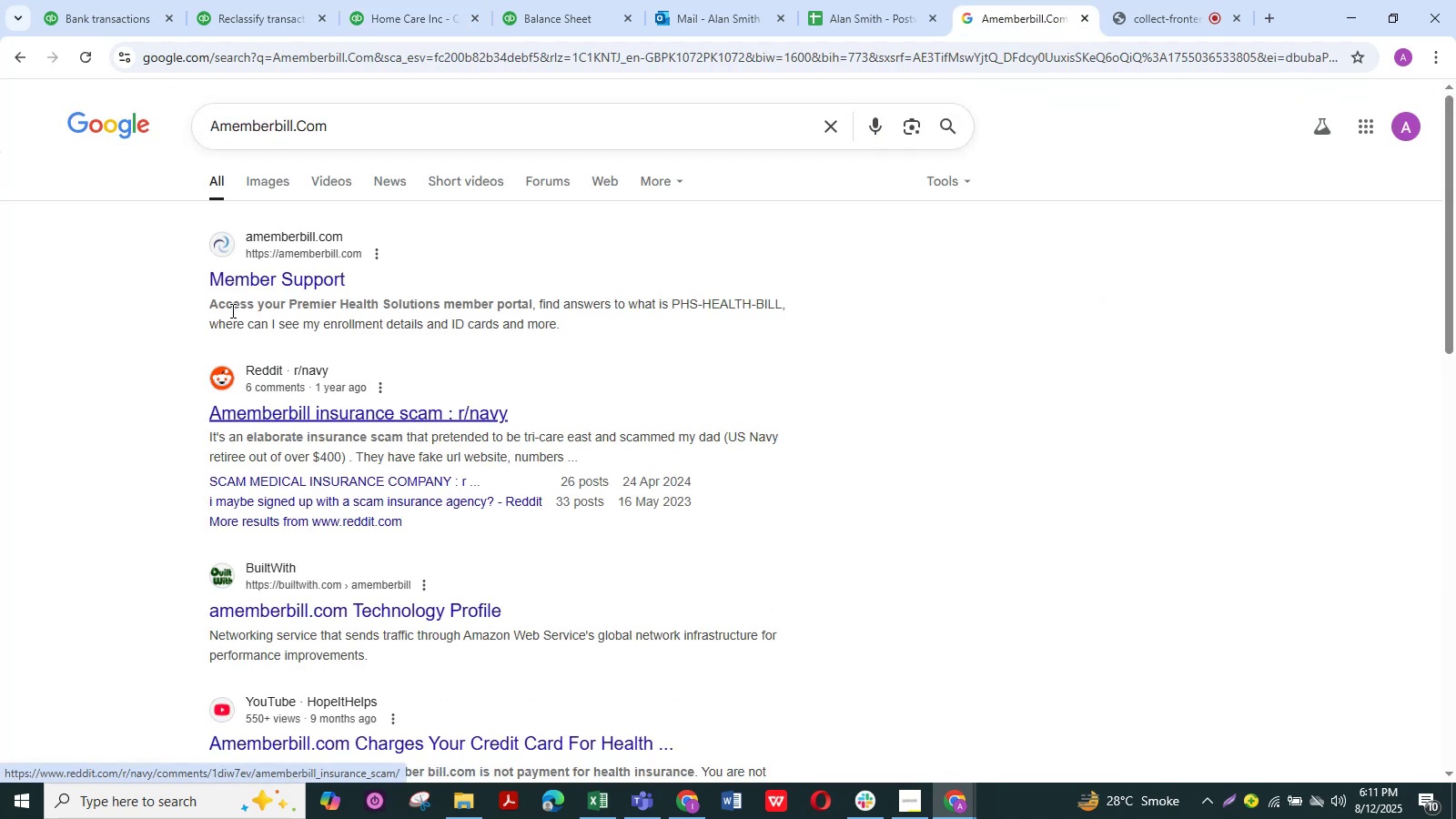 
scroll: coordinate [139, 435], scroll_direction: down, amount: 2.0
 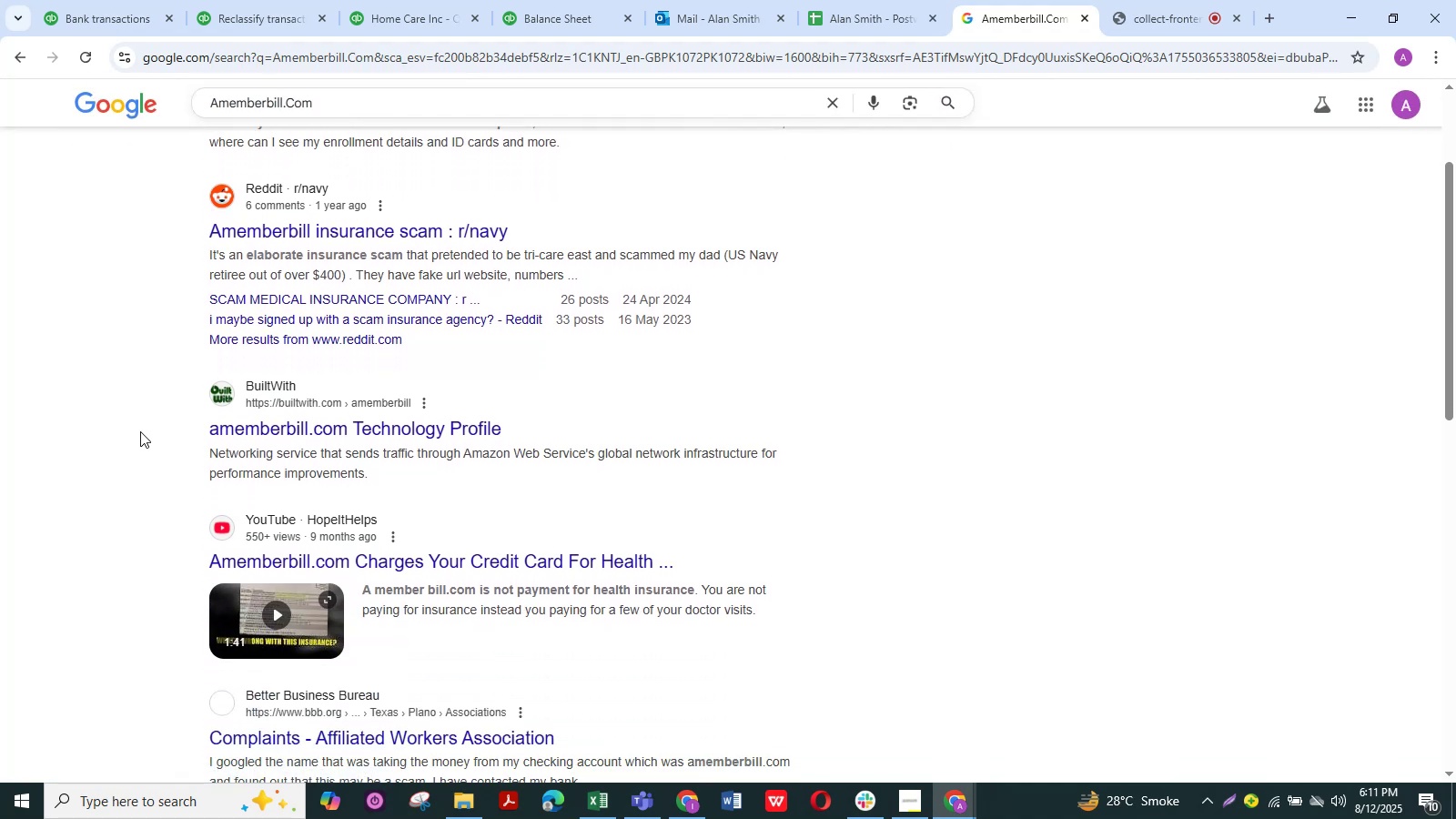 
scroll: coordinate [142, 429], scroll_direction: up, amount: 4.0
 